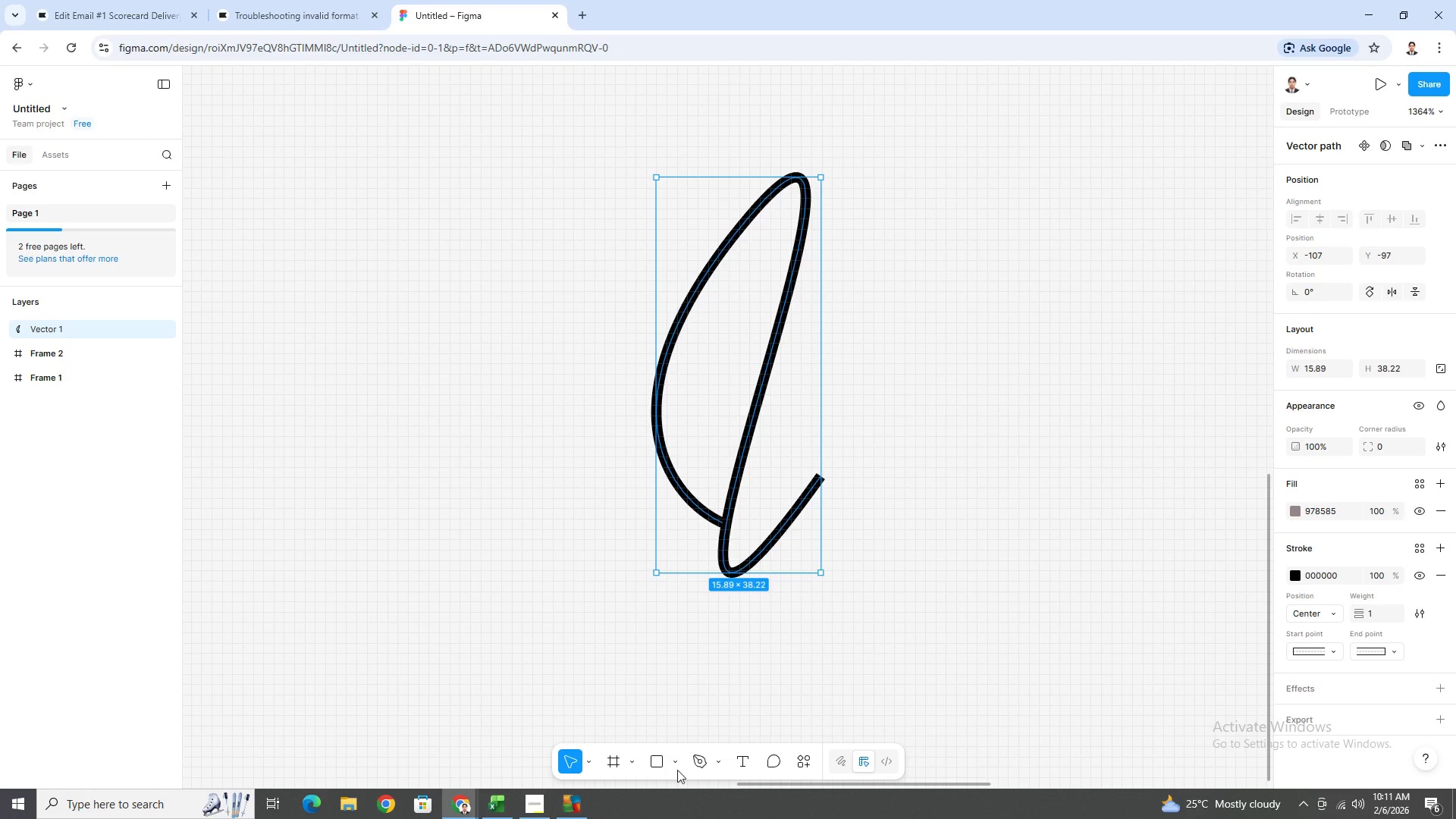 
double_click([766, 541])
 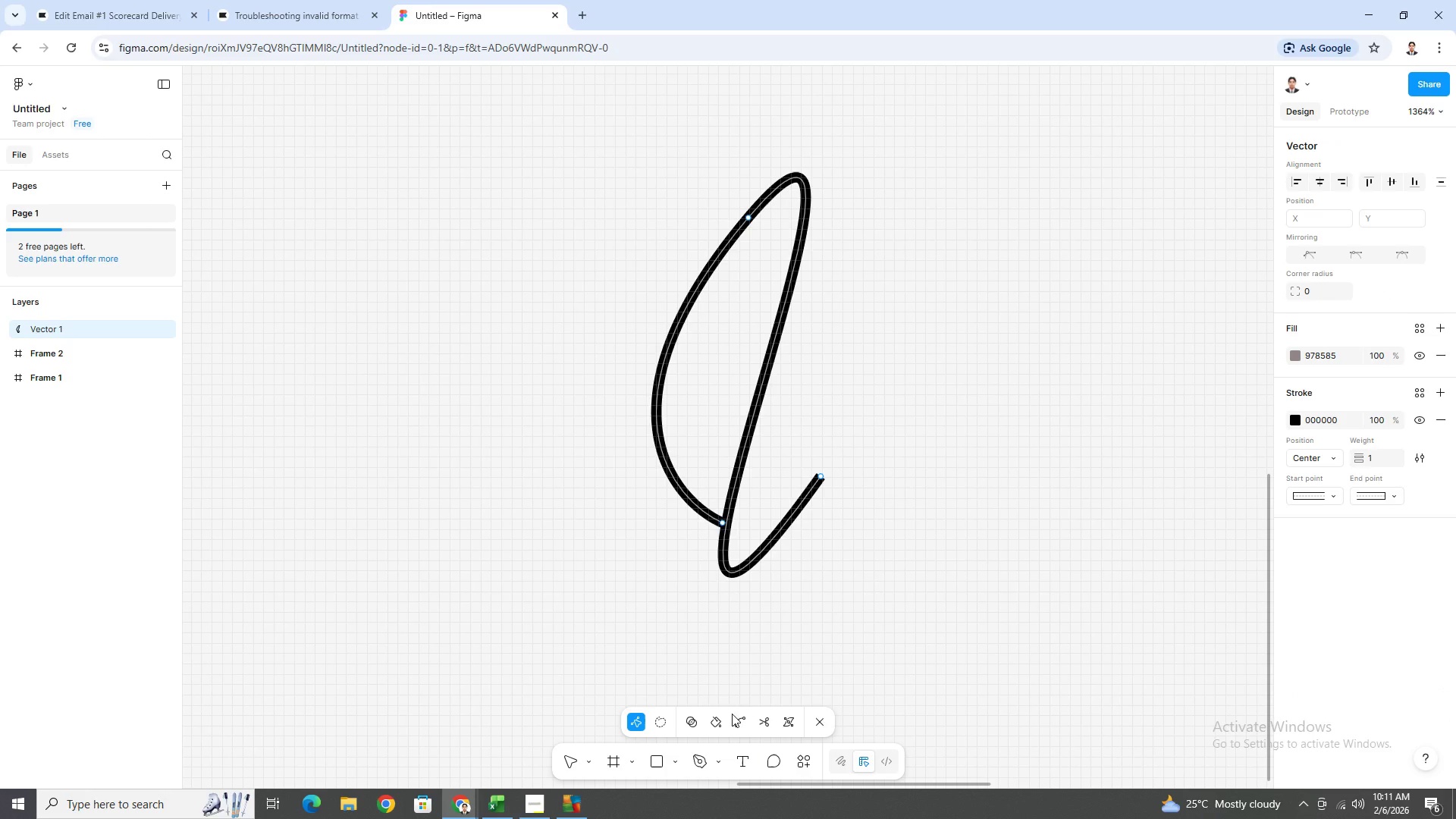 
left_click([720, 721])
 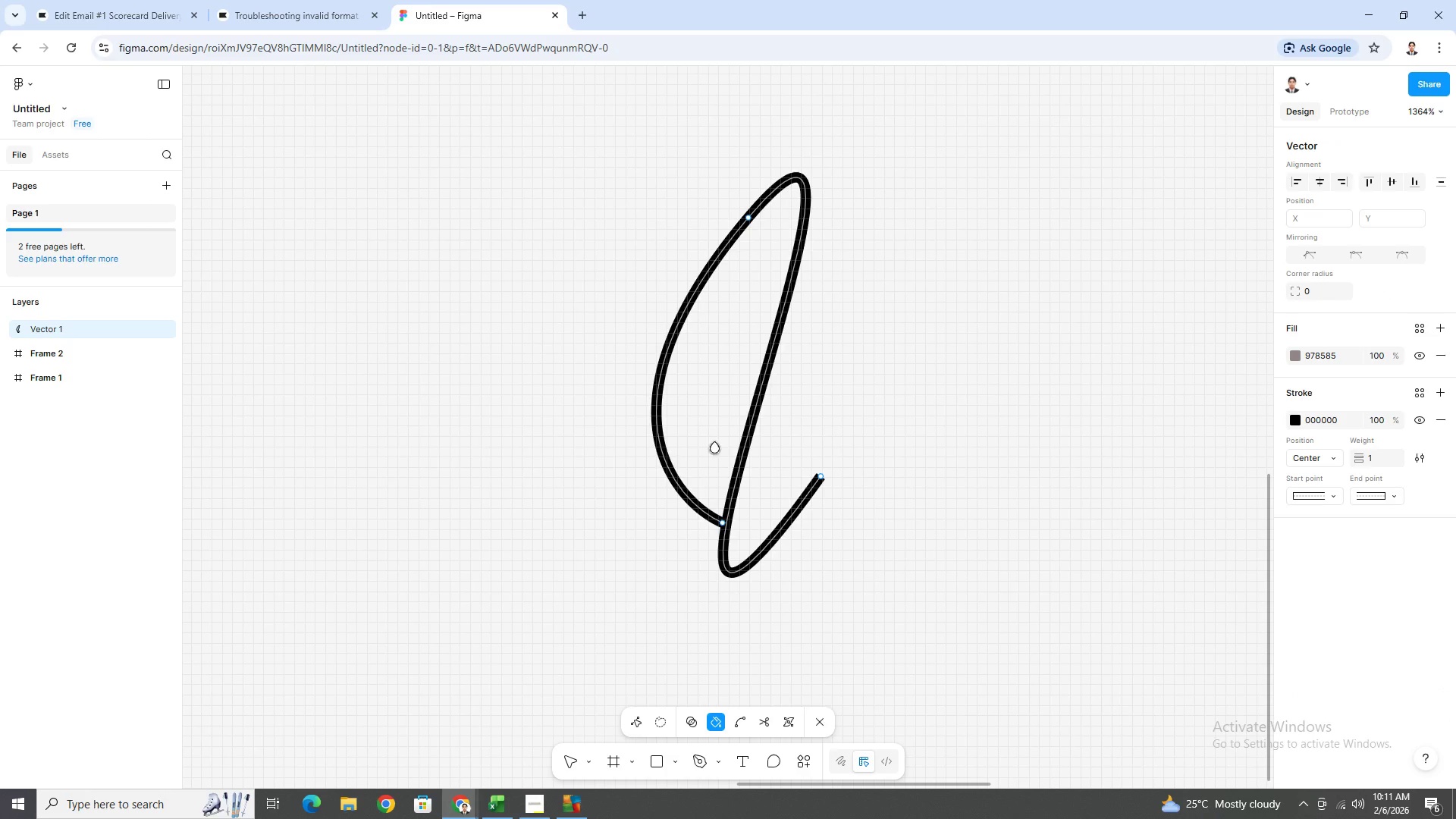 
left_click([715, 442])
 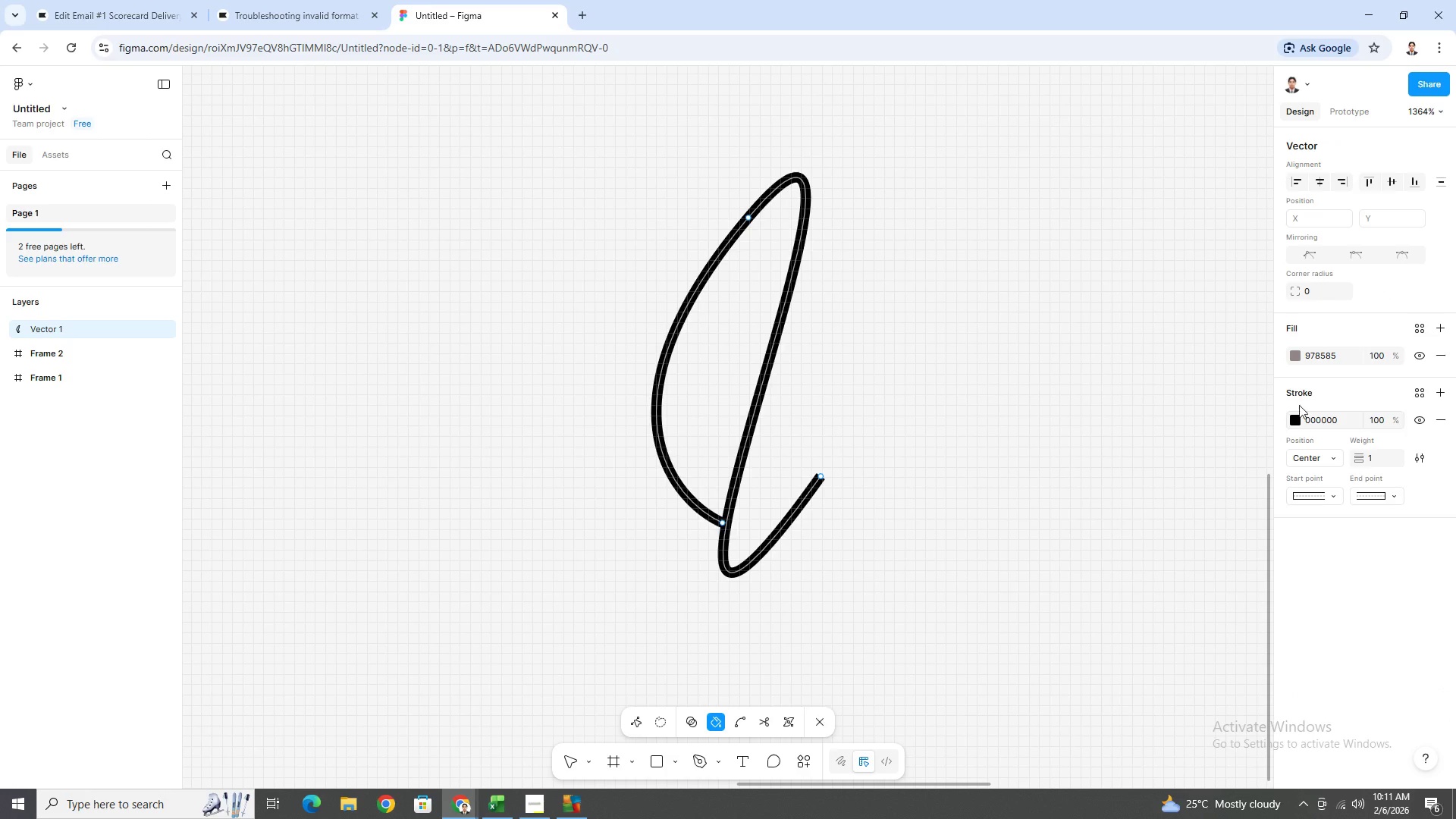 
left_click([1295, 362])
 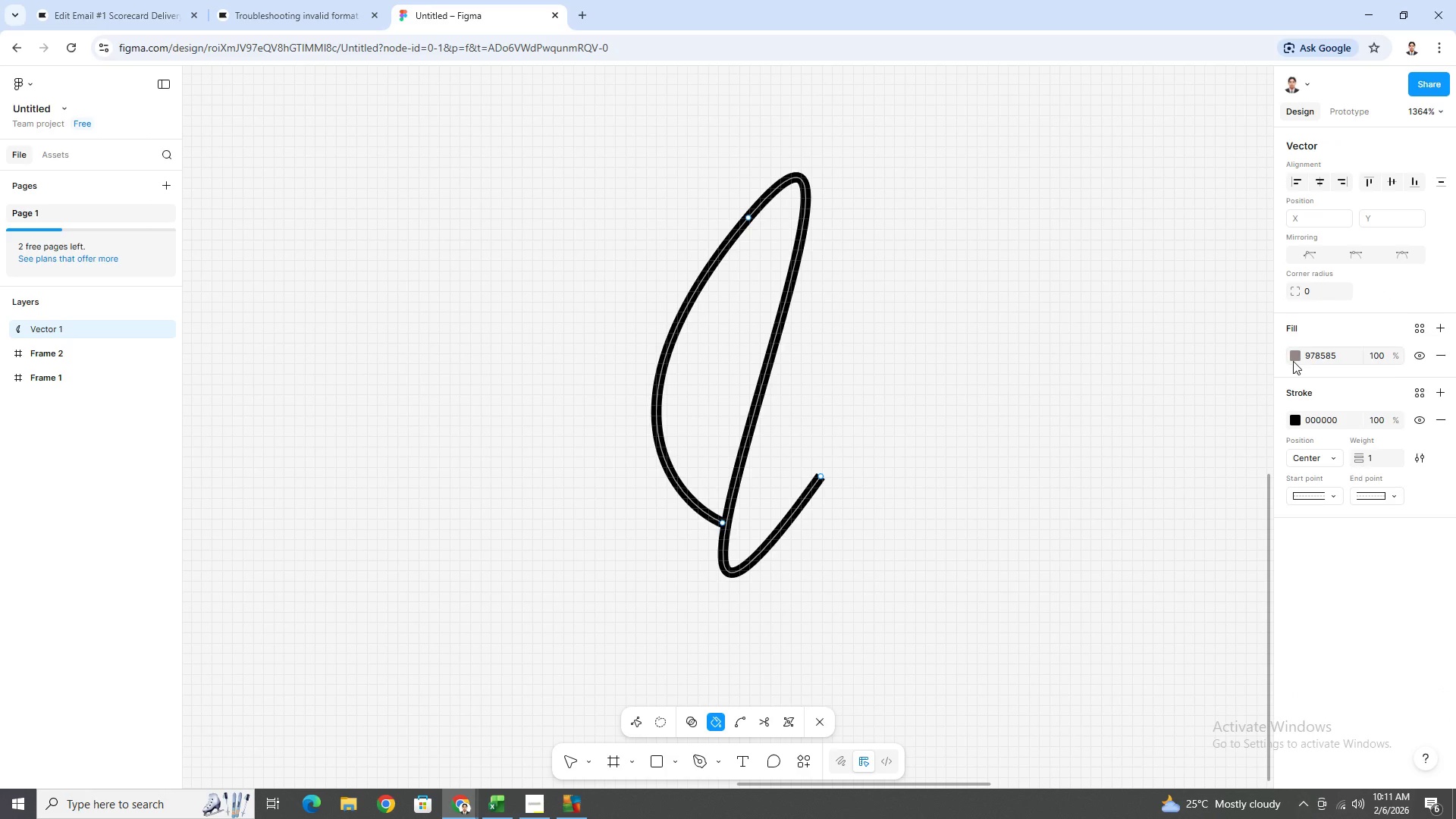 
left_click([1293, 357])
 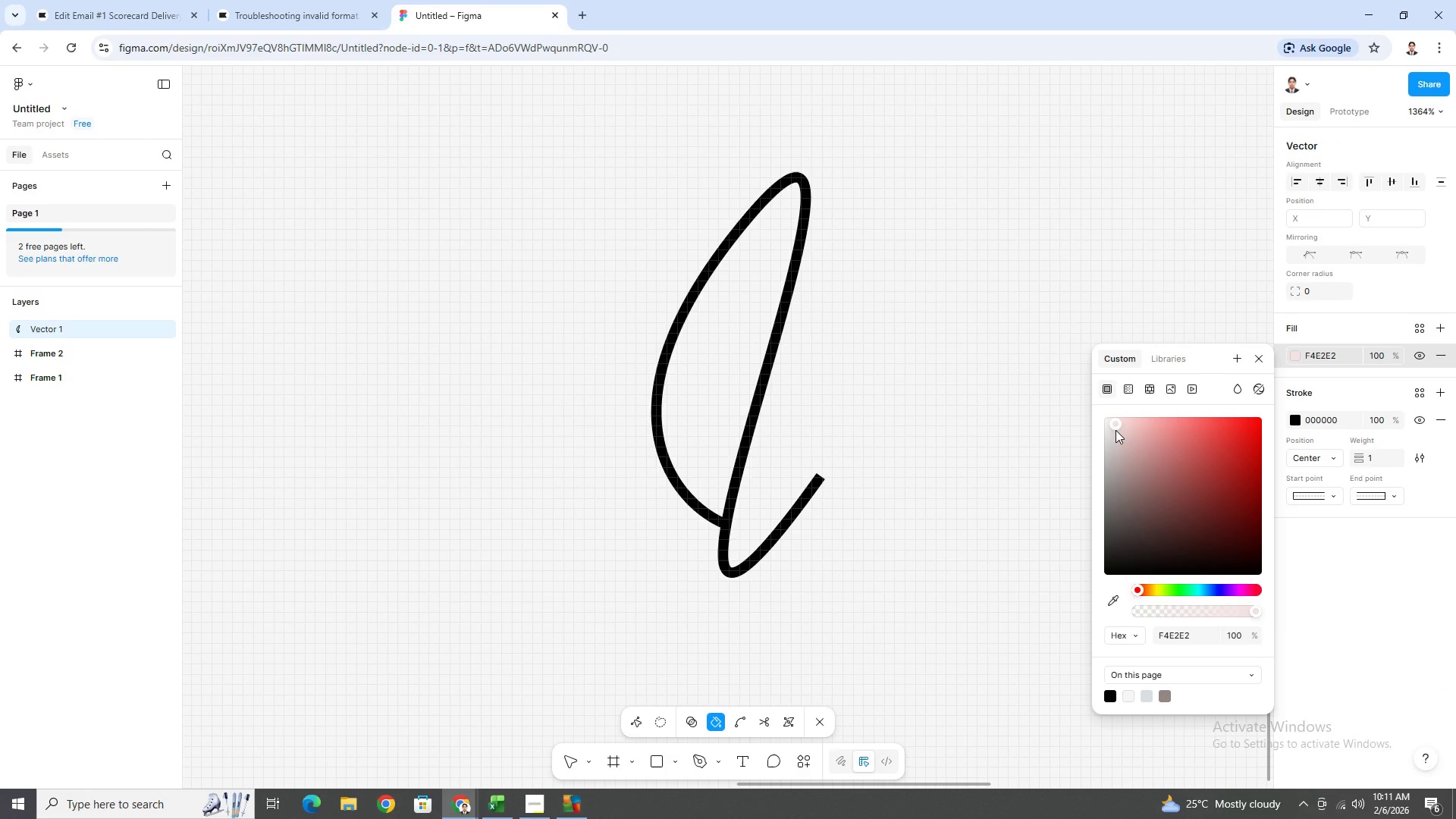 
double_click([1112, 443])
 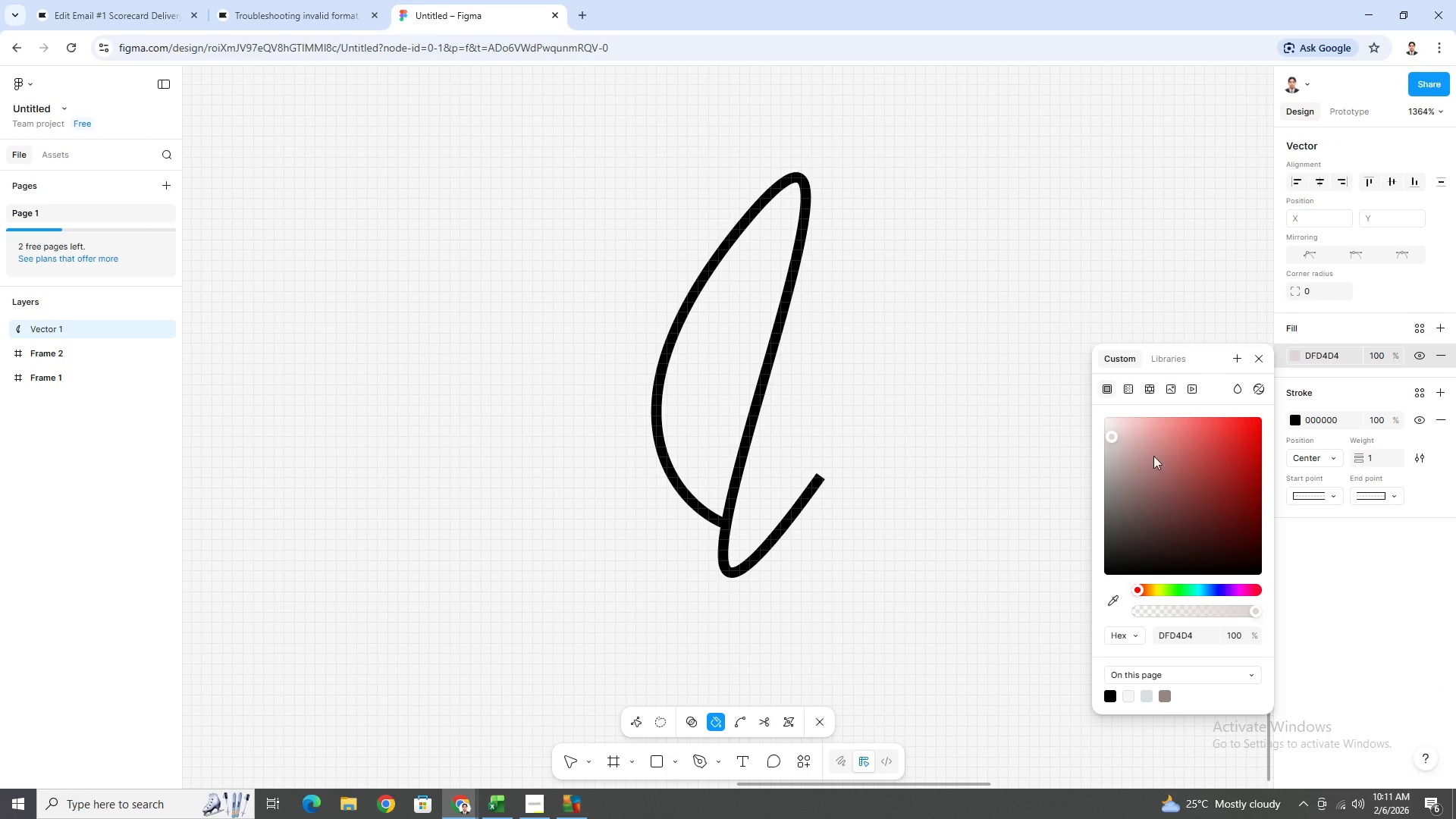 
left_click_drag(start_coordinate=[1123, 471], to_coordinate=[1232, 538])
 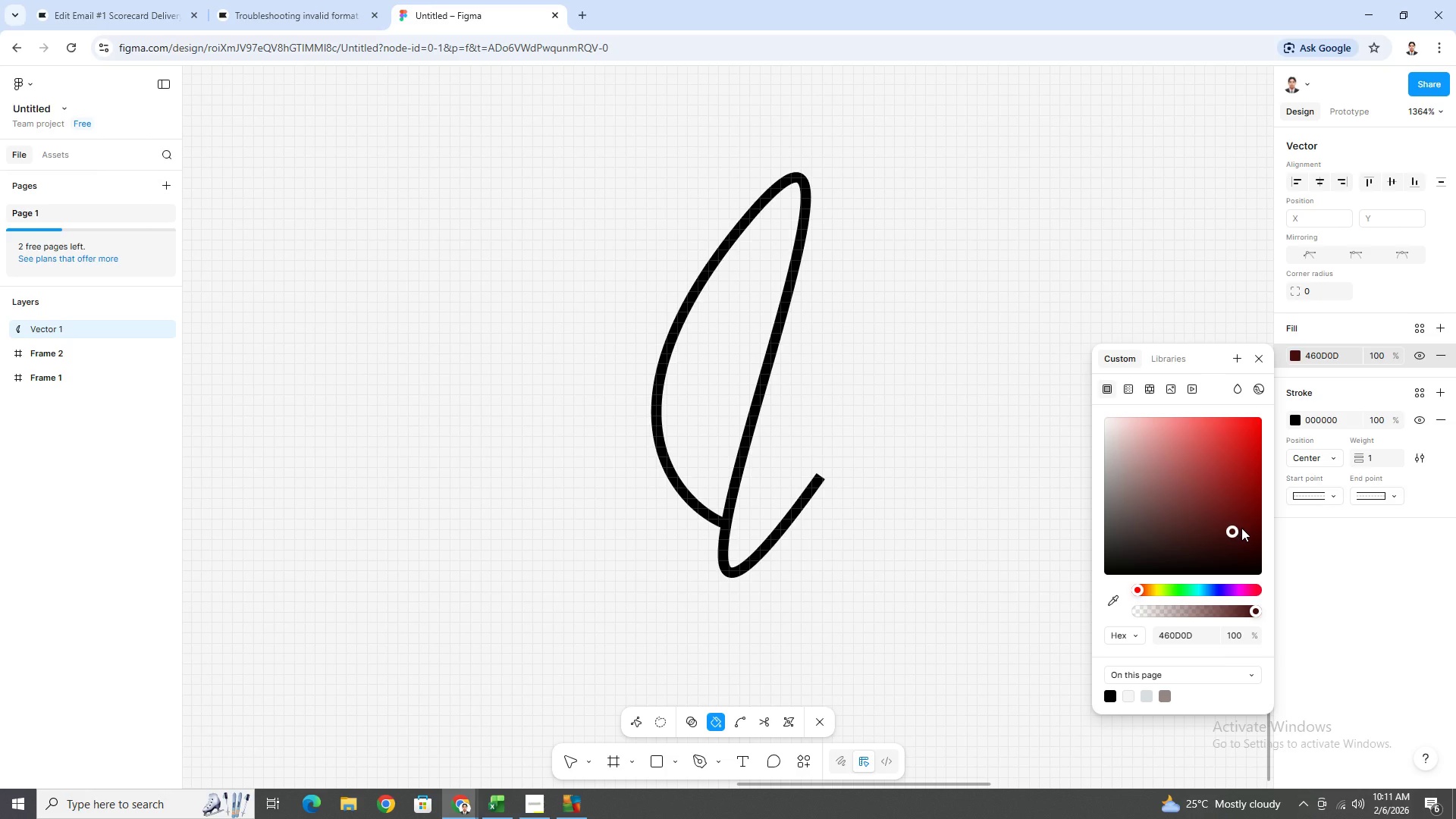 
left_click_drag(start_coordinate=[1234, 533], to_coordinate=[1106, 472])
 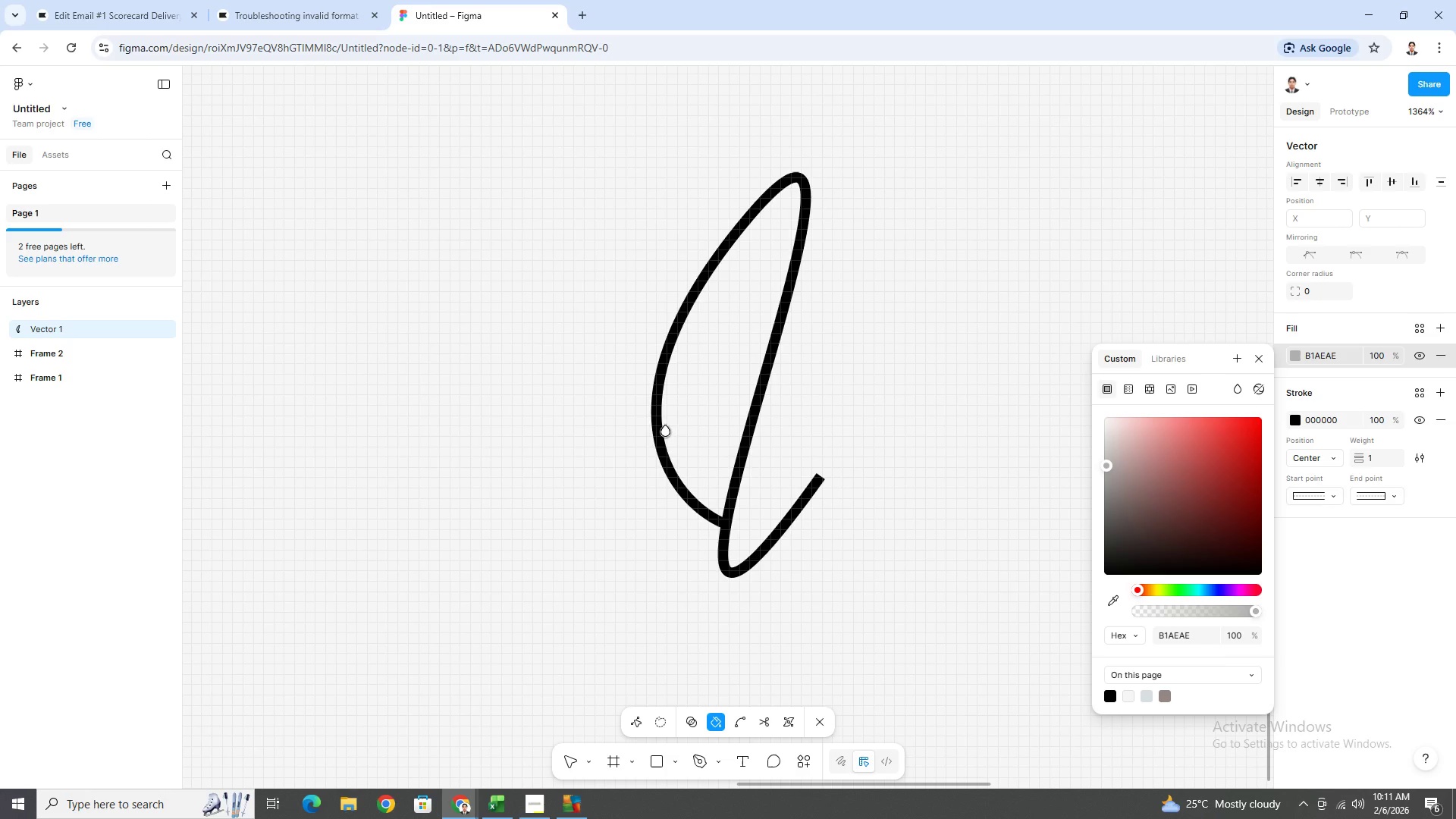 
left_click_drag(start_coordinate=[678, 406], to_coordinate=[730, 460])
 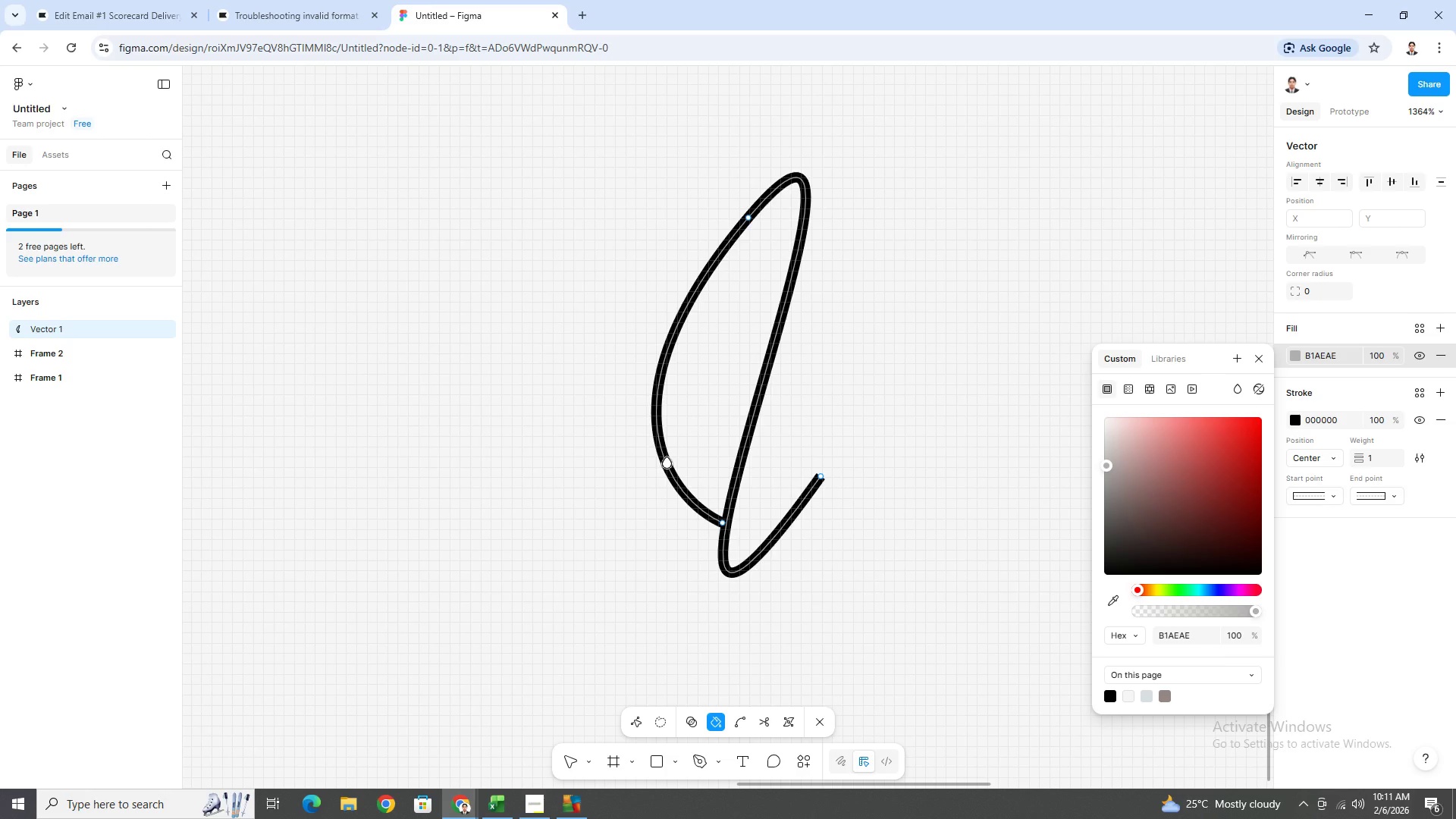 
double_click([667, 465])
 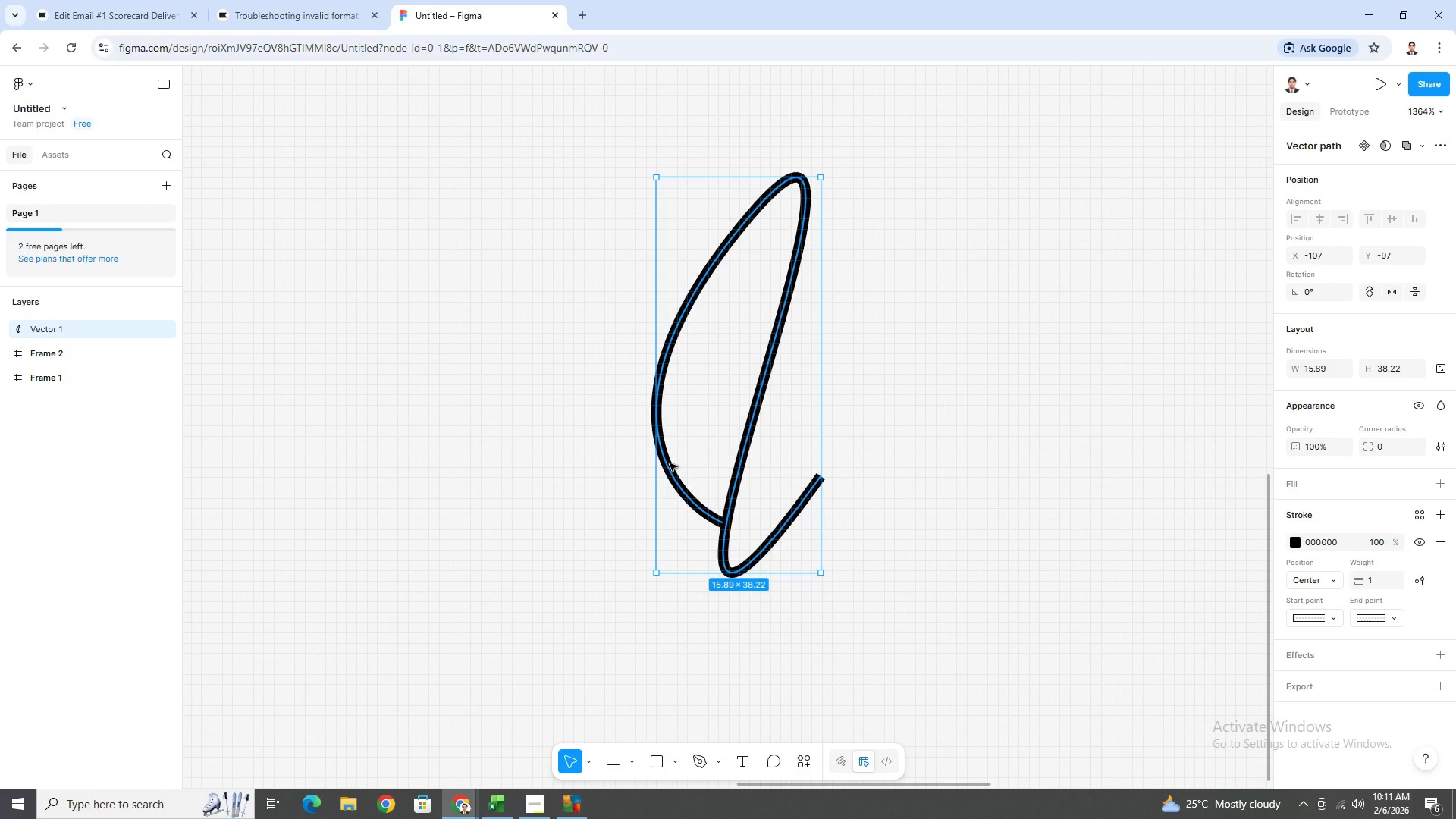 
left_click_drag(start_coordinate=[670, 466], to_coordinate=[733, 415])
 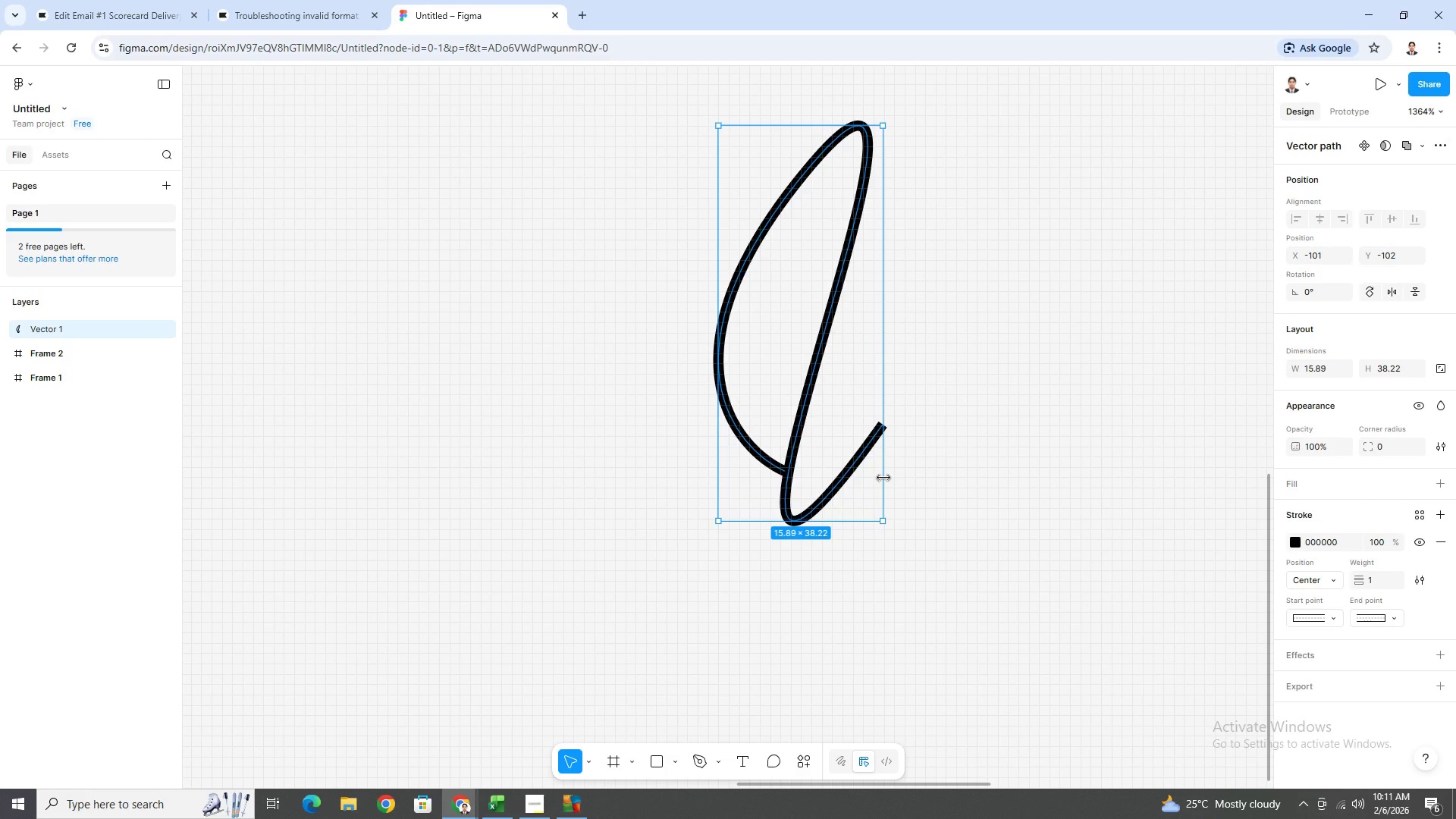 
key(Control+Z)
 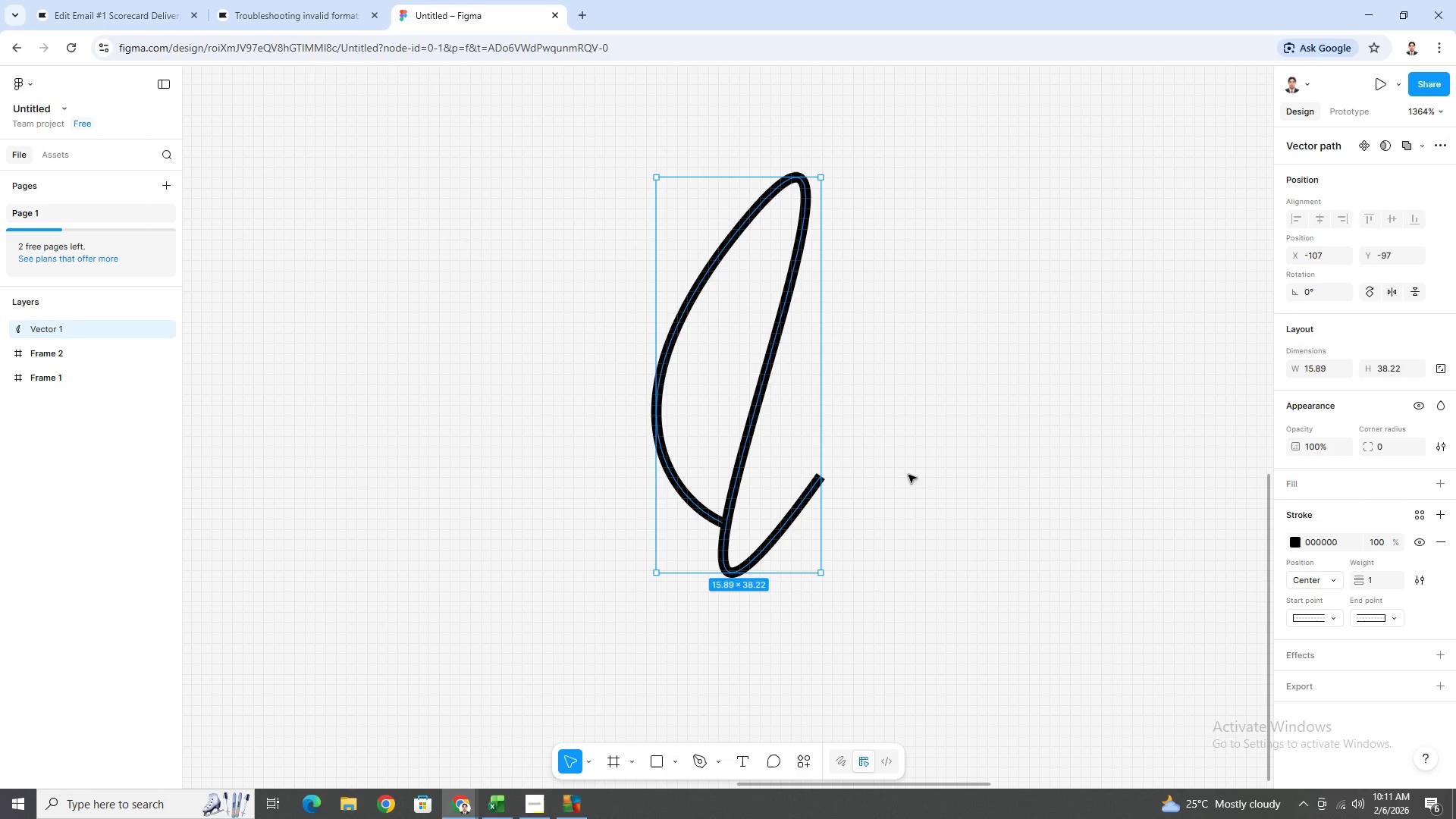 
left_click([930, 451])
 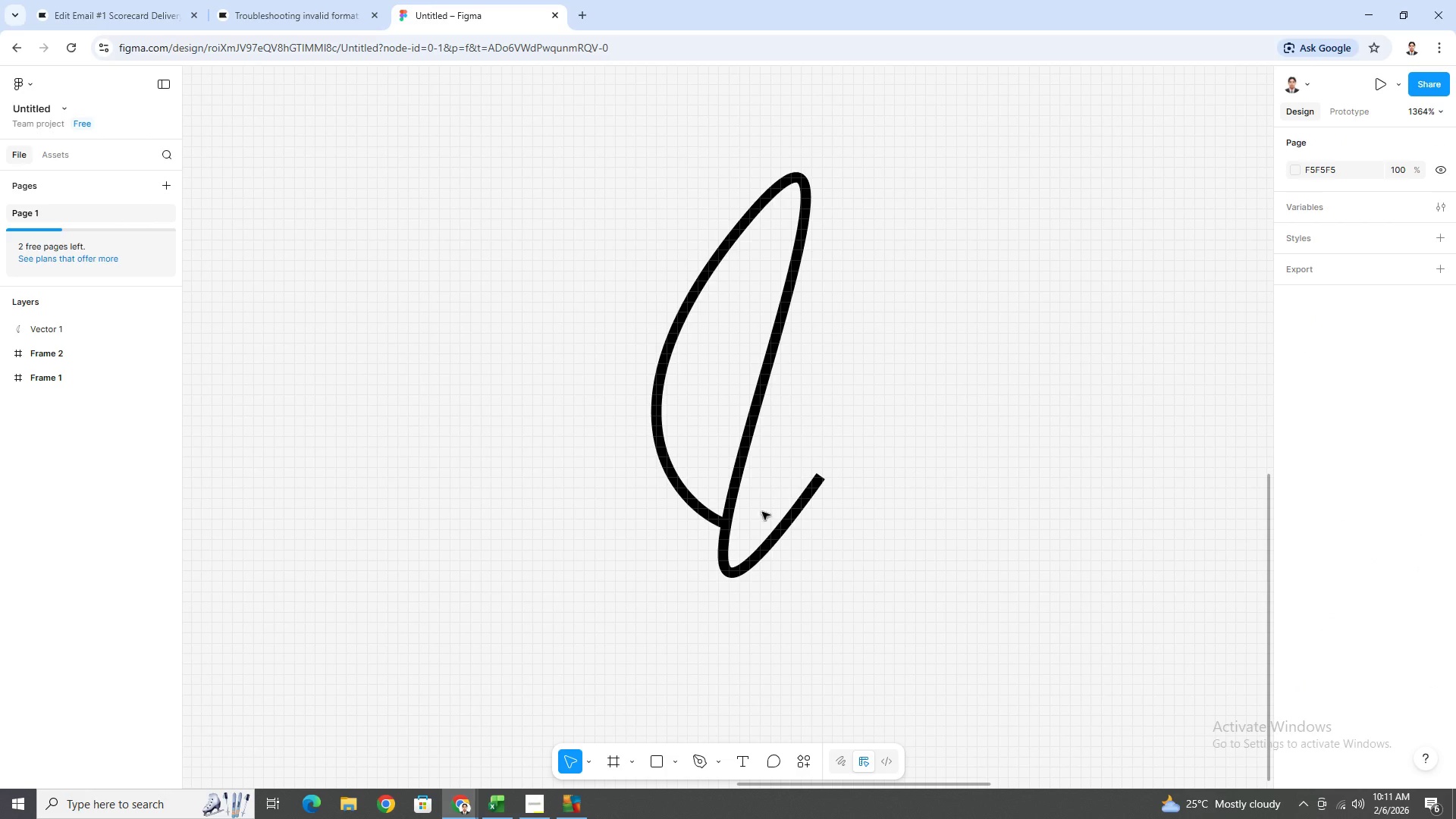 
left_click([730, 512])
 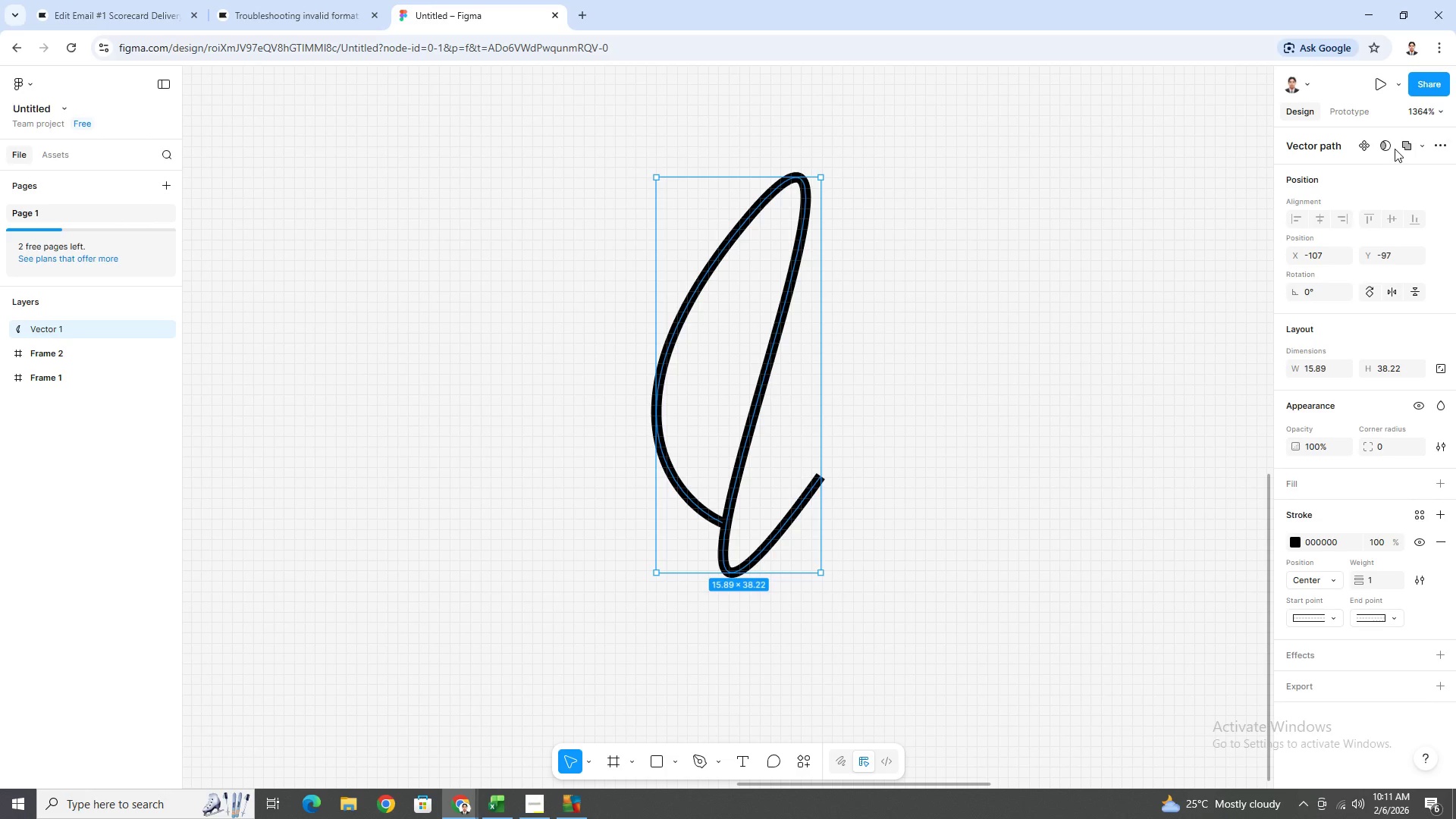 
left_click([1386, 146])
 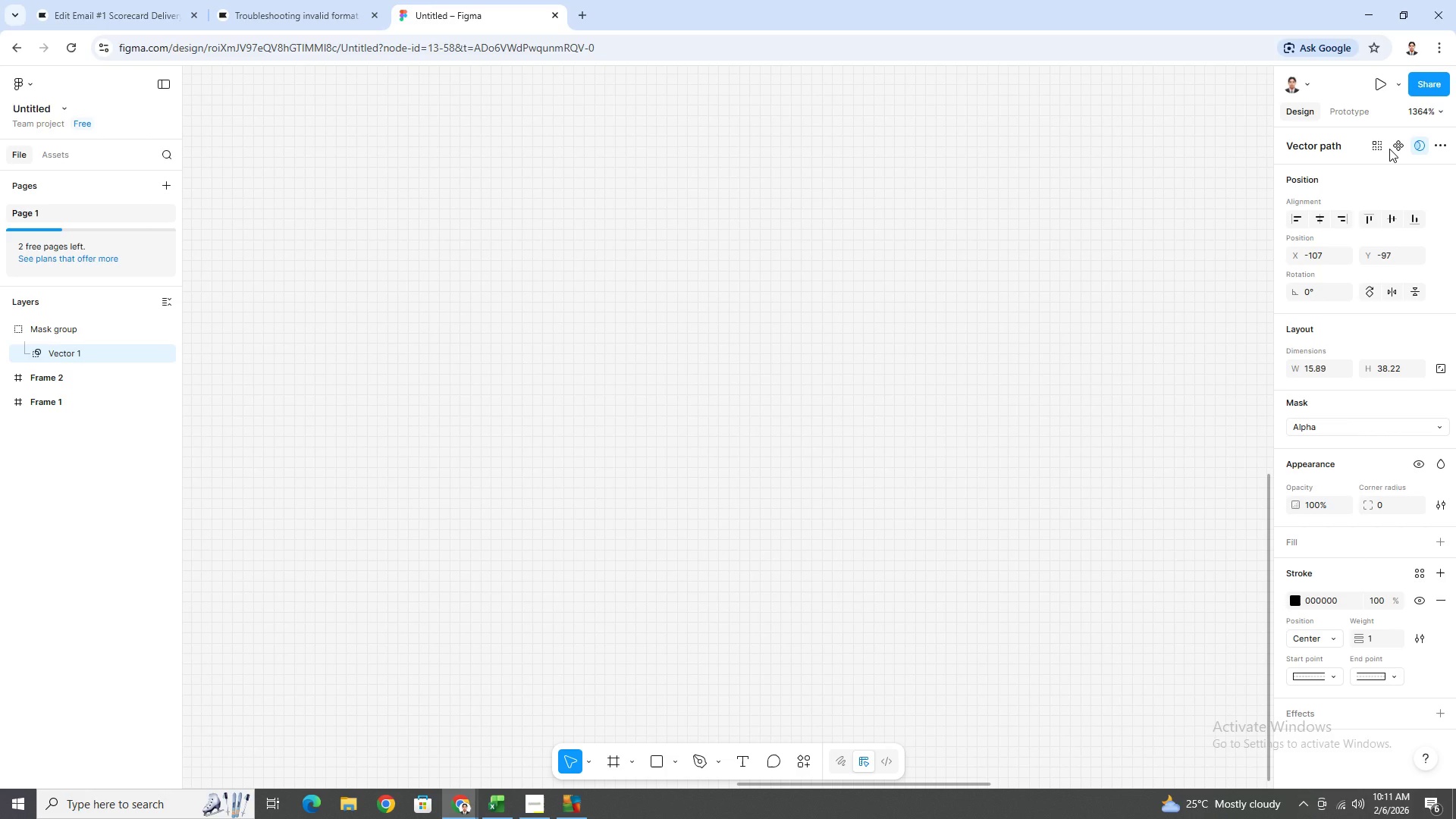 
key(Control+Z)
 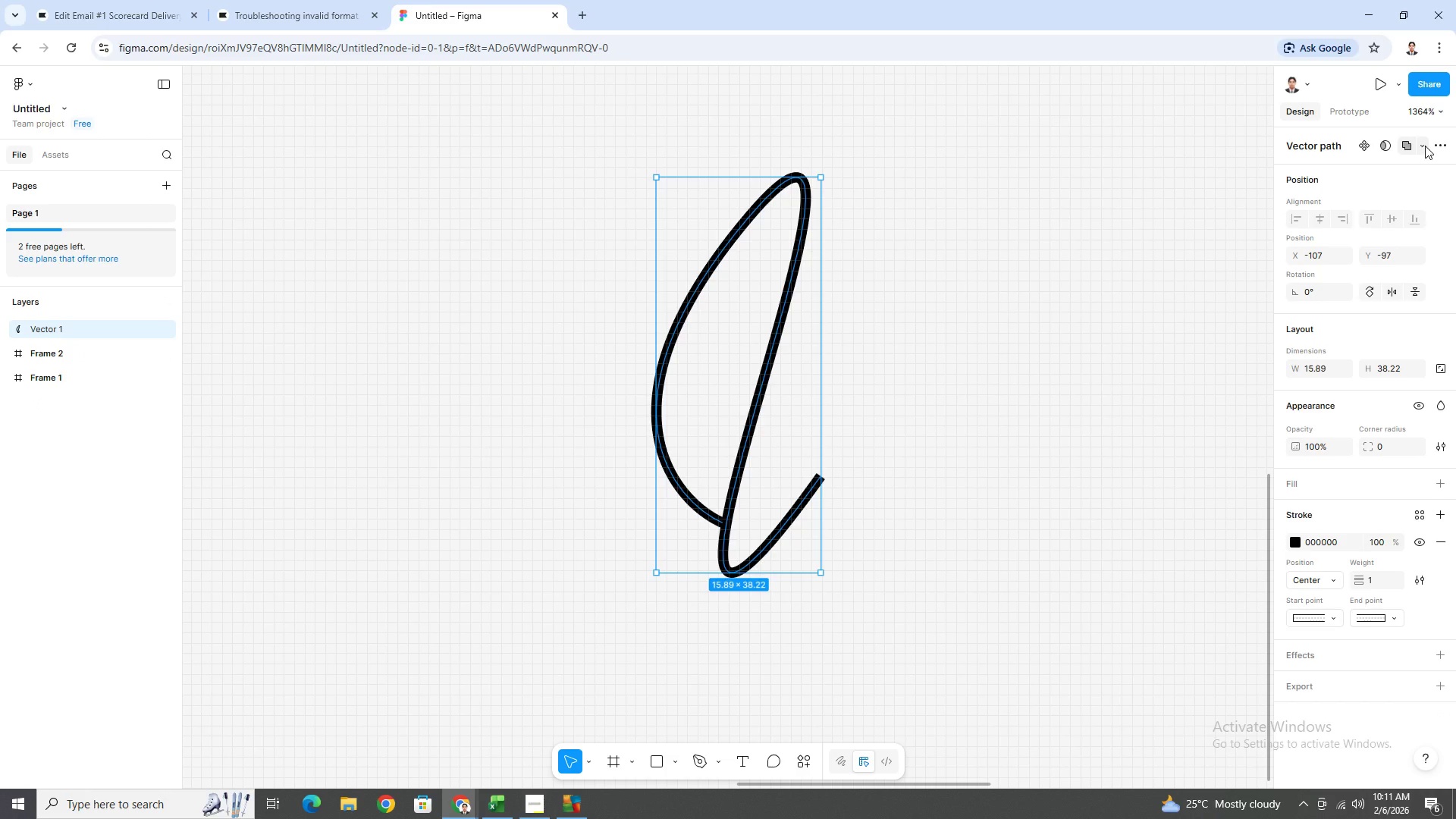 
left_click([1425, 146])
 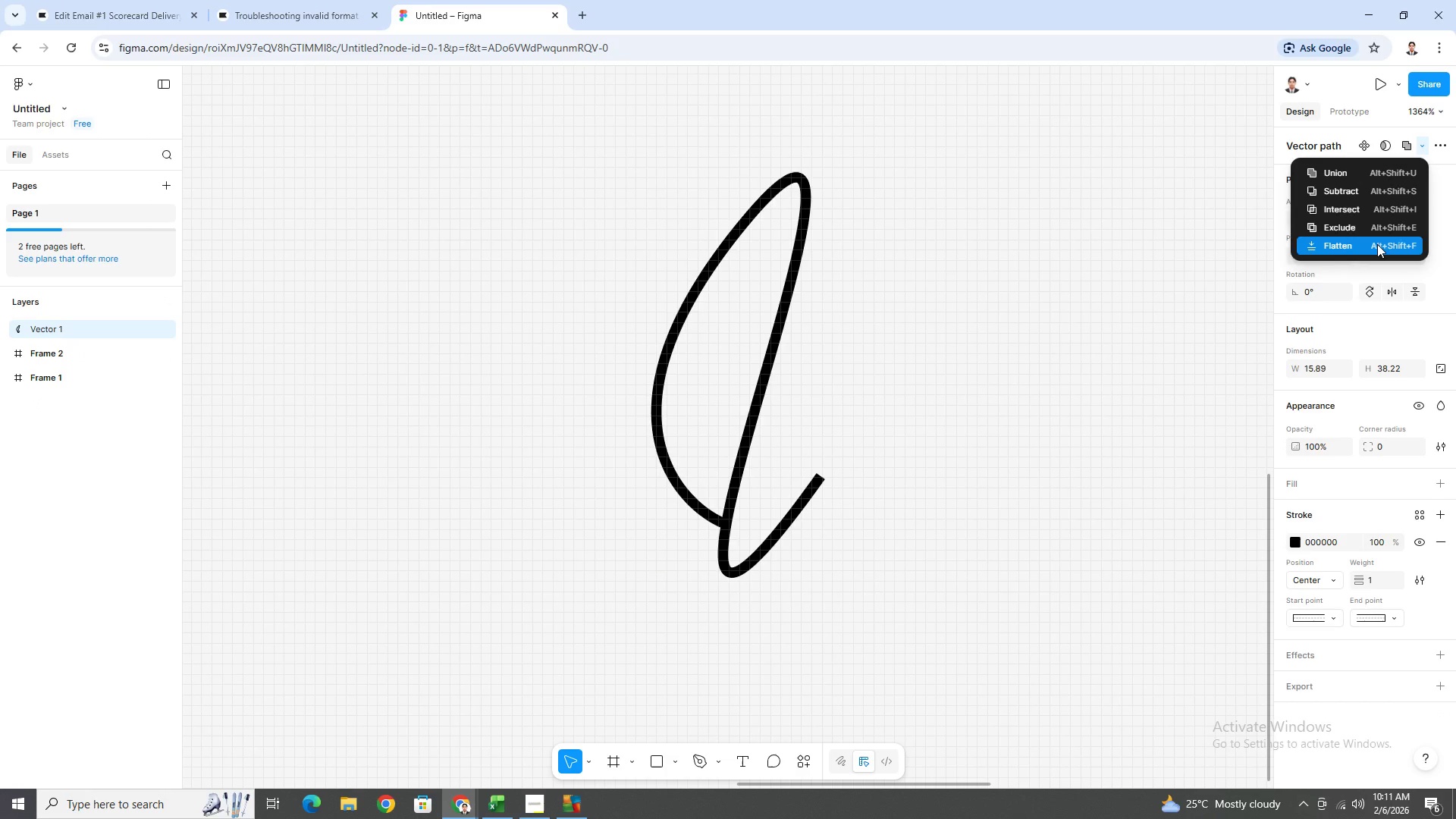 
left_click([728, 447])
 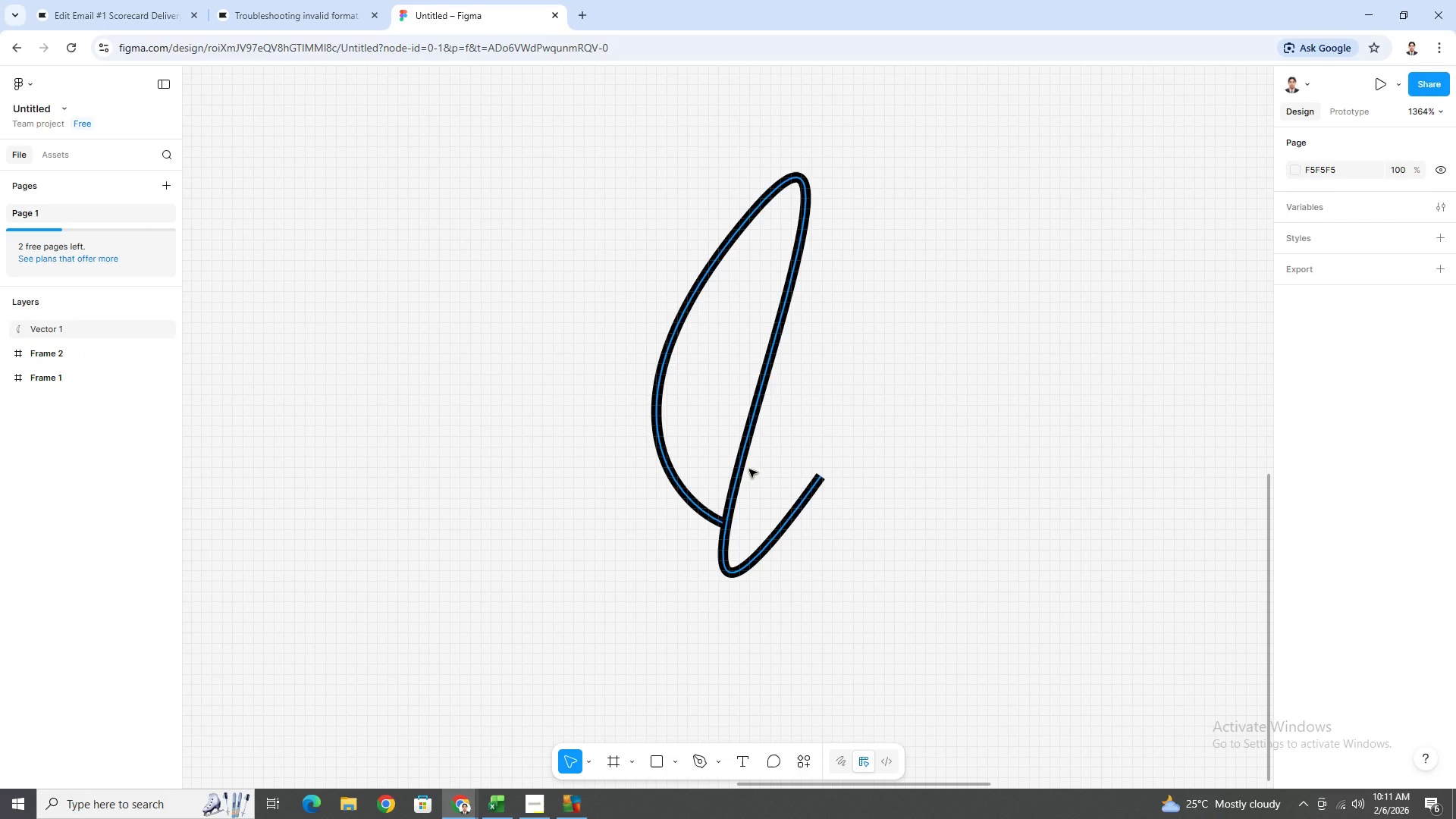 
left_click([750, 470])
 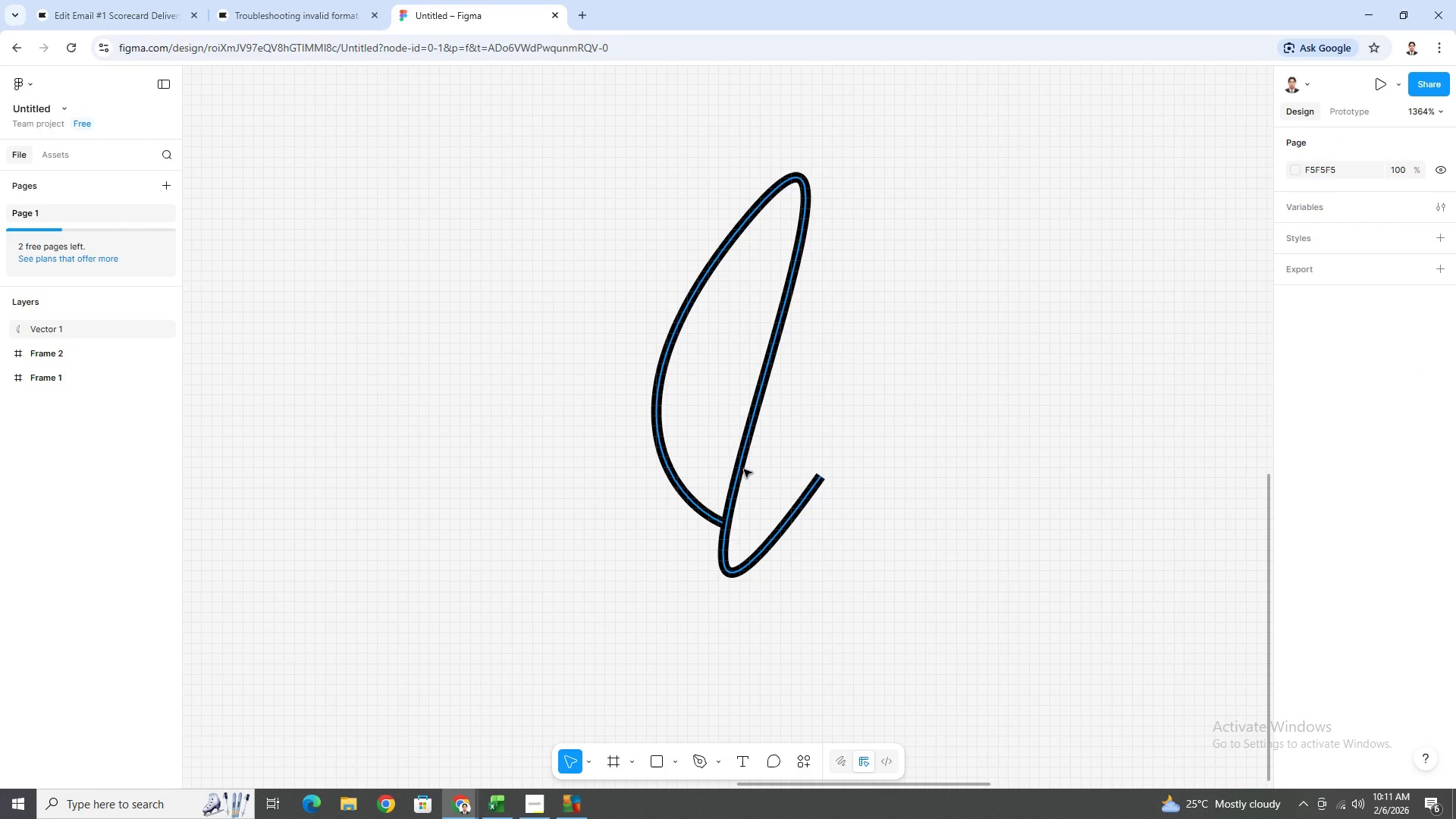 
left_click([742, 469])
 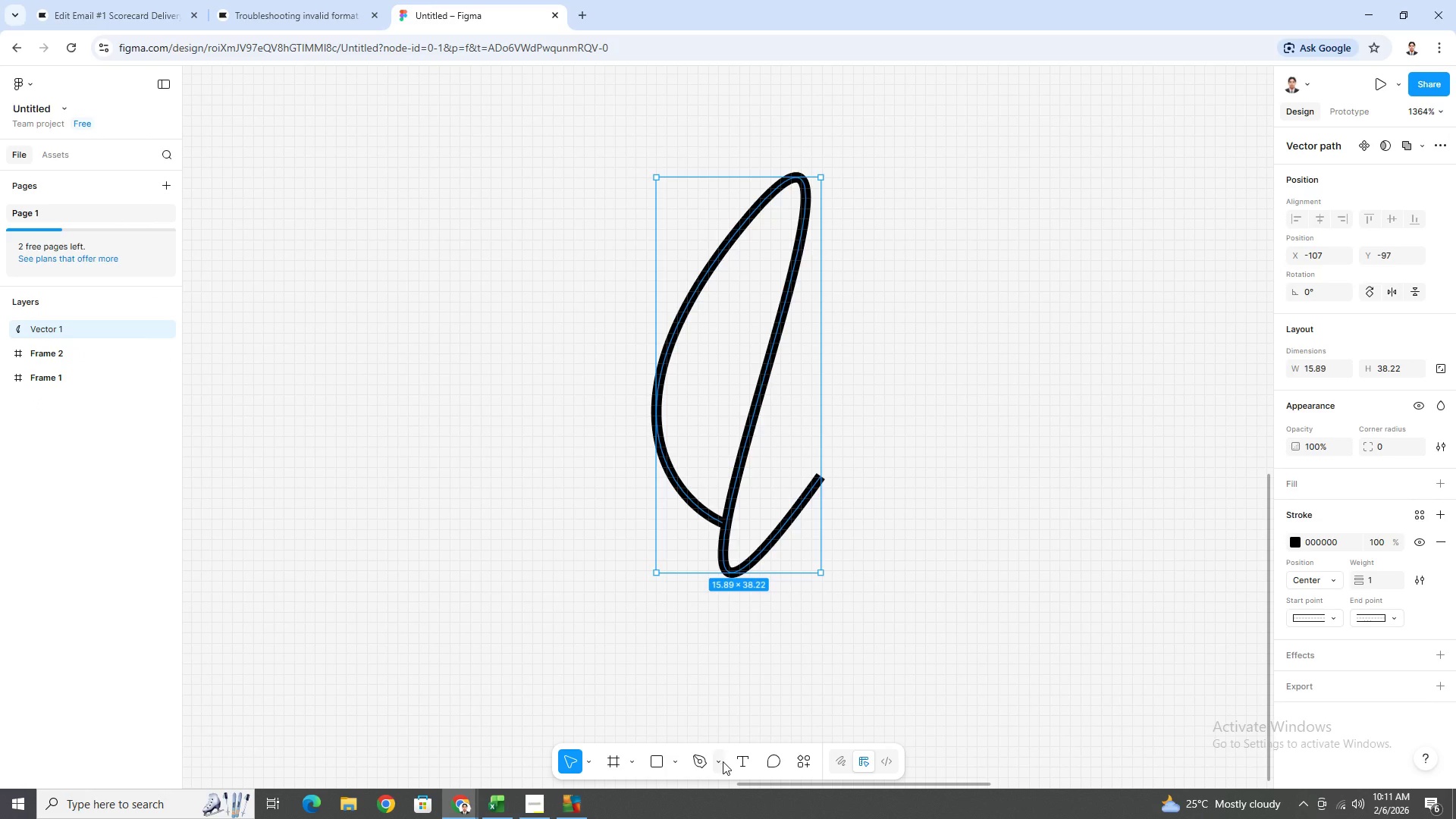 
left_click([723, 761])
 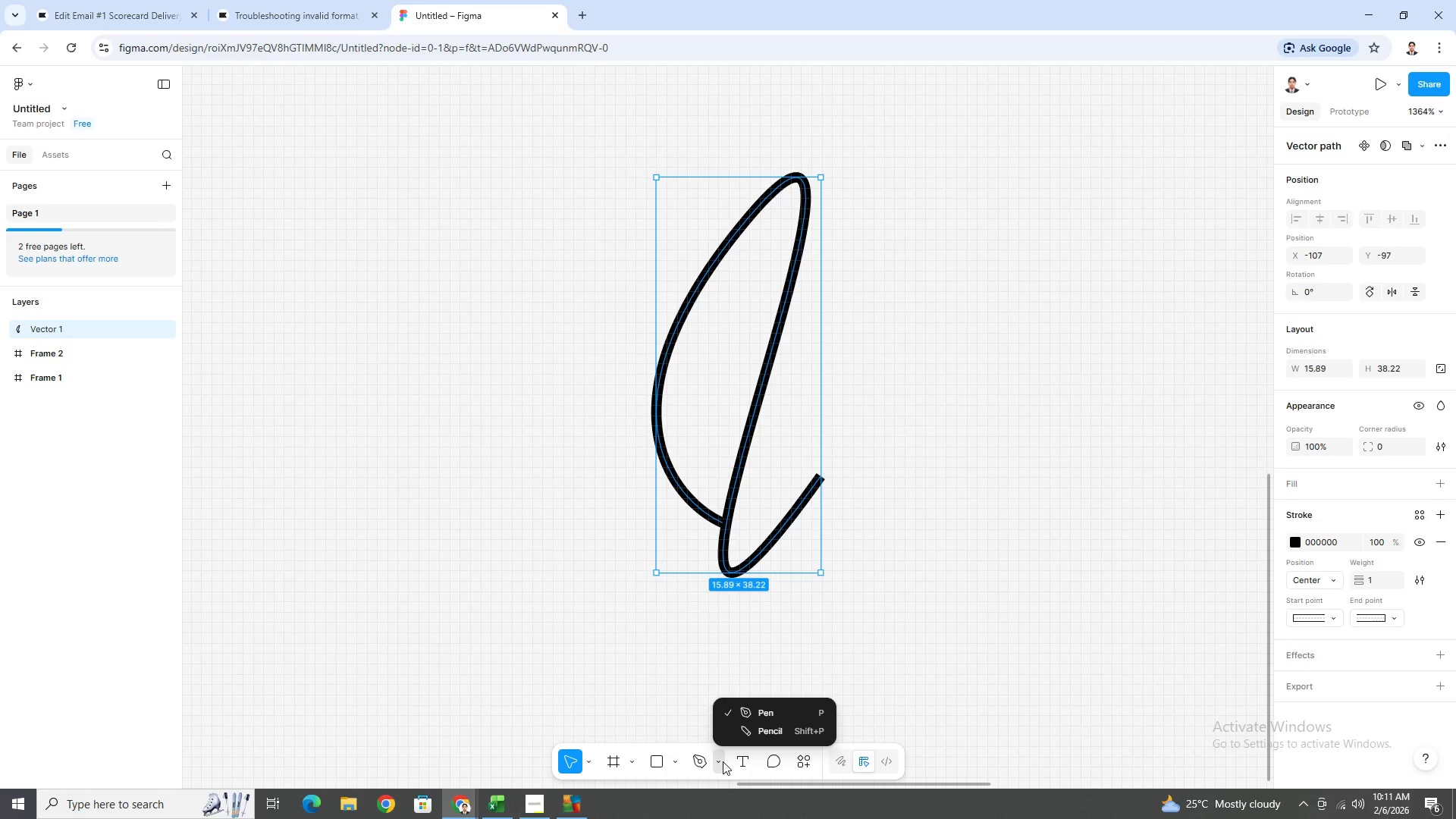 
left_click([723, 761])
 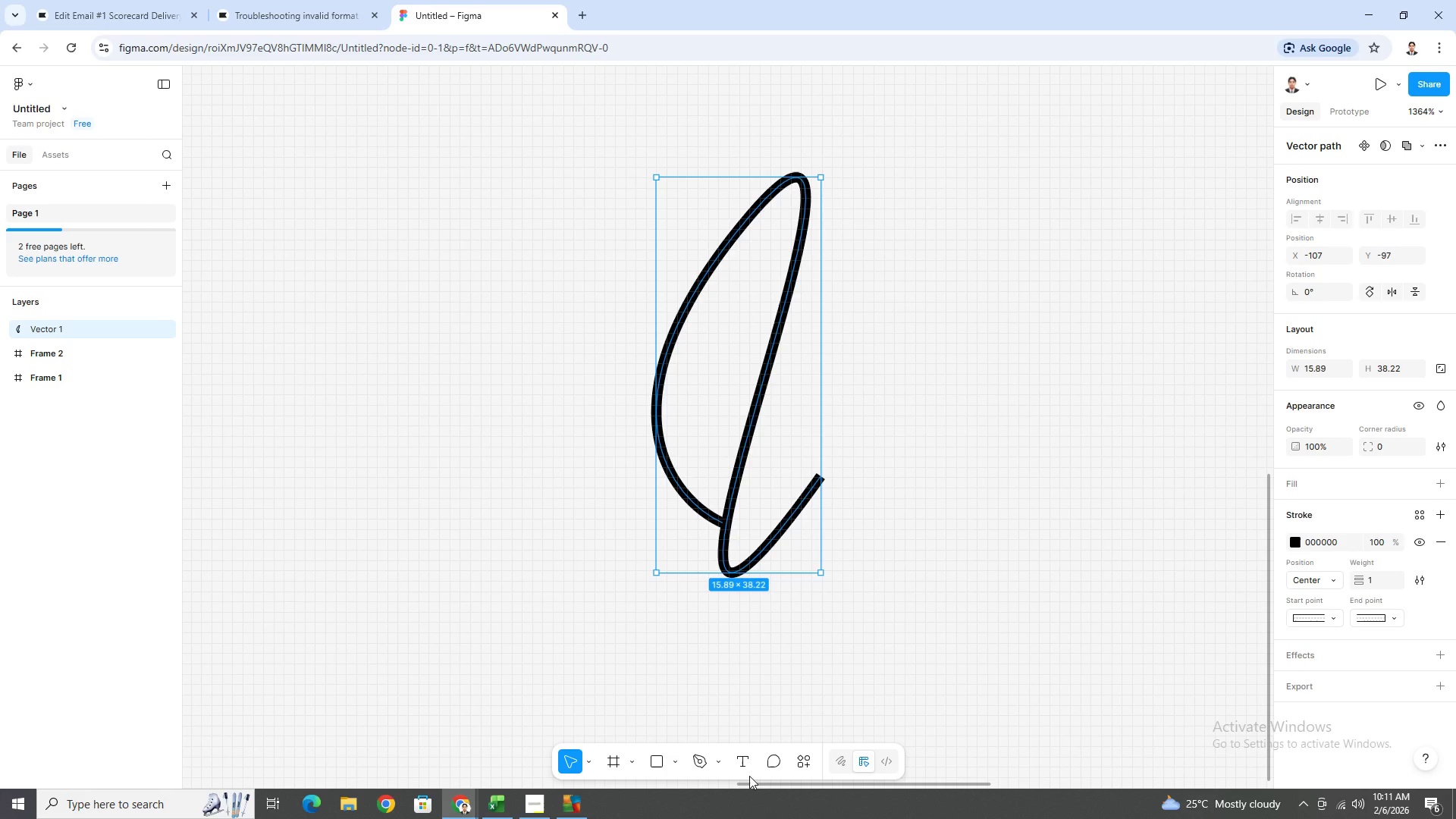 
double_click([758, 551])
 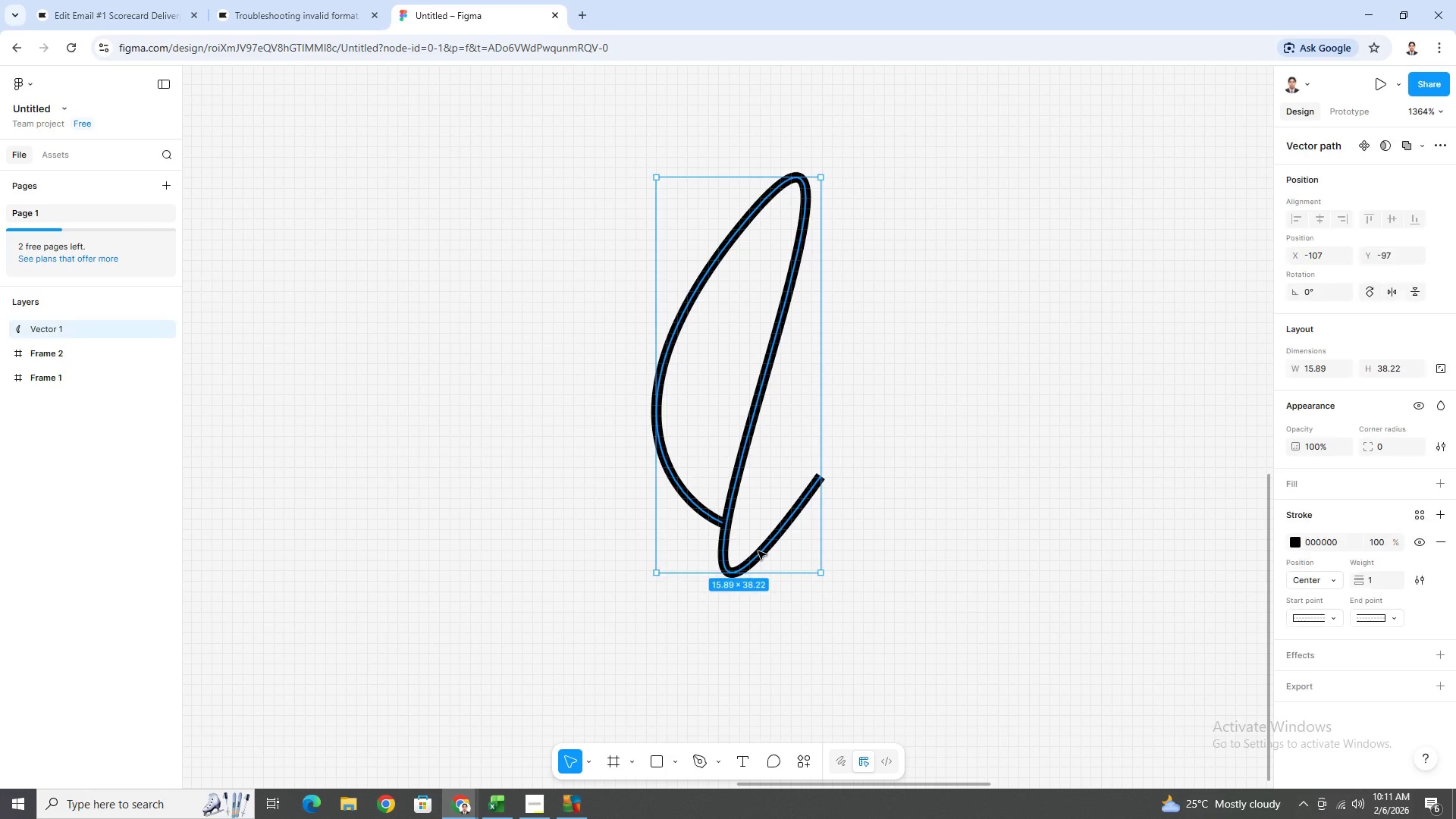 
triple_click([758, 551])
 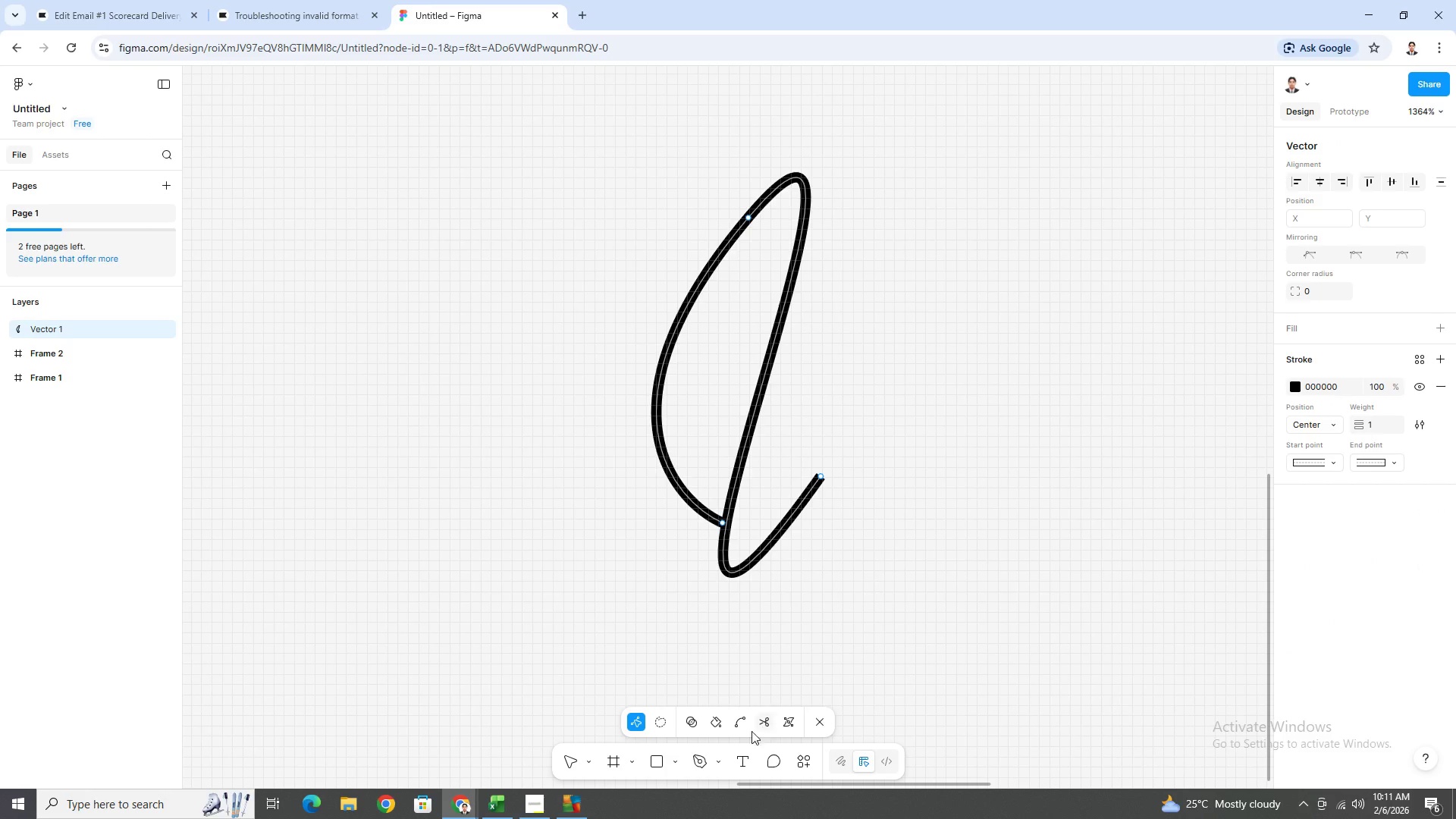 
left_click_drag(start_coordinate=[718, 723], to_coordinate=[703, 413])
 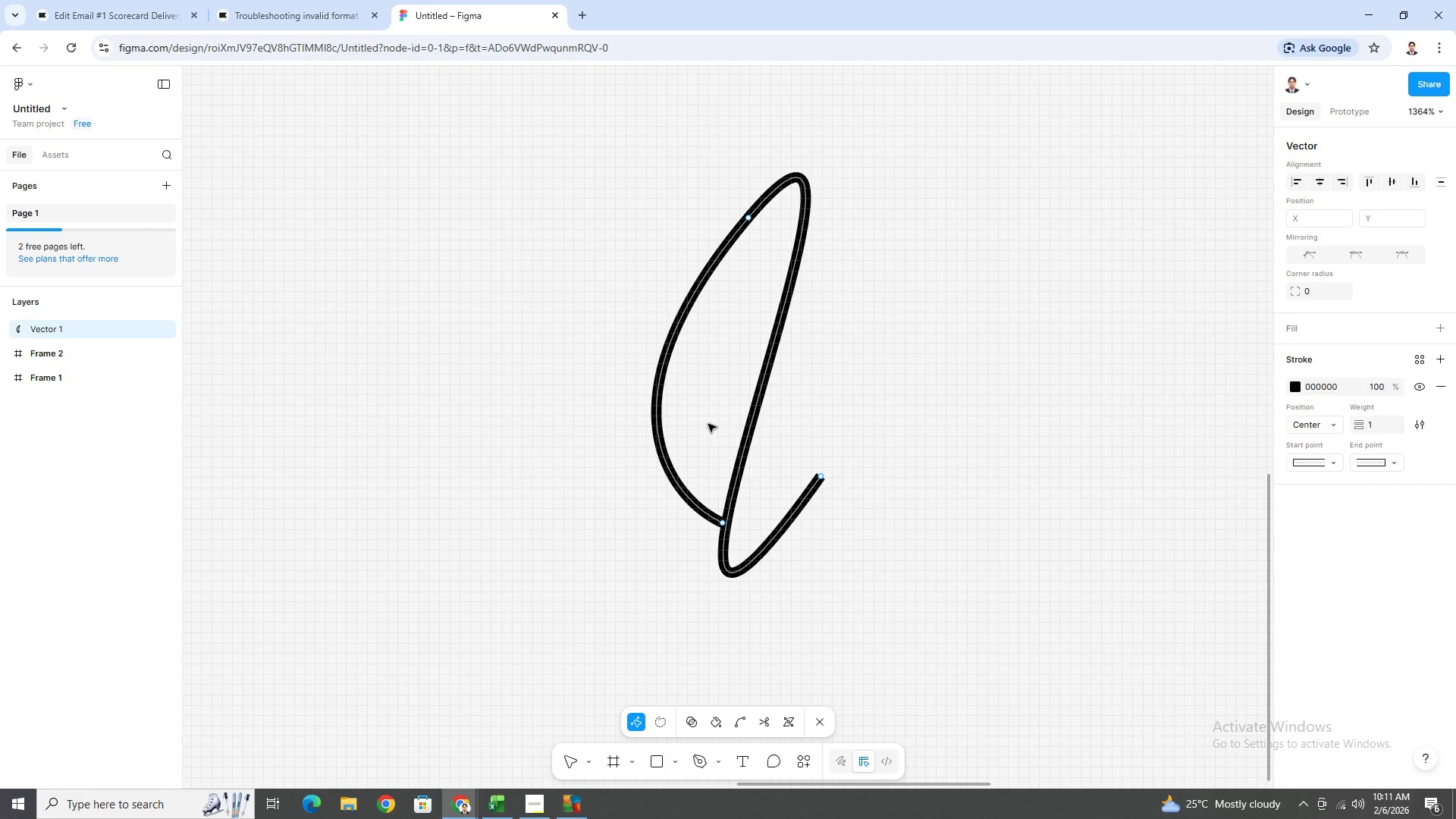 
left_click([710, 425])
 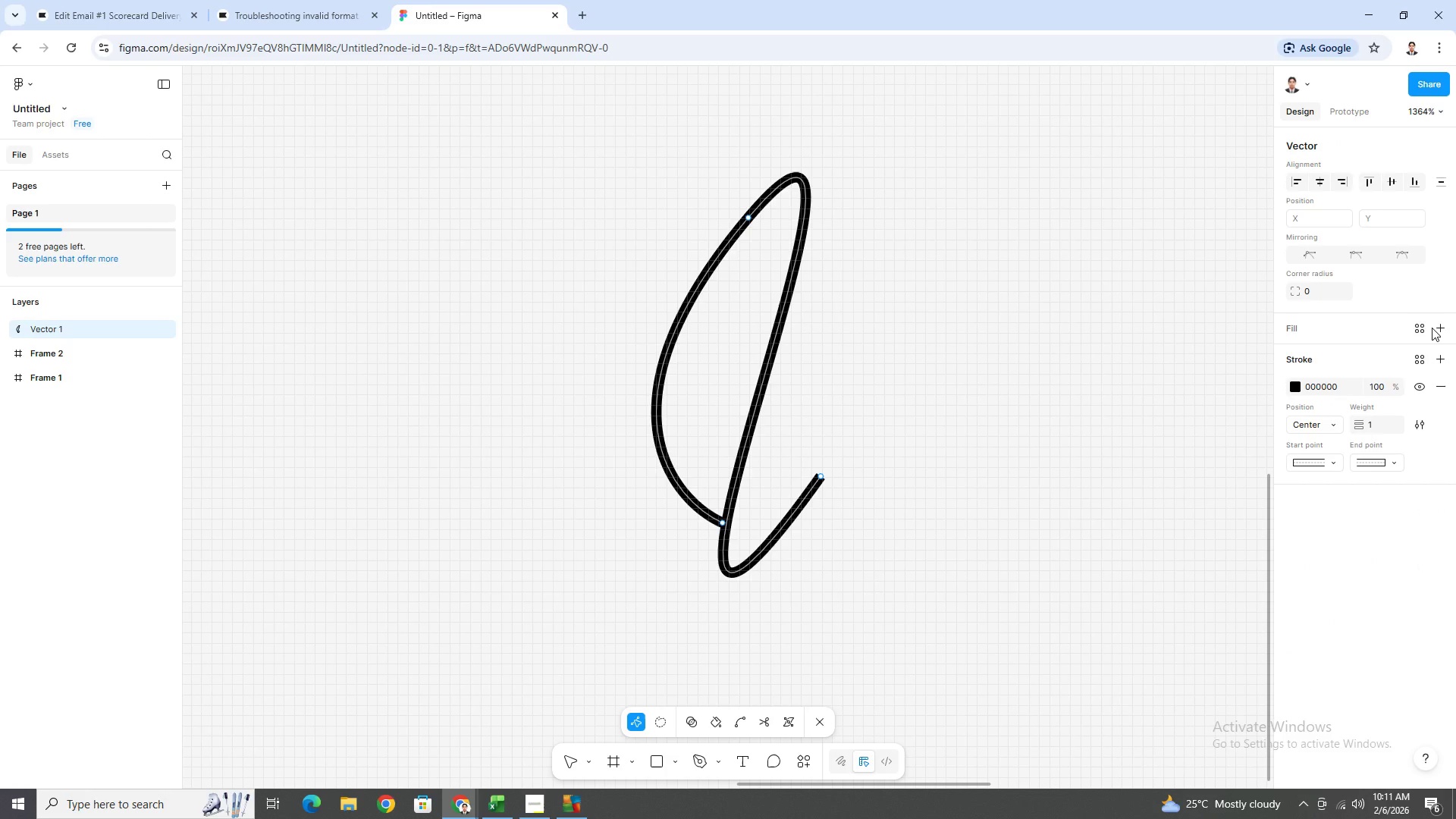 
left_click([1436, 325])
 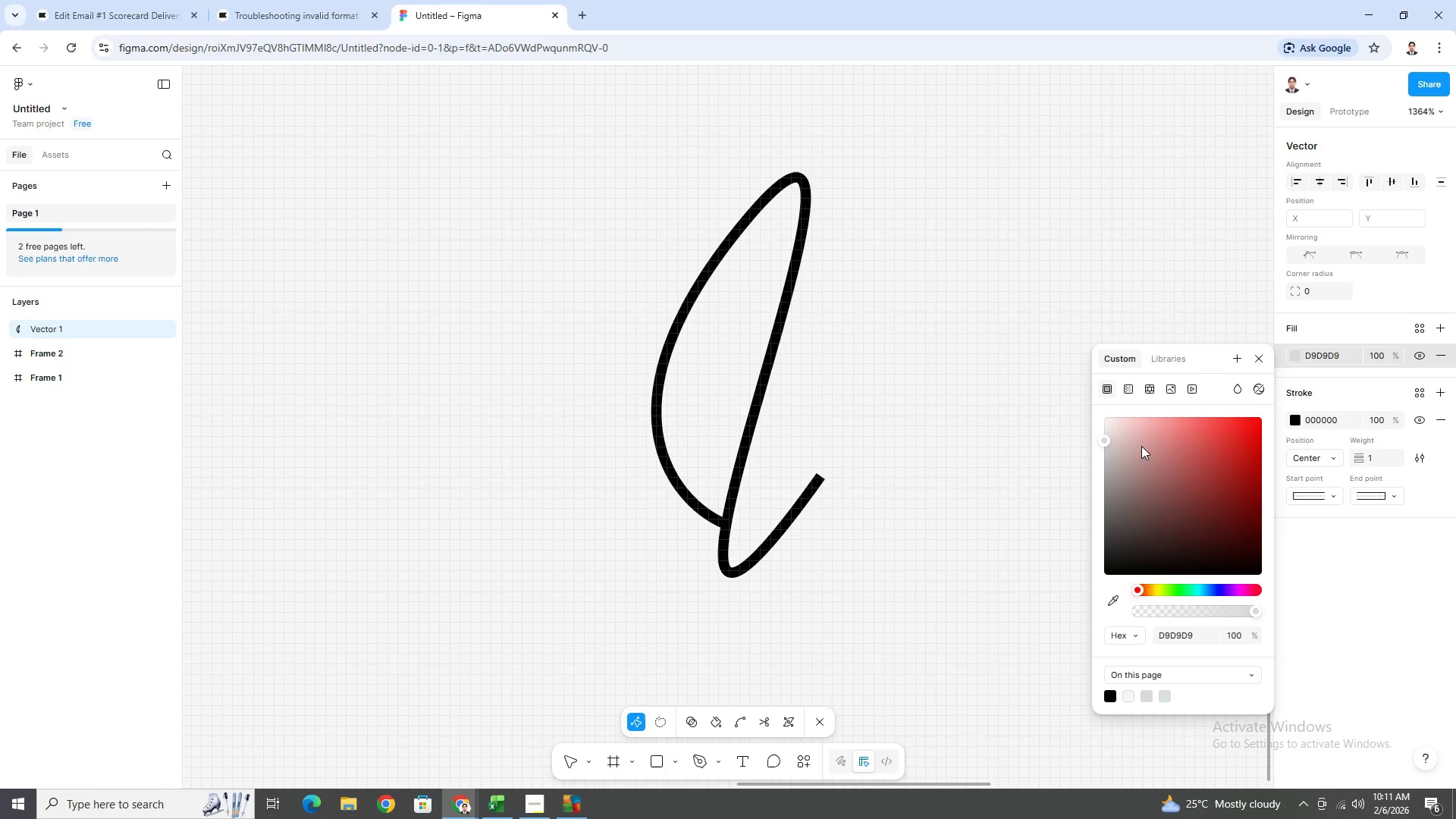 
left_click_drag(start_coordinate=[1119, 444], to_coordinate=[1106, 431])
 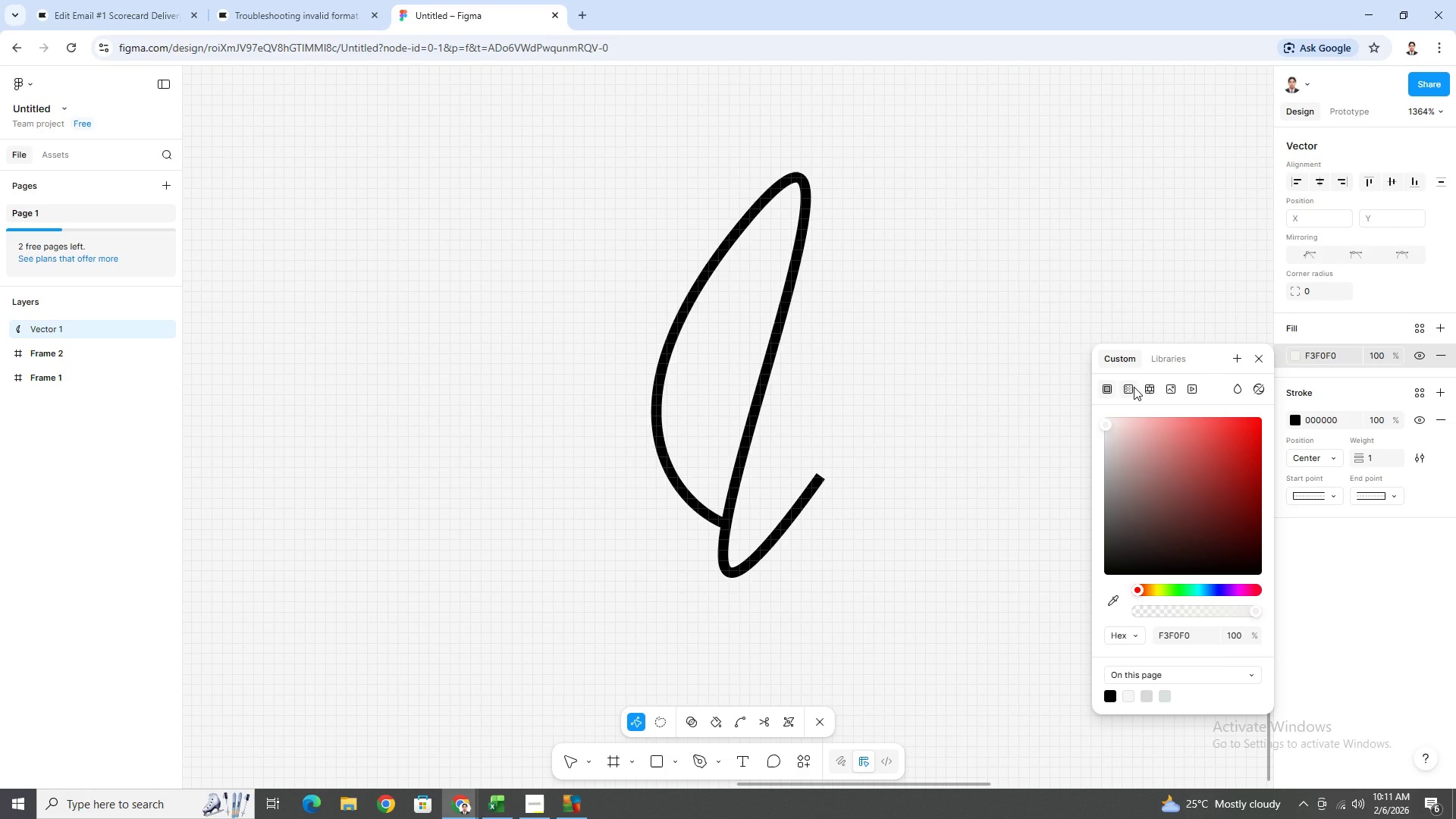 
left_click([1134, 387])
 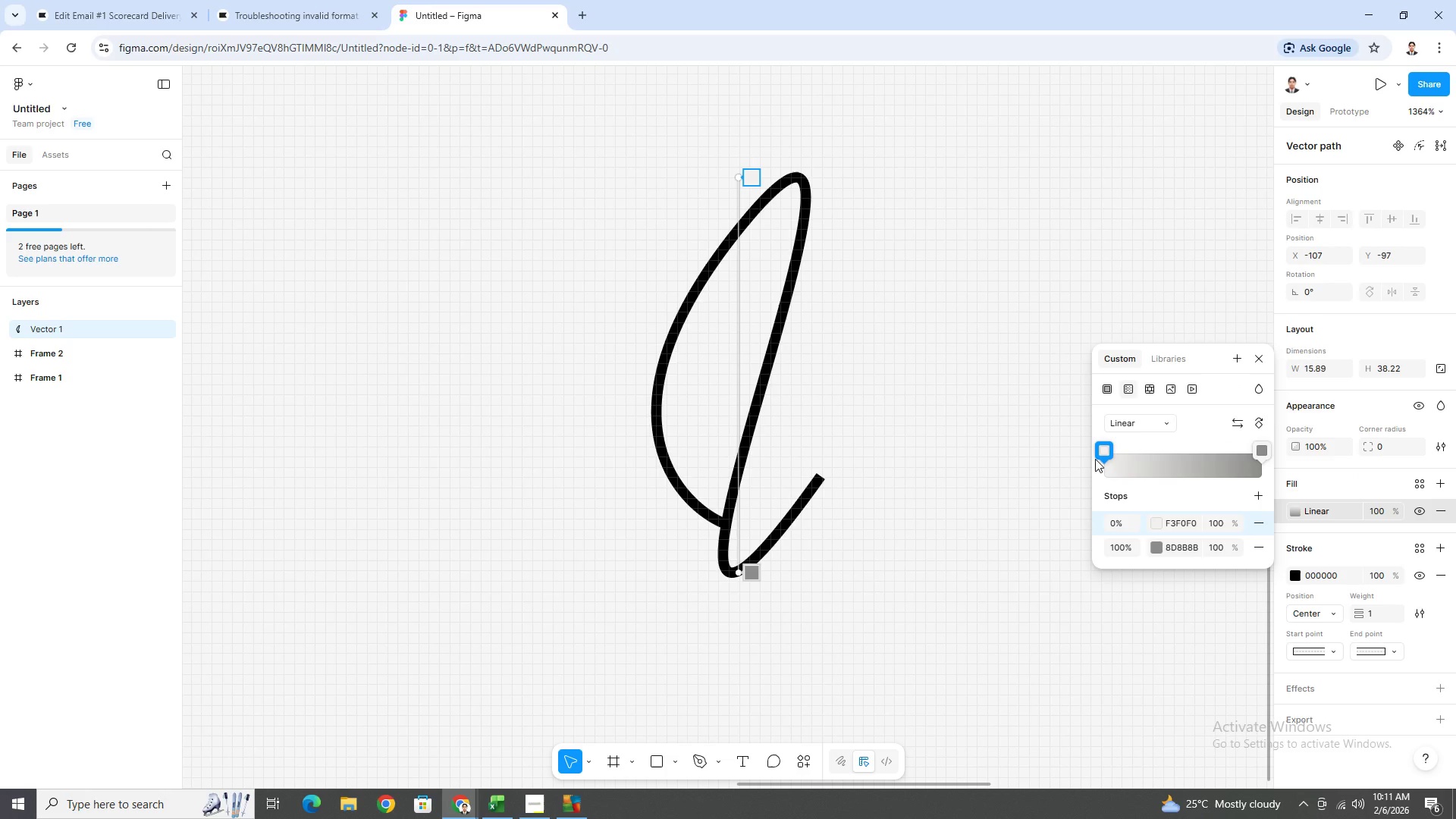 
left_click_drag(start_coordinate=[1107, 448], to_coordinate=[1065, 462])
 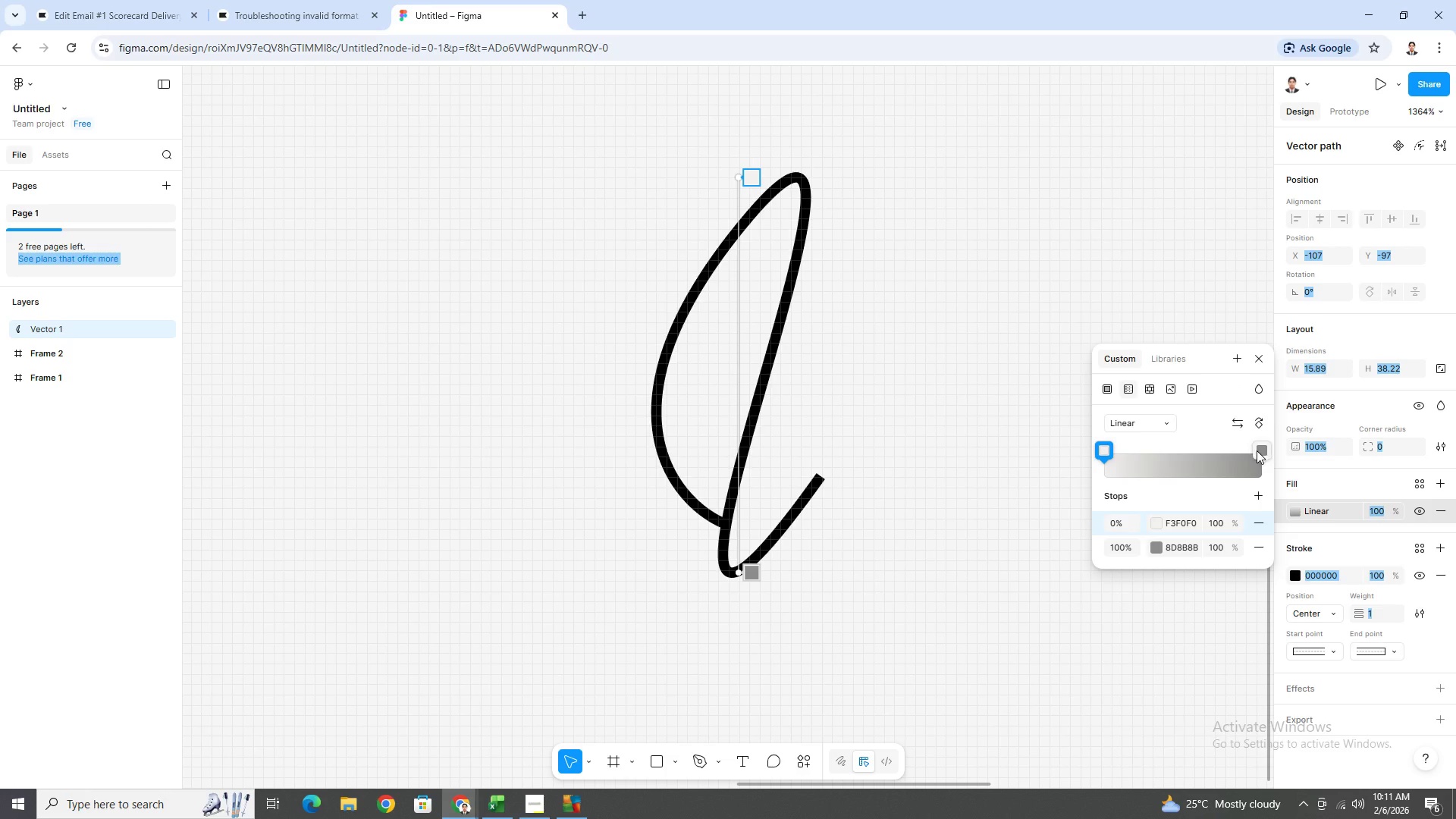 
left_click_drag(start_coordinate=[1260, 449], to_coordinate=[1168, 479])
 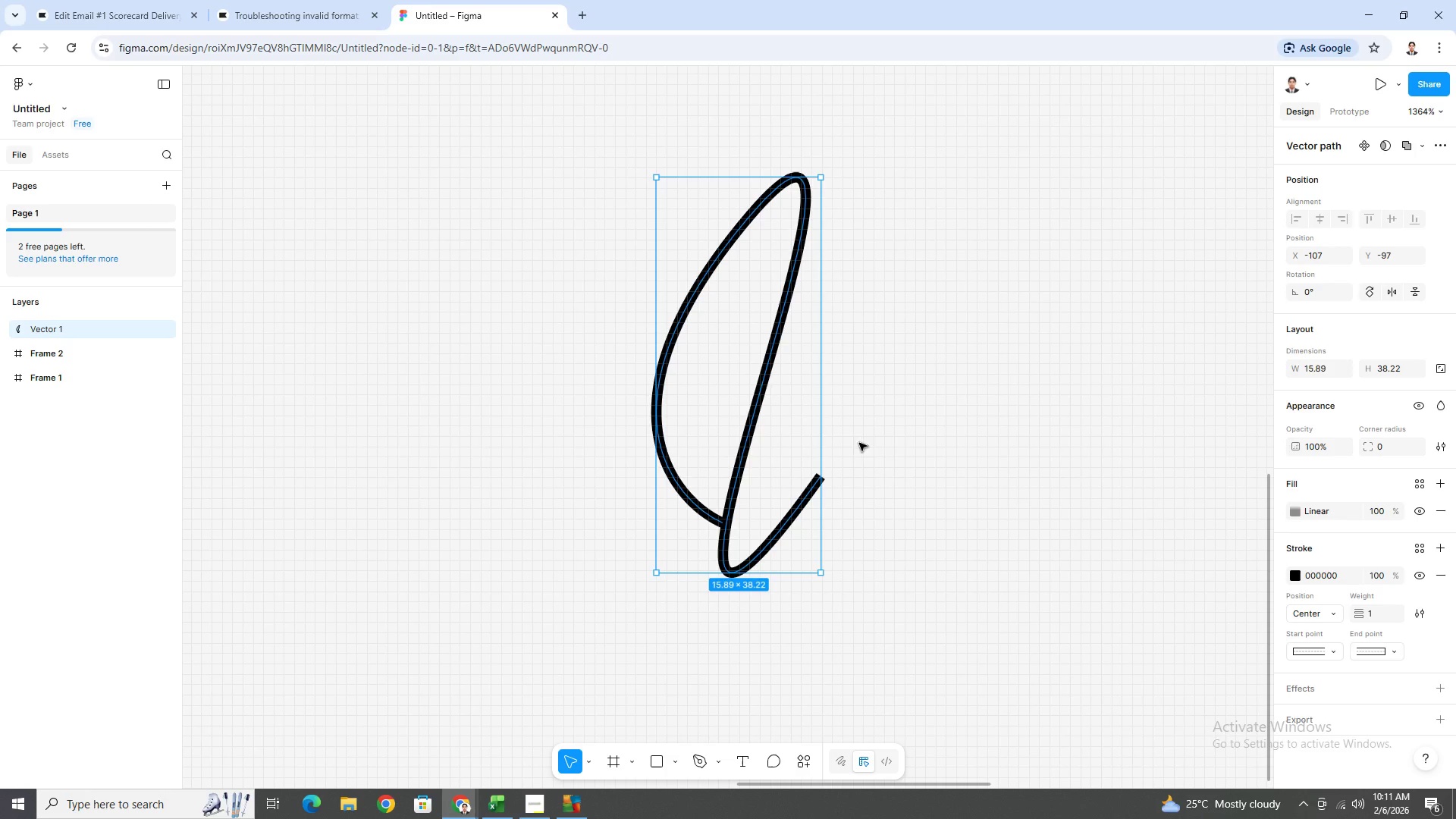 
hold_key(key=ControlLeft, duration=1.17)
scroll: coordinate [898, 452], scroll_direction: down, amount: 12.0
 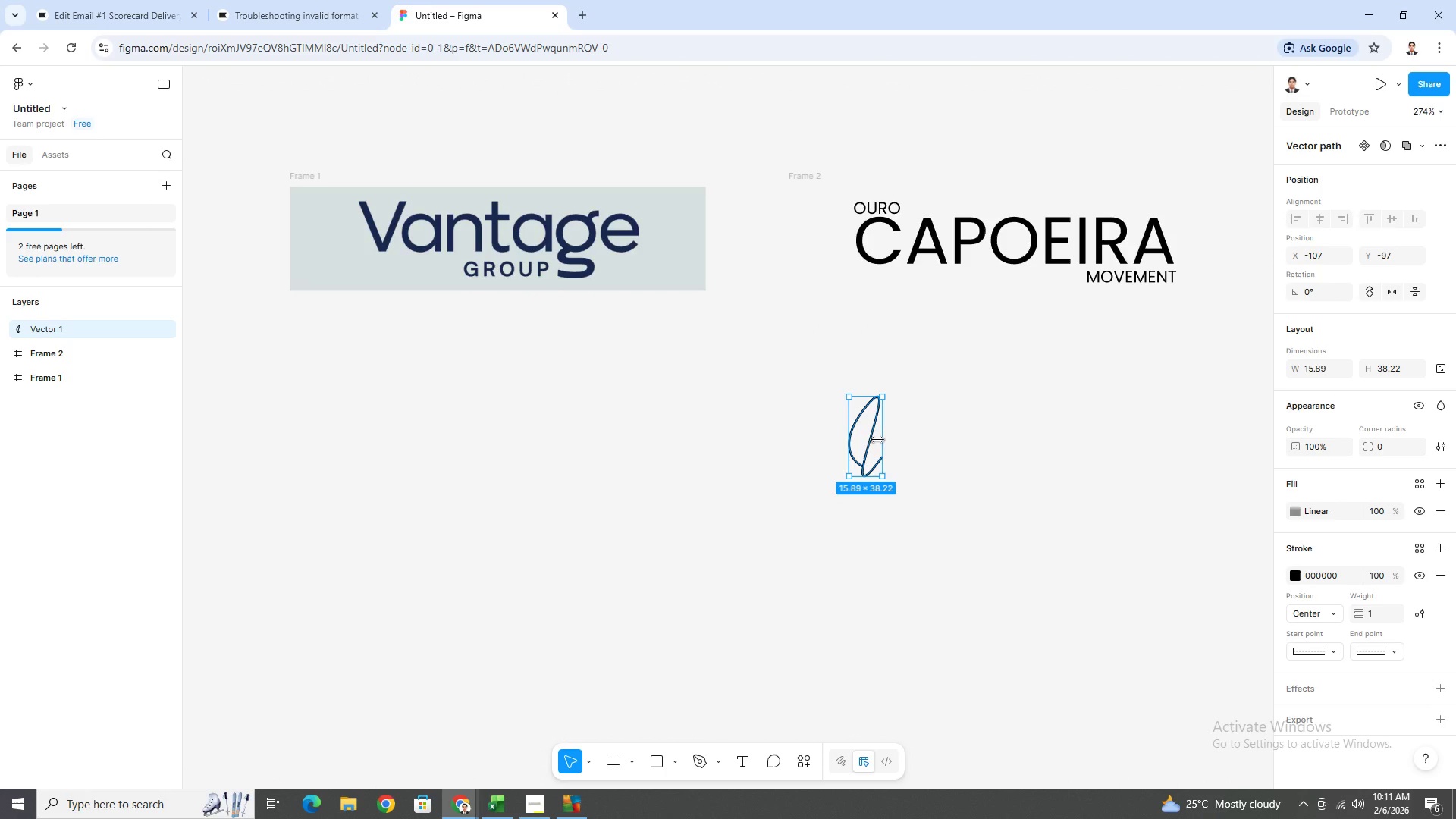 
left_click_drag(start_coordinate=[871, 437], to_coordinate=[880, 388])
 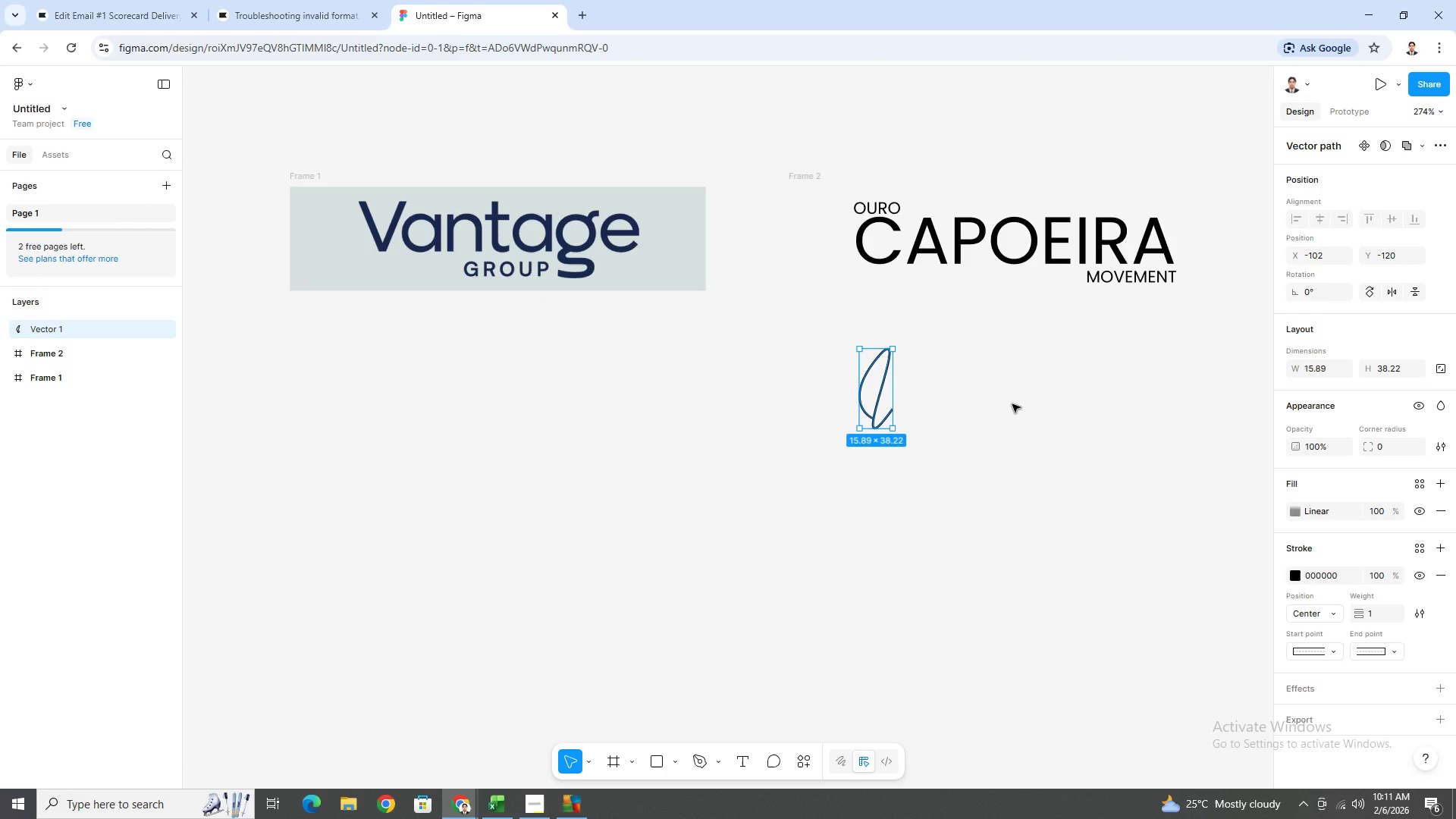 
hold_key(key=ControlLeft, duration=0.95)
scroll: coordinate [738, 436], scroll_direction: up, amount: 13.0
 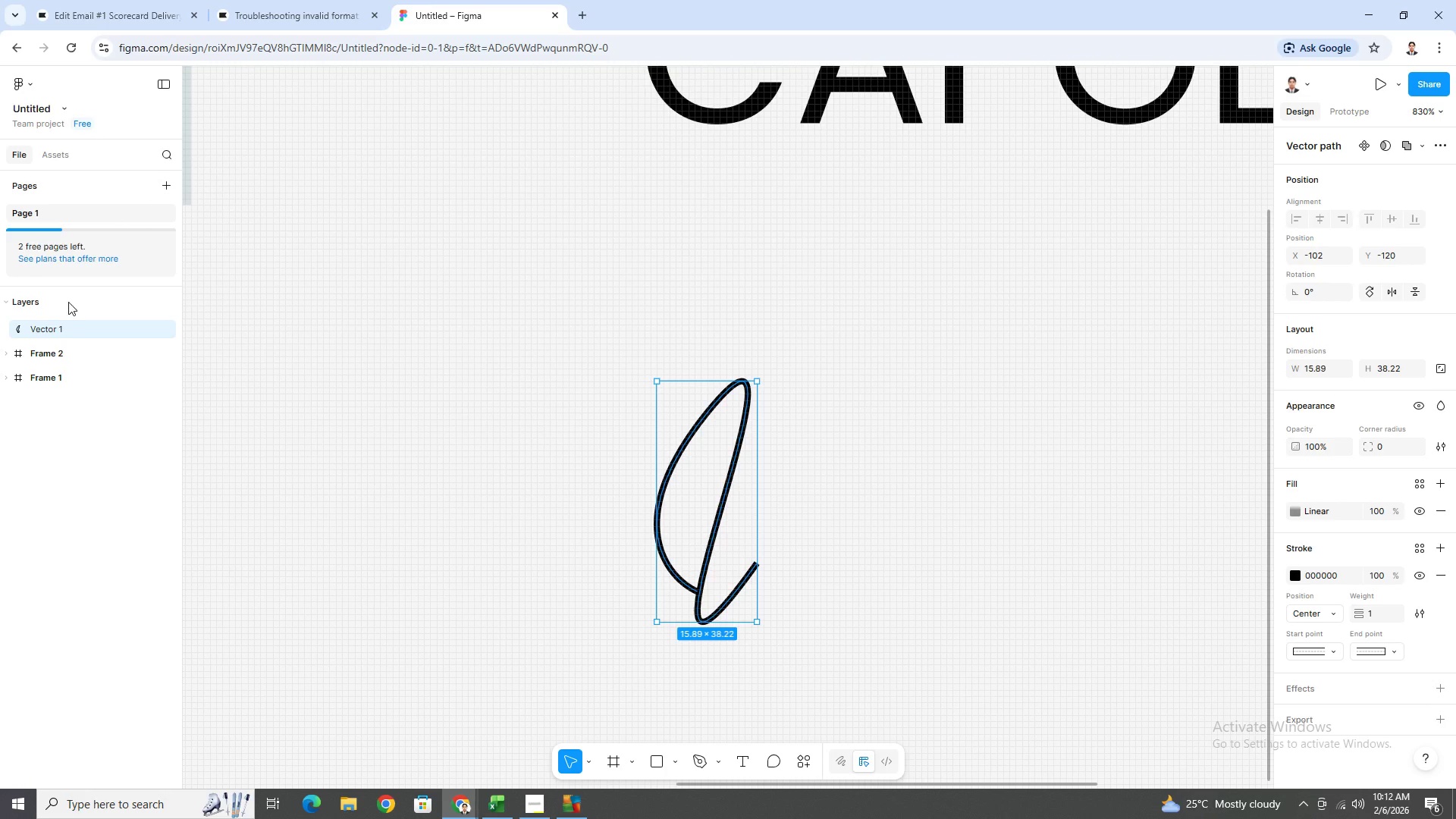 
left_click([82, 325])
 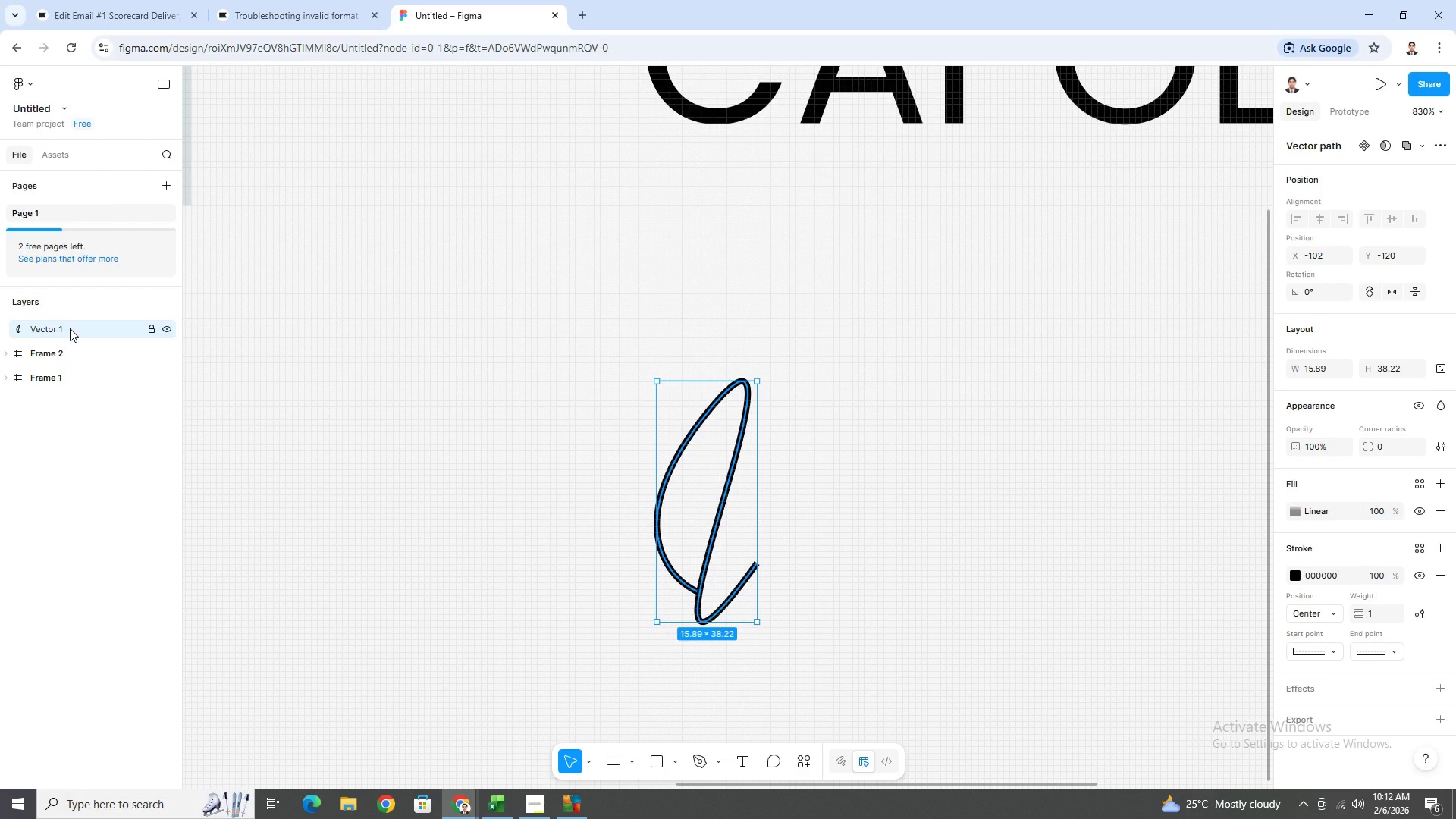 
right_click([70, 328])
 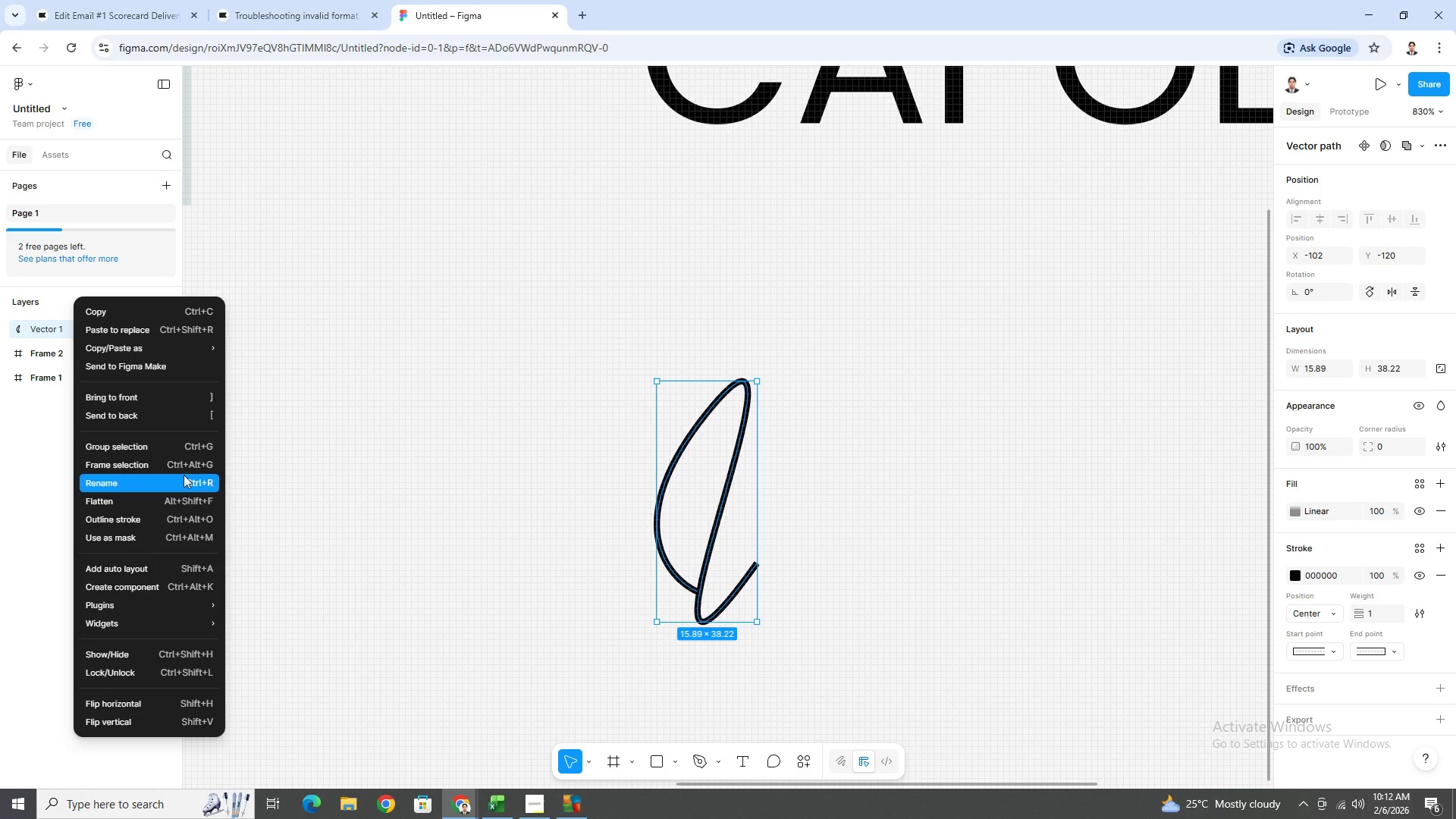 
left_click([159, 465])
 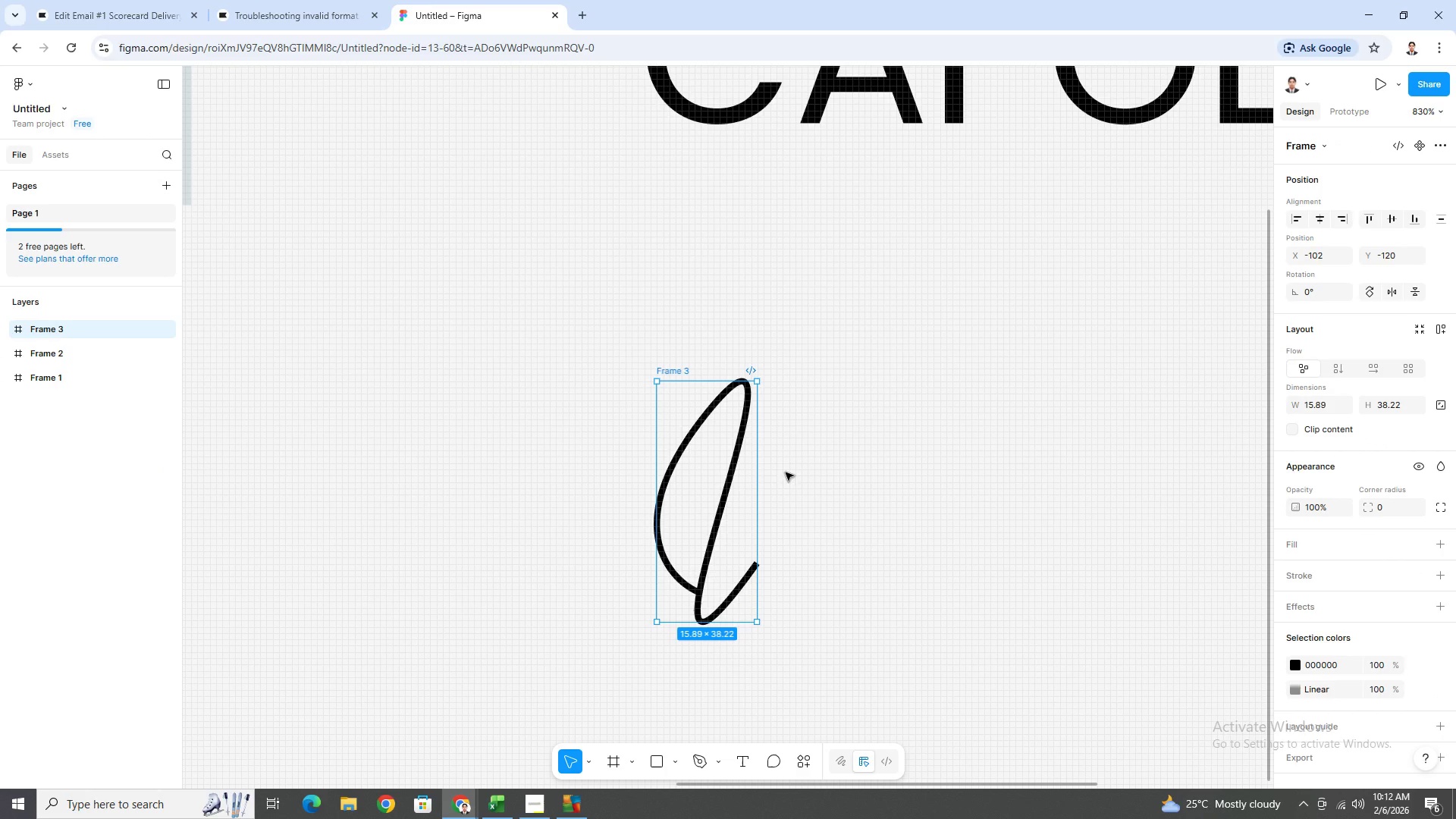 
left_click([698, 472])
 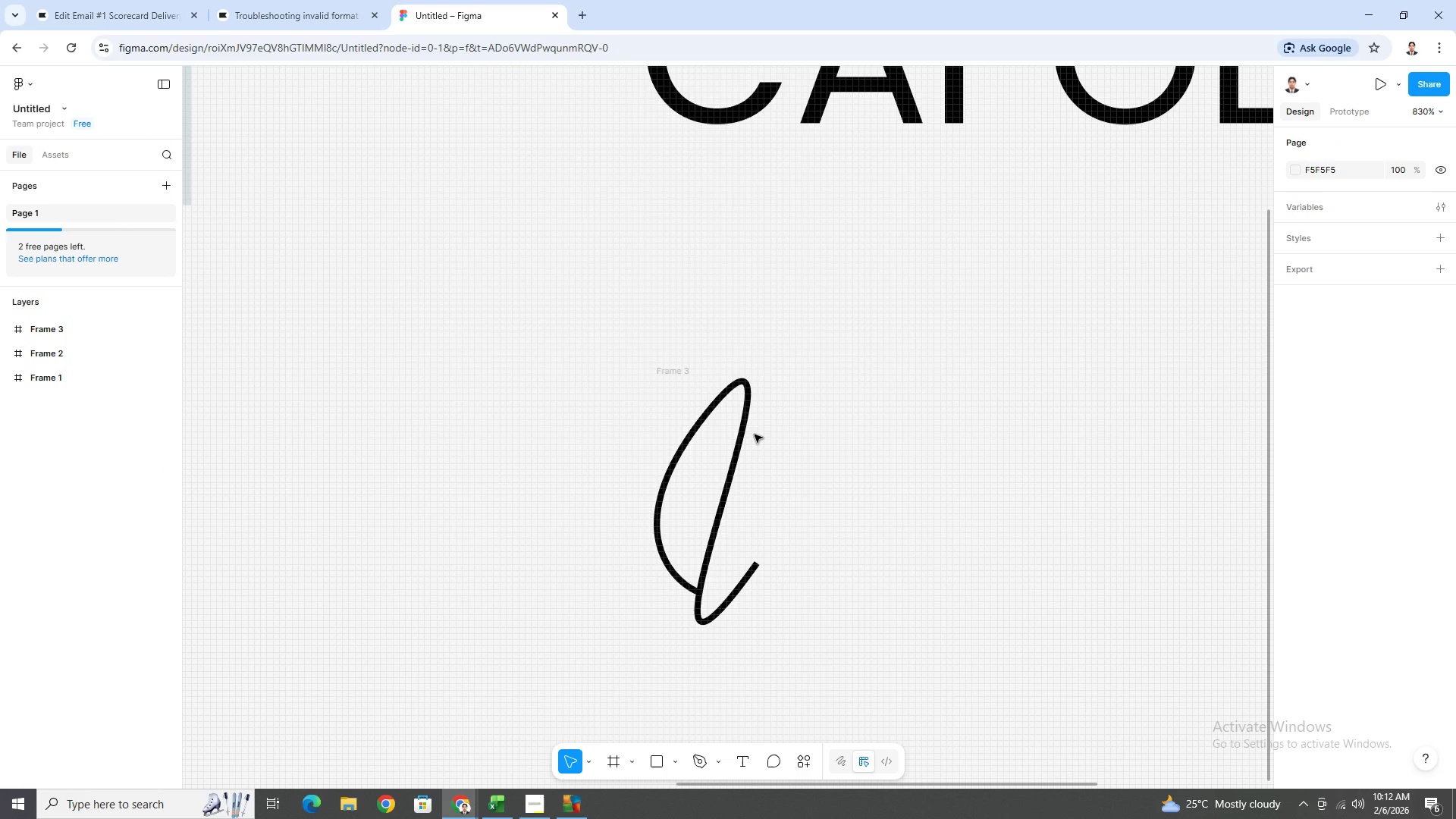 
left_click([744, 438])
 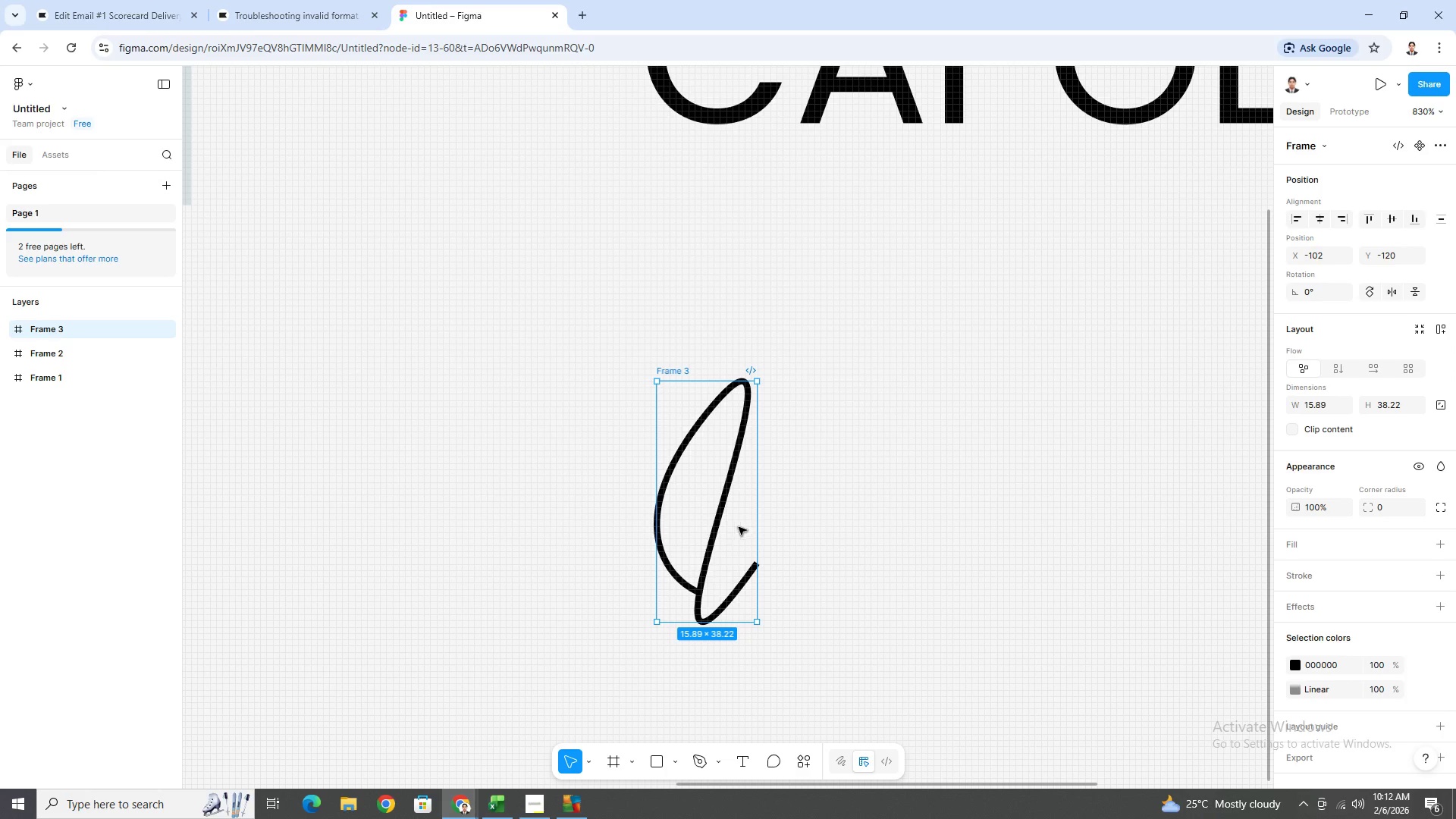 
left_click([1442, 541])
 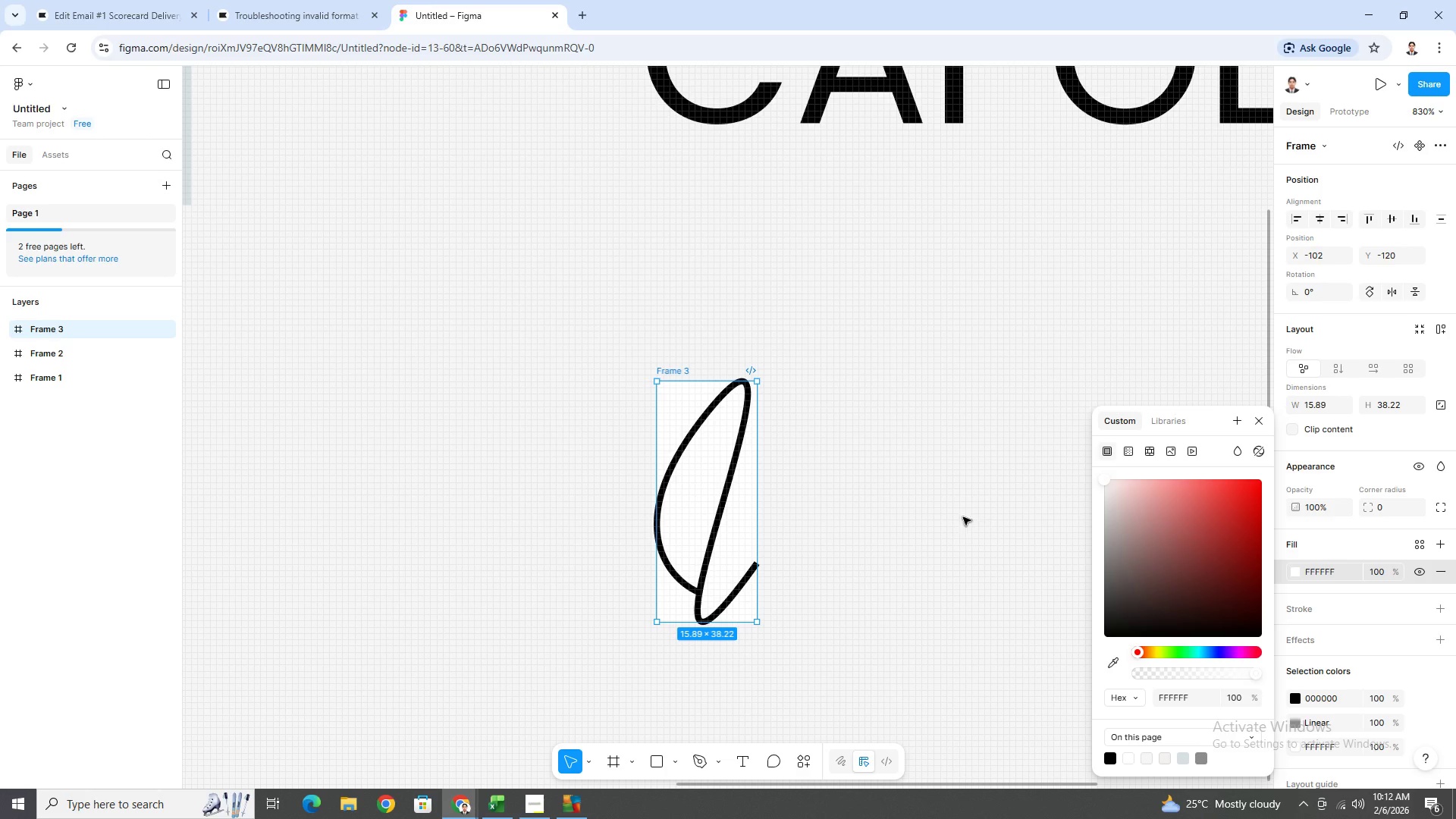 
key(Control+Z)
 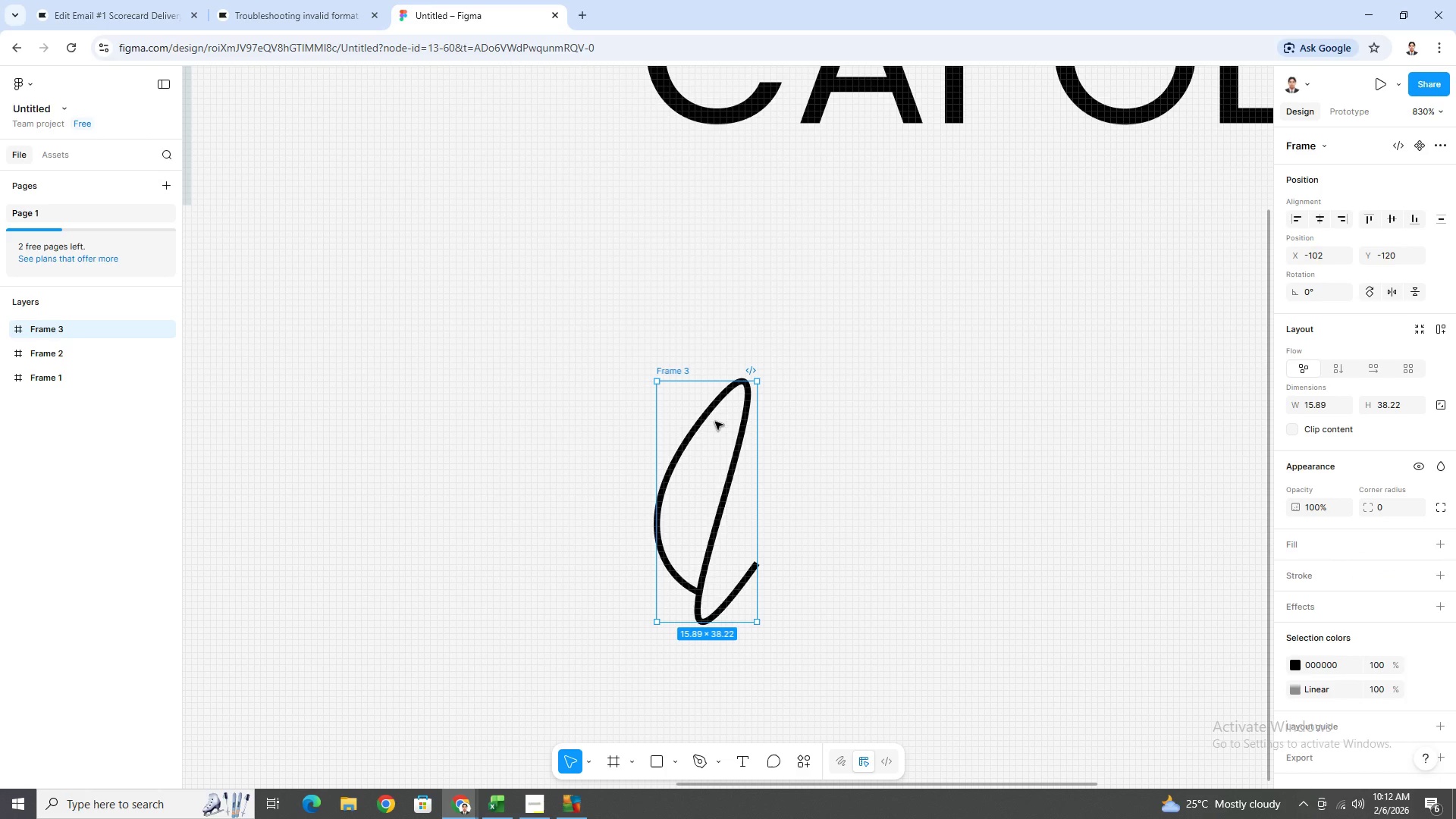 
double_click([711, 412])
 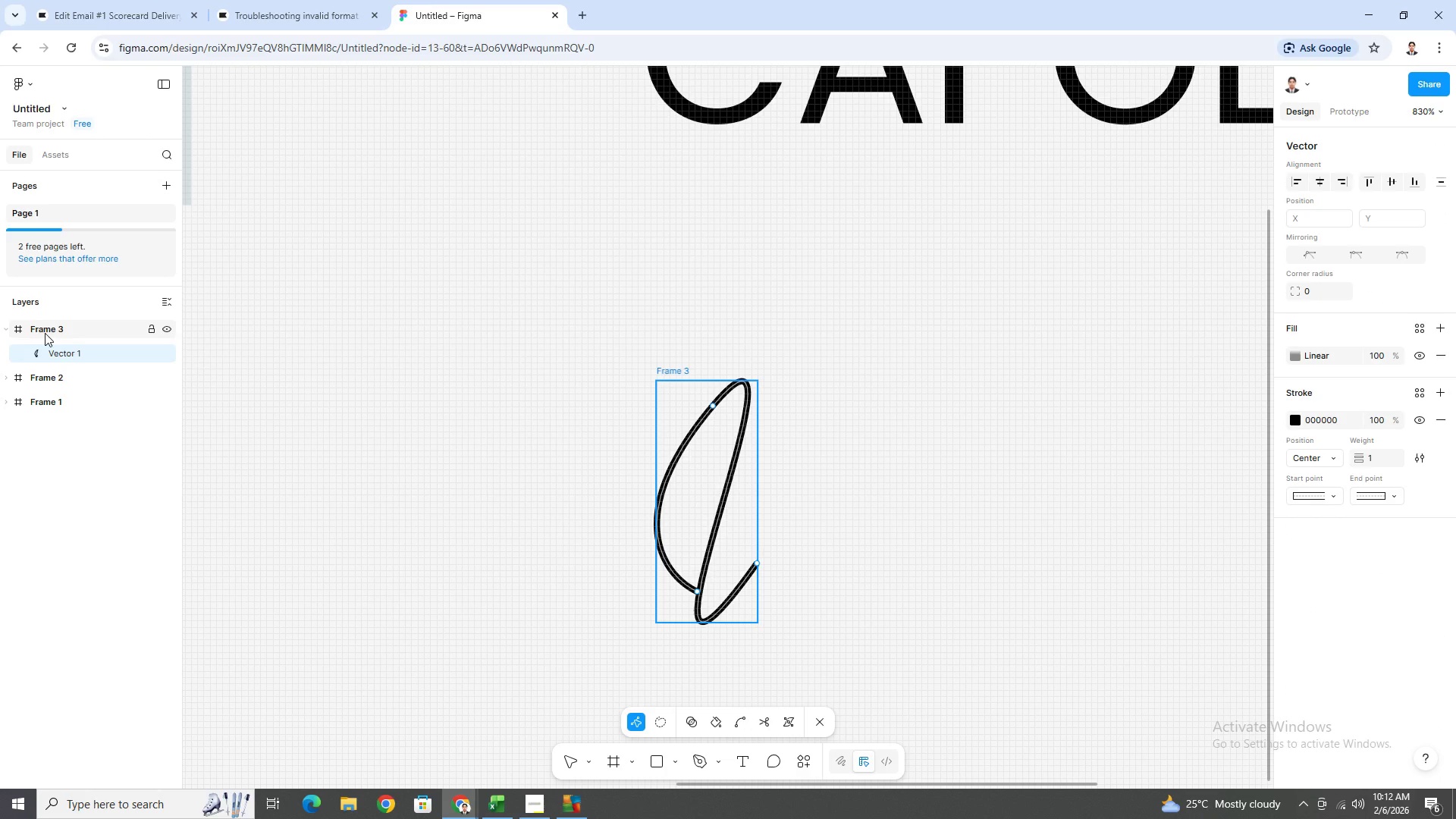 
right_click([91, 350])
 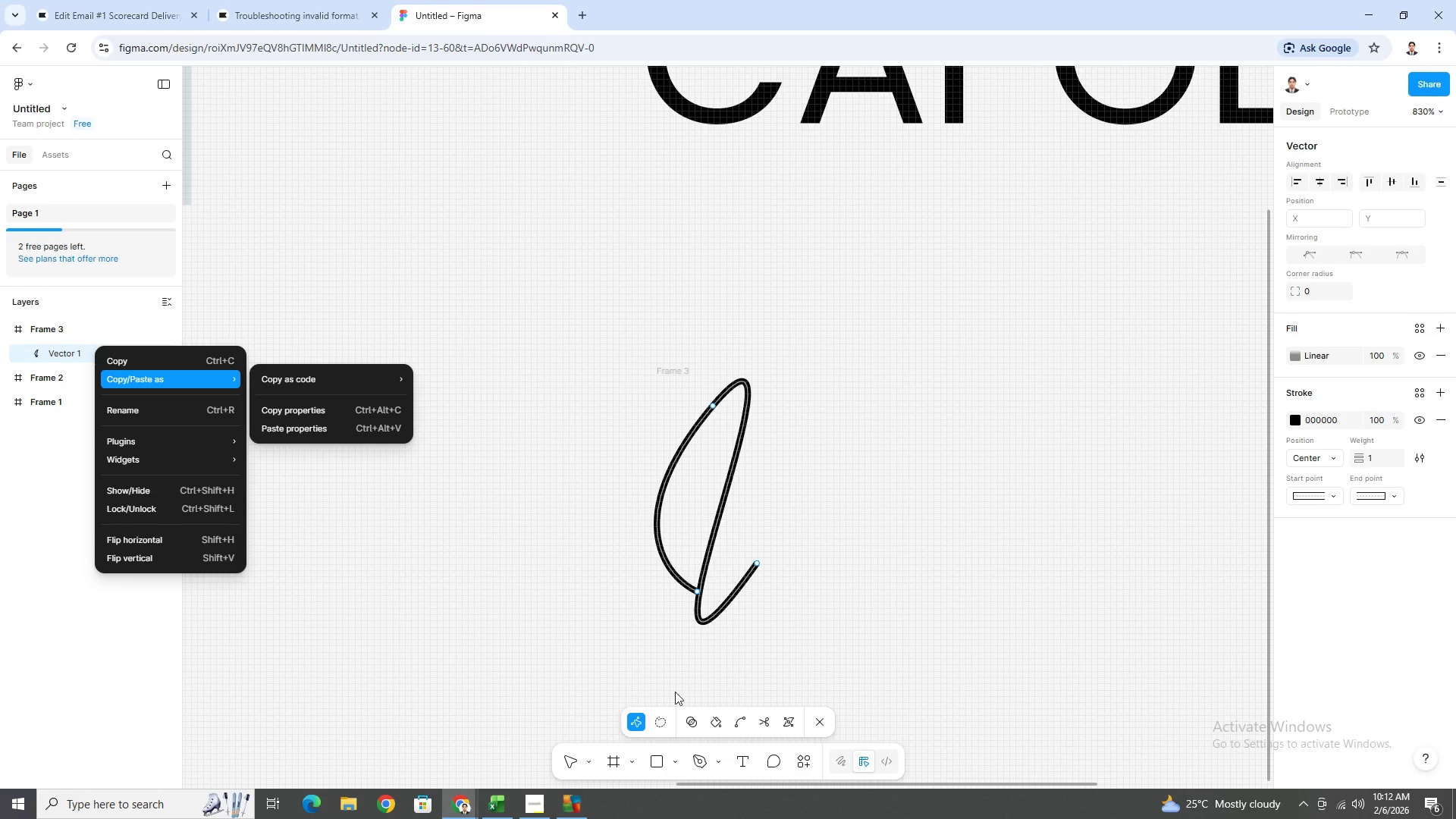 
left_click([695, 720])
 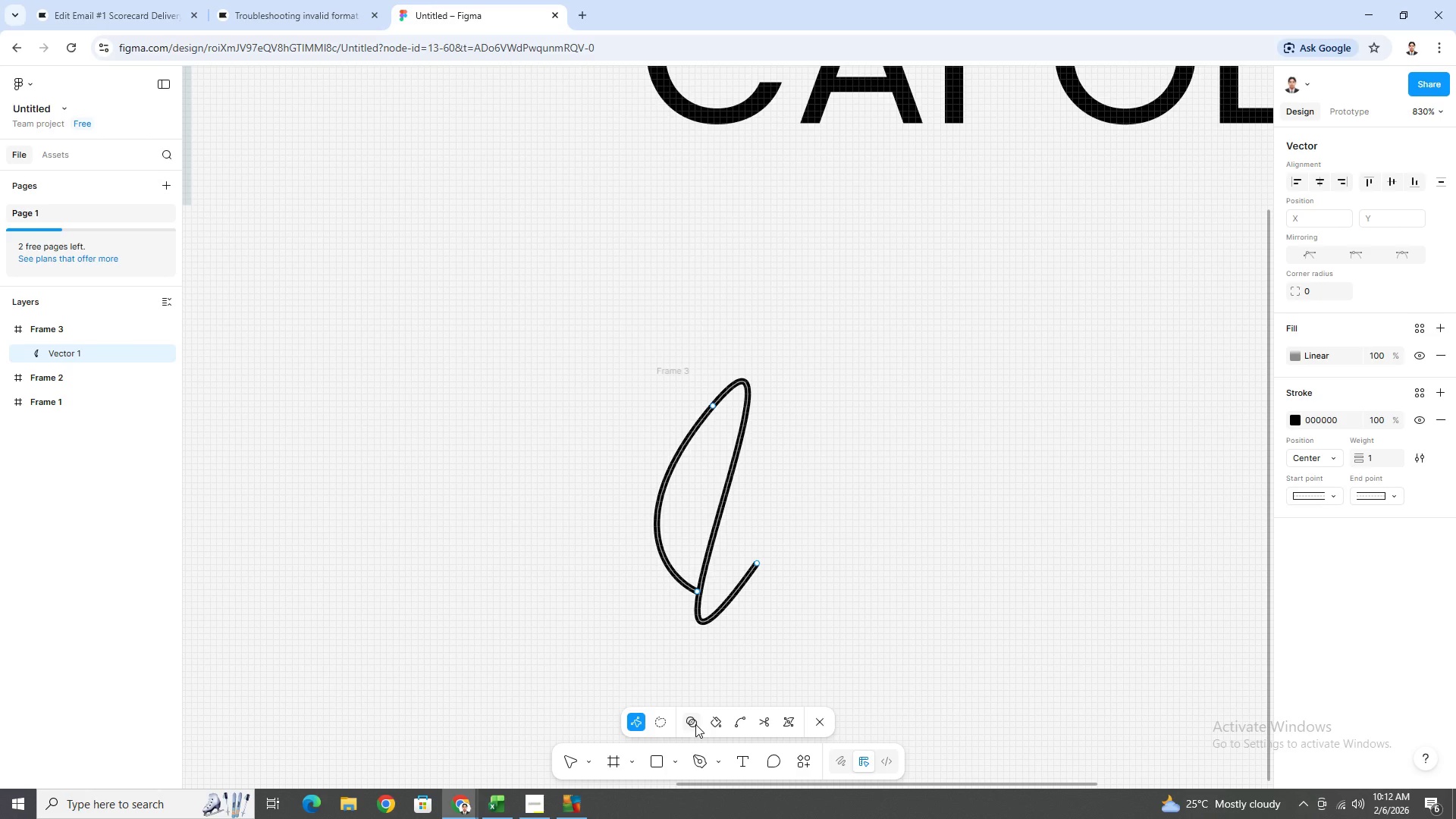 
left_click([695, 724])
 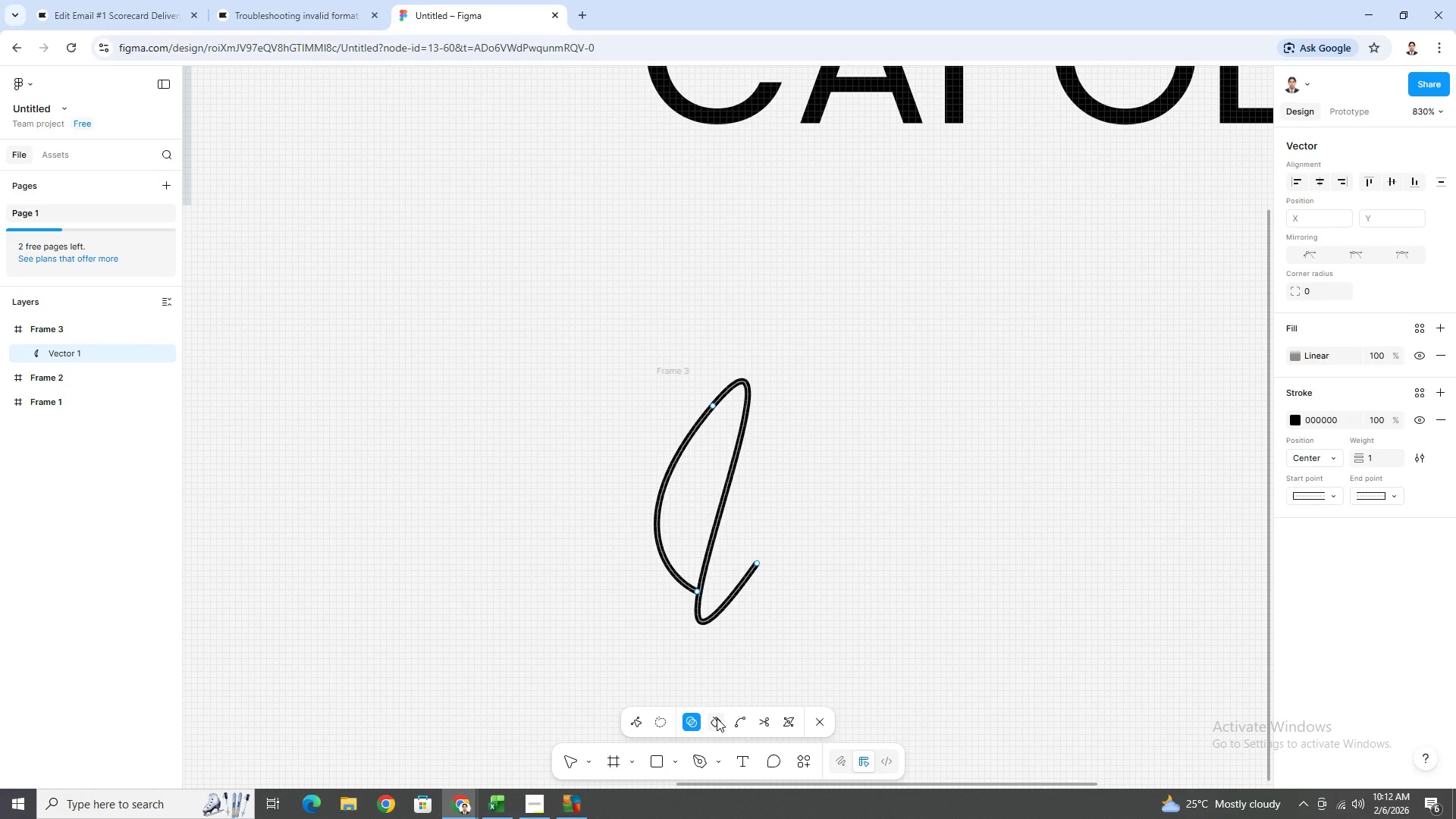 
left_click([714, 718])
 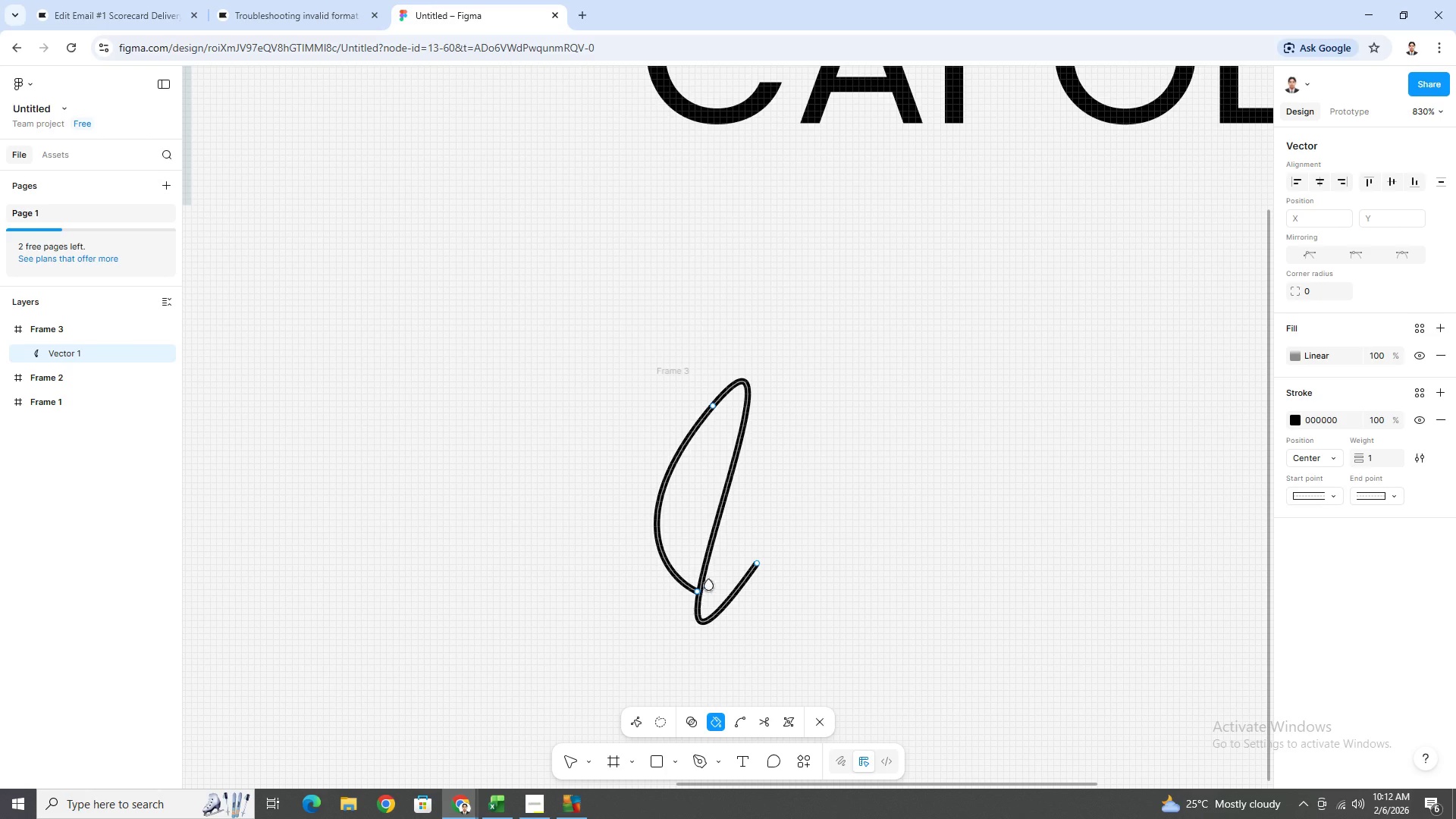 
hold_key(key=ControlLeft, duration=0.88)
scroll: coordinate [713, 556], scroll_direction: up, amount: 12.0
 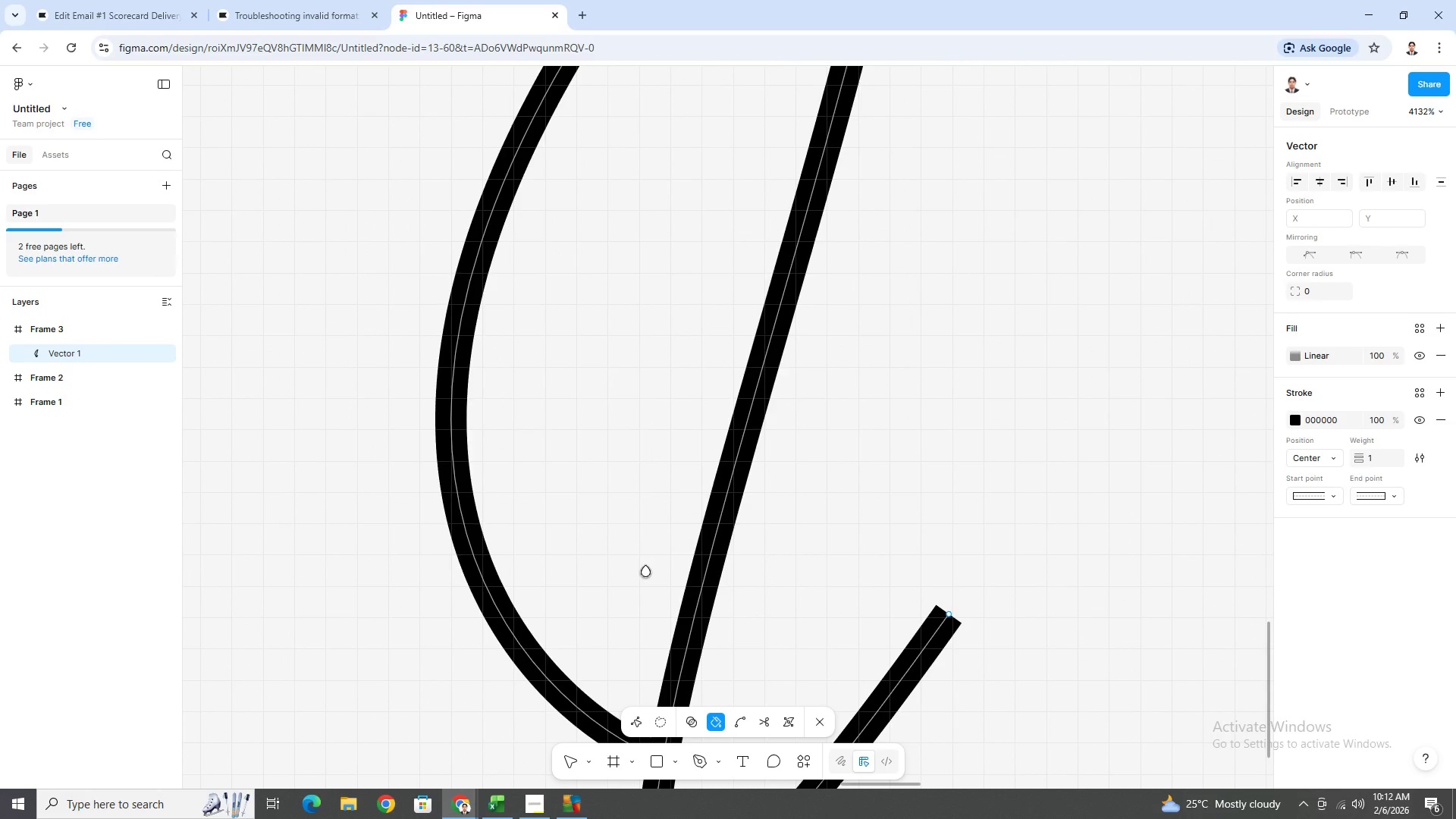 
left_click([646, 573])
 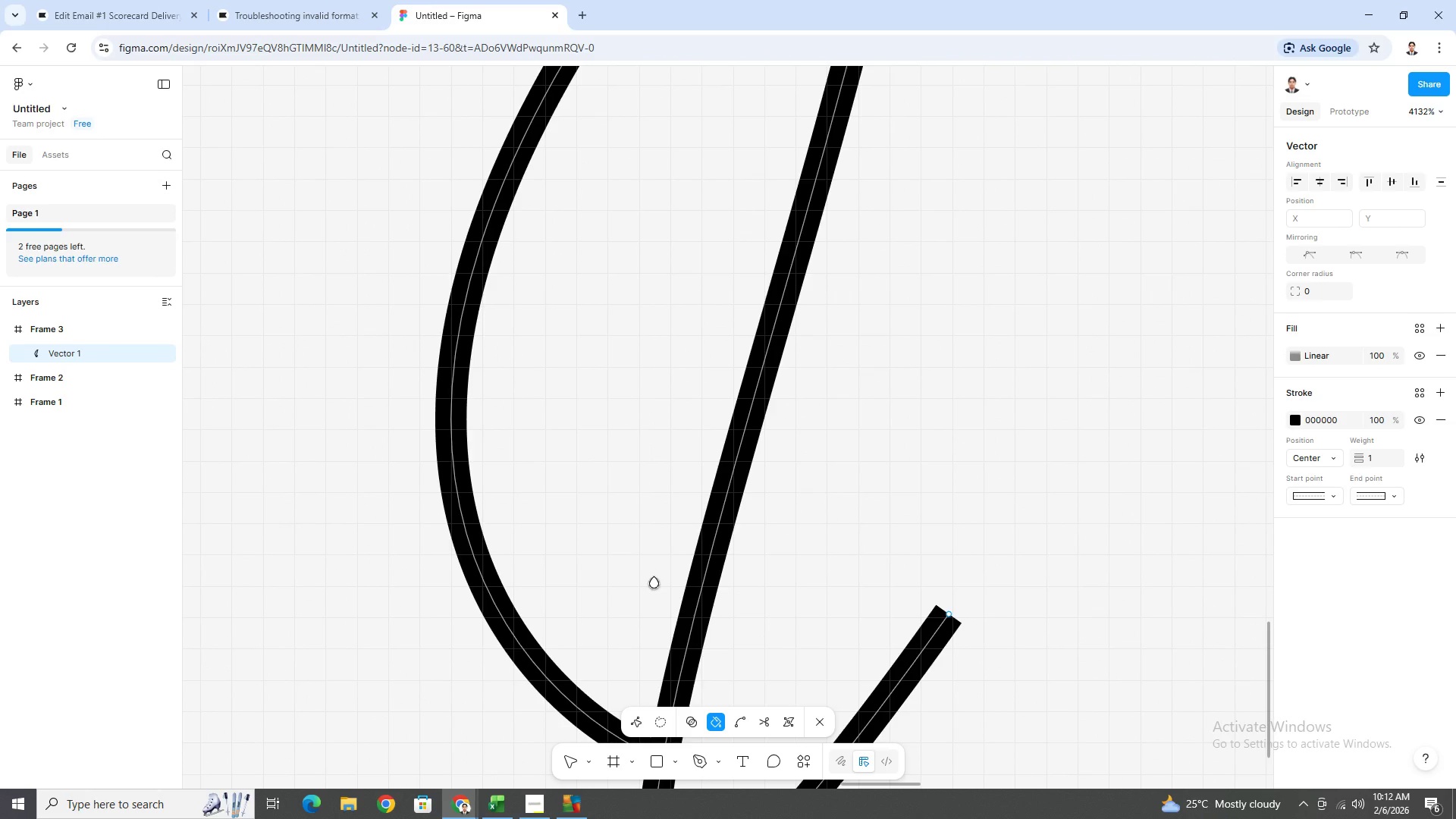 
left_click_drag(start_coordinate=[654, 582], to_coordinate=[408, 410])
 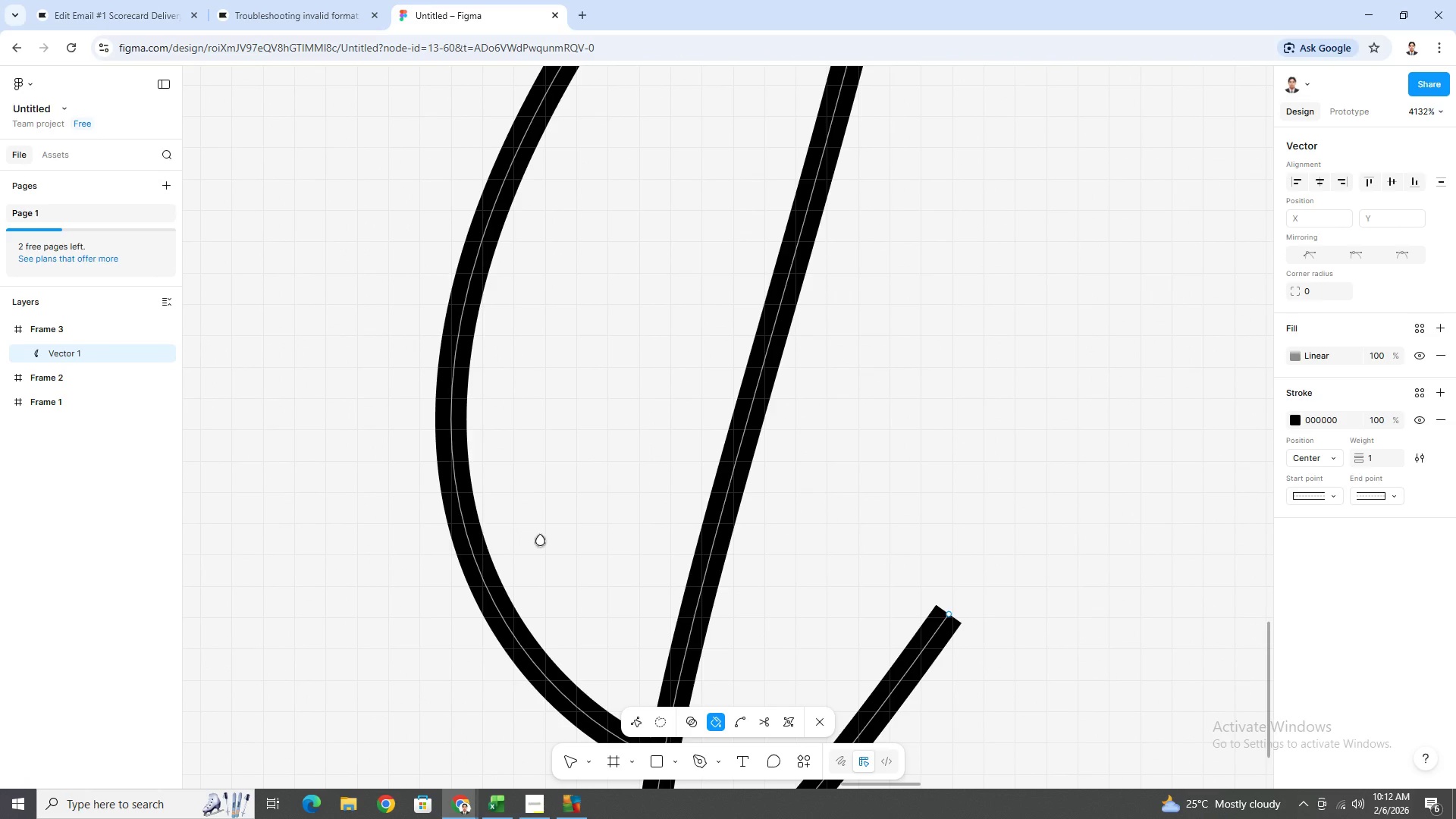 
scroll: coordinate [572, 532], scroll_direction: down, amount: 5.0
 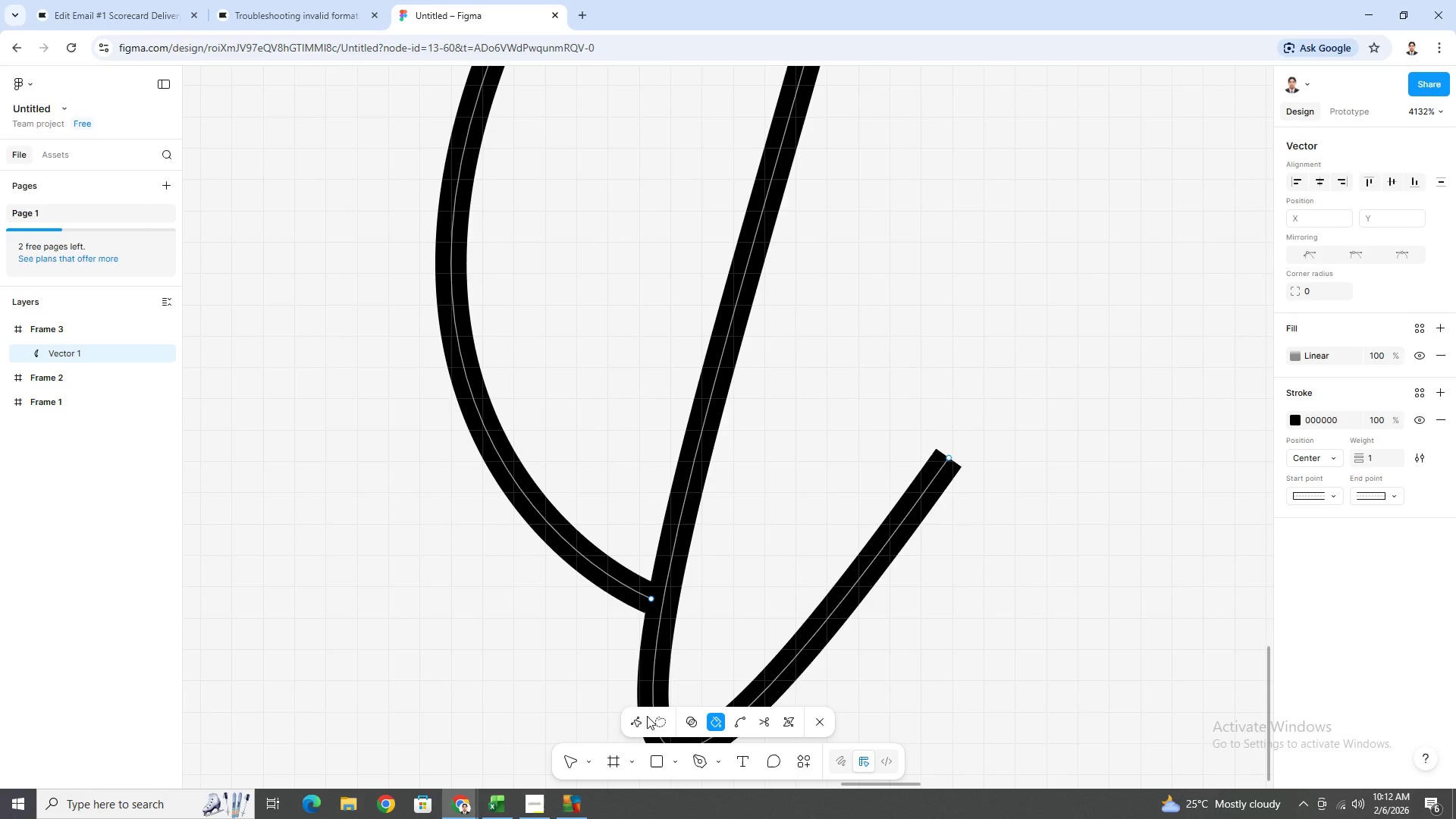 
left_click([664, 723])
 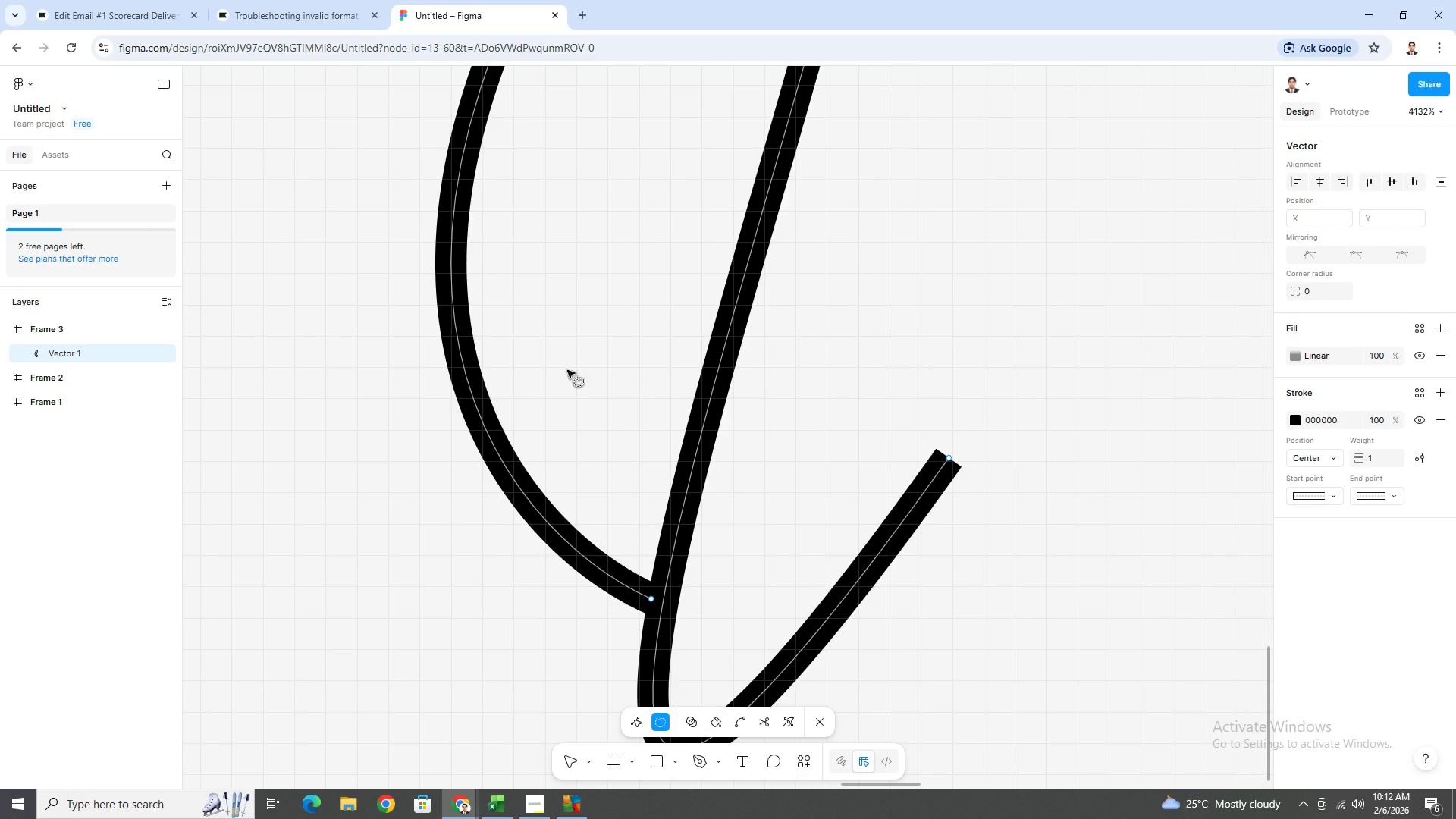 
left_click_drag(start_coordinate=[561, 357], to_coordinate=[609, 440])
 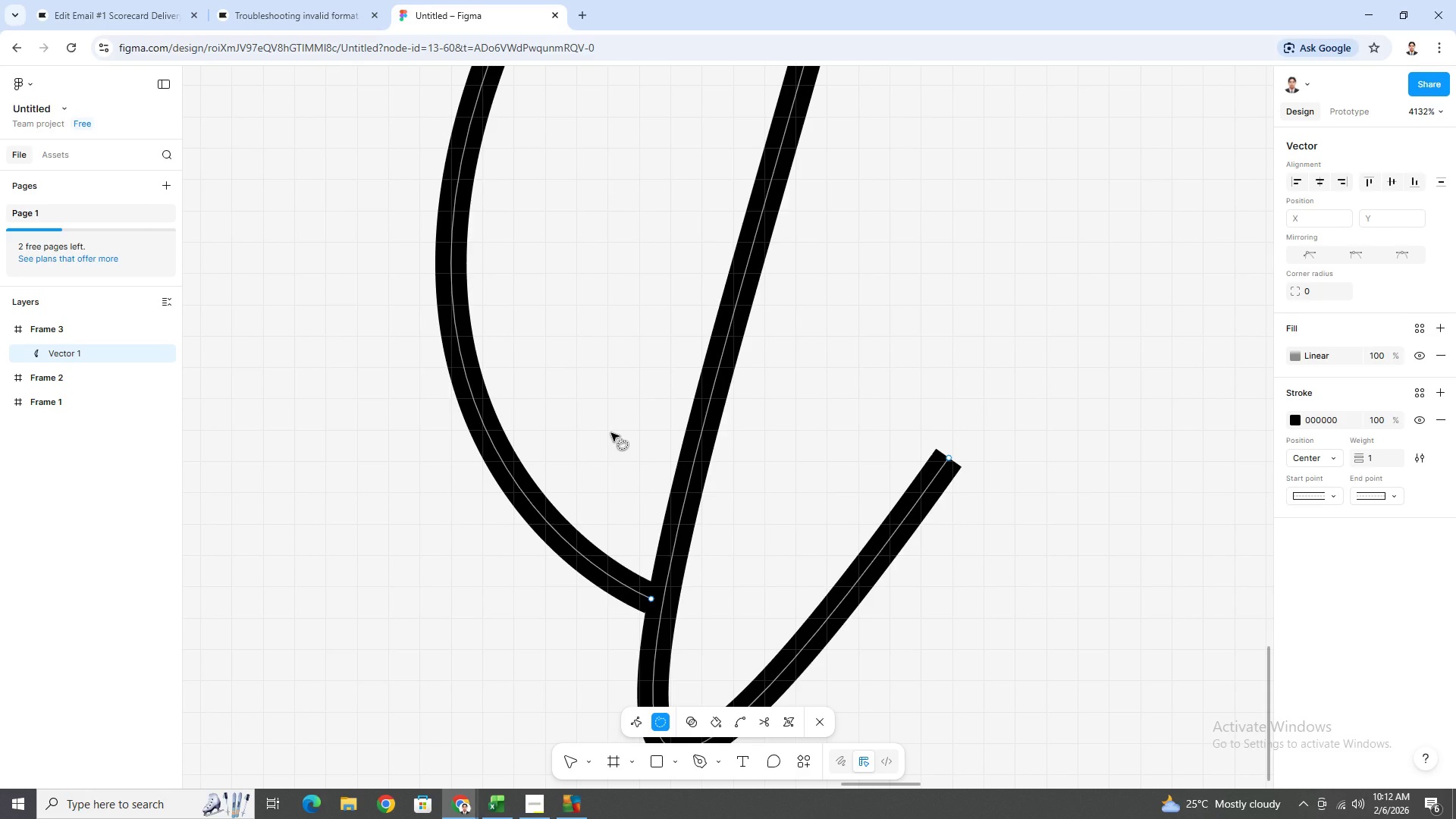 
scroll: coordinate [625, 448], scroll_direction: none, amount: 0.0
 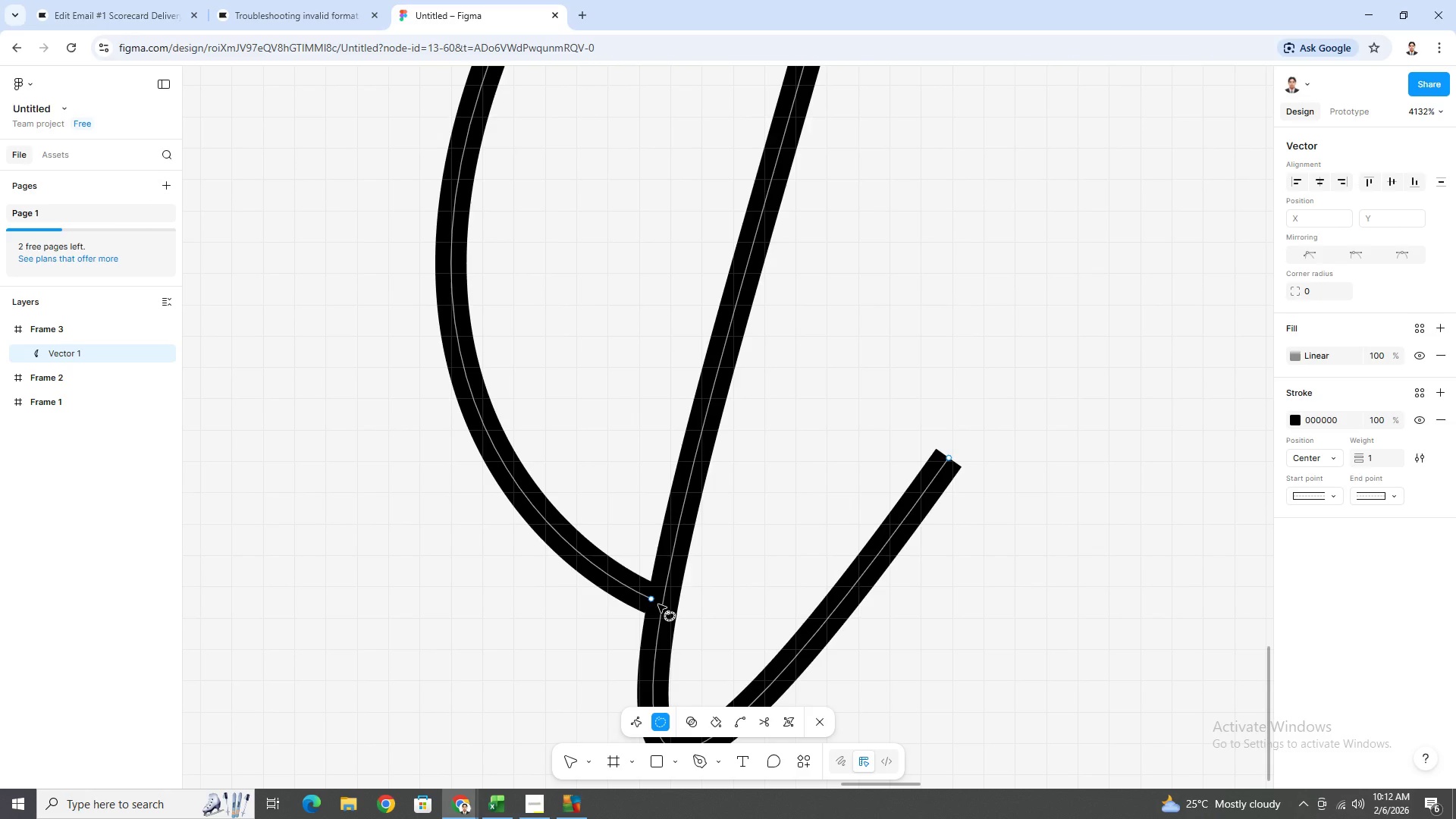 
left_click_drag(start_coordinate=[653, 601], to_coordinate=[663, 601])
 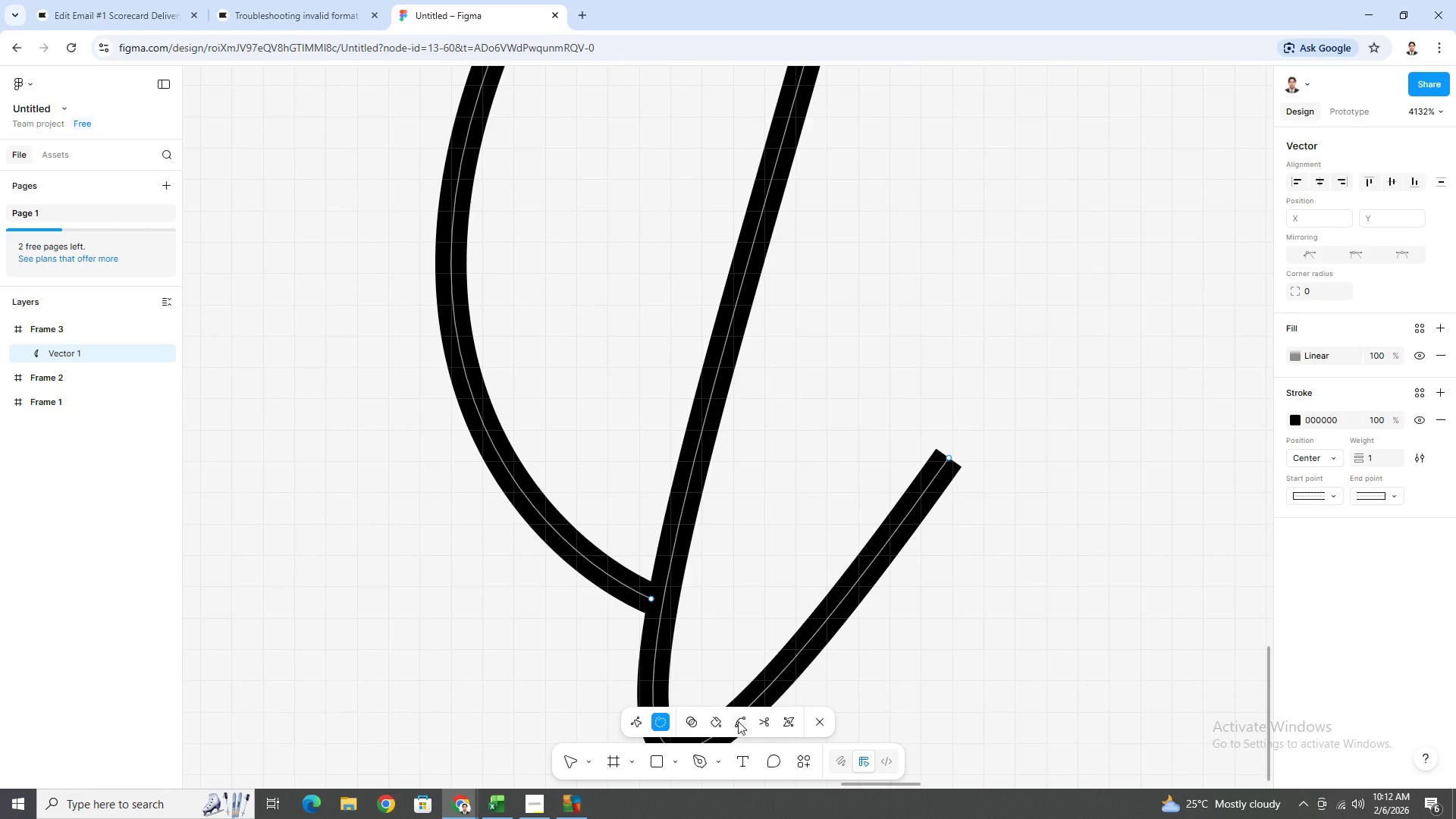 
left_click([737, 721])
 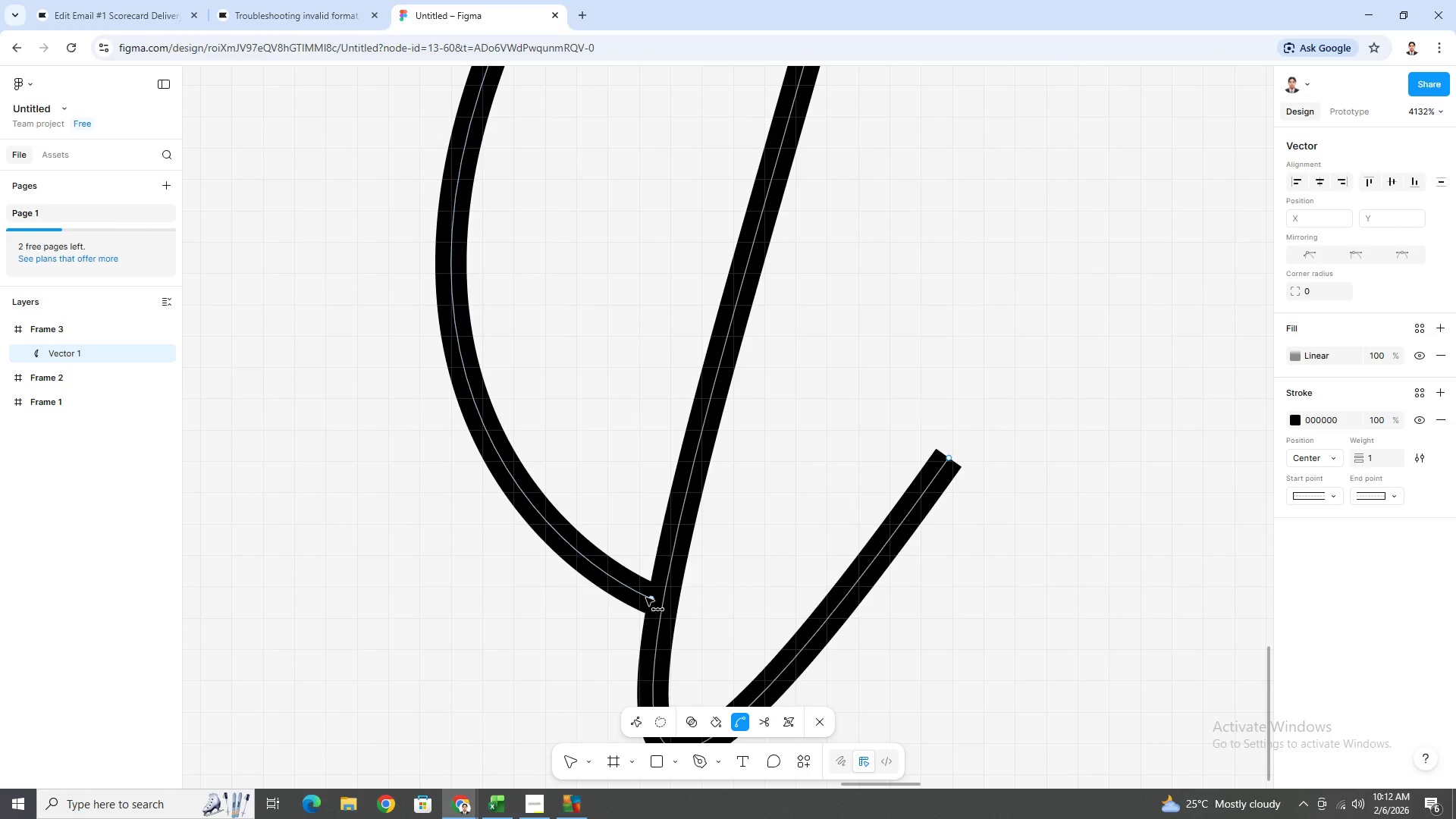 
left_click_drag(start_coordinate=[650, 600], to_coordinate=[551, 570])
 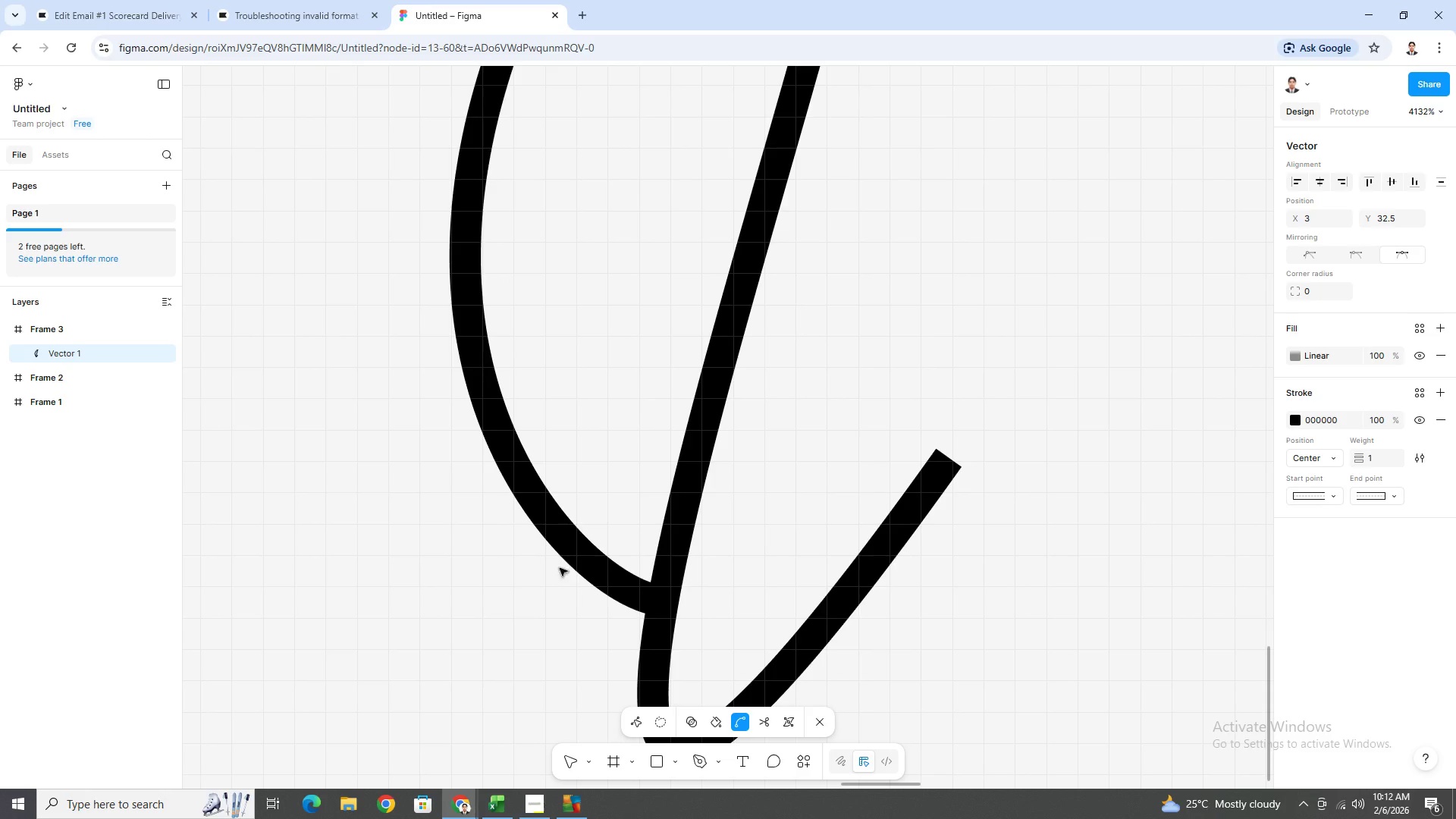 
hold_key(key=ControlLeft, duration=0.77)
 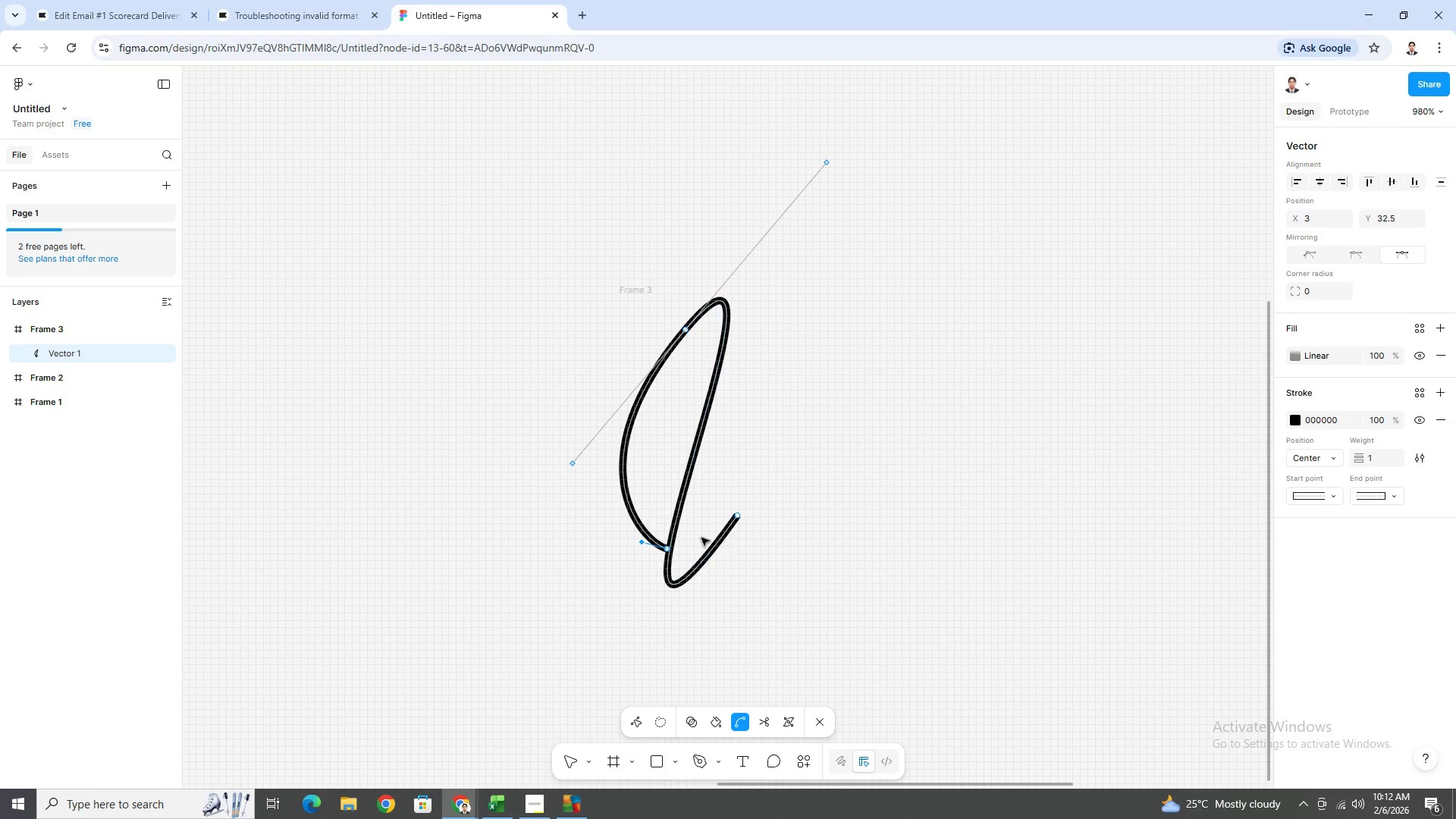 
hold_key(key=ControlLeft, duration=0.45)
 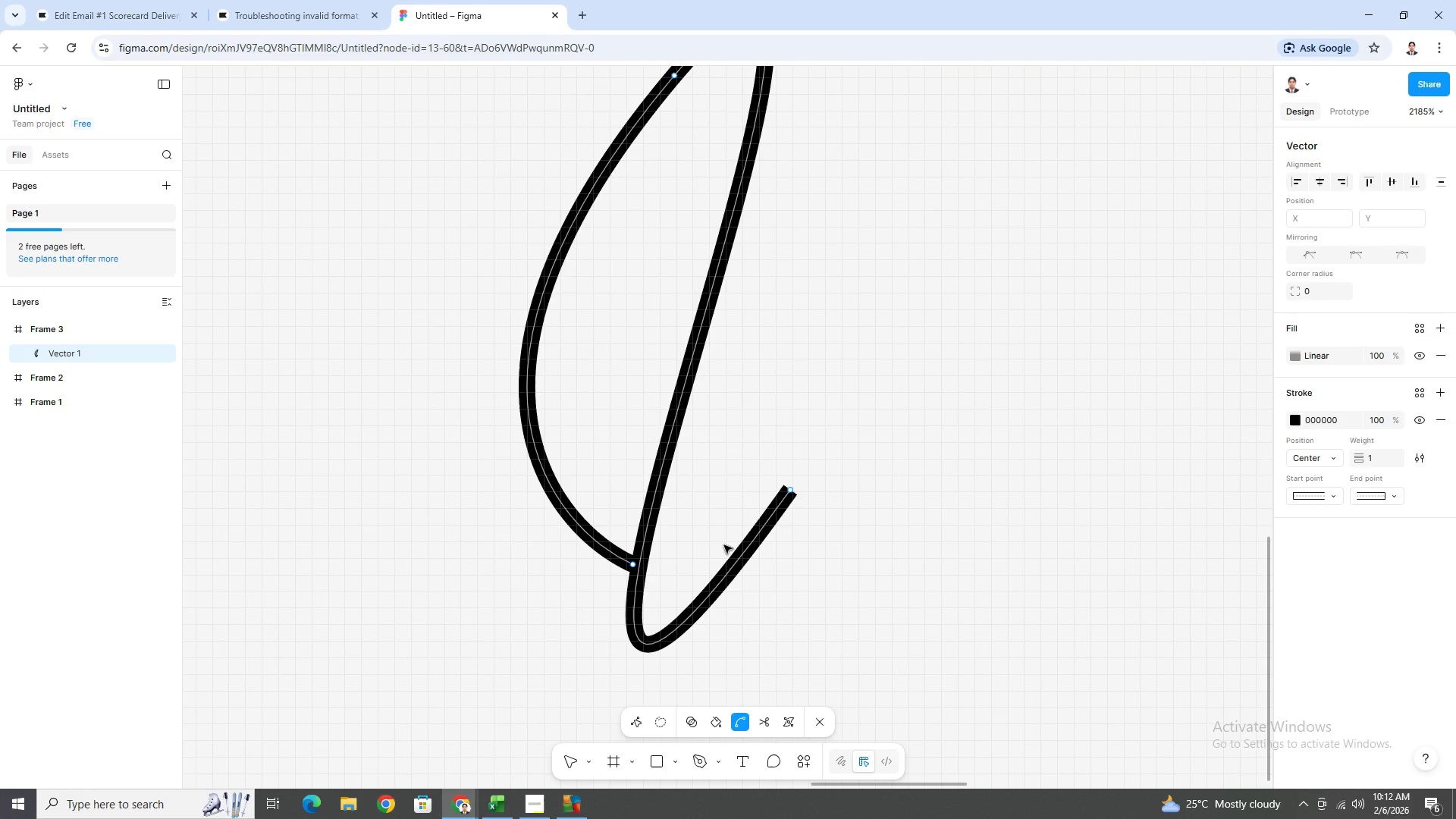 
scroll: coordinate [679, 526], scroll_direction: down, amount: 11.0
 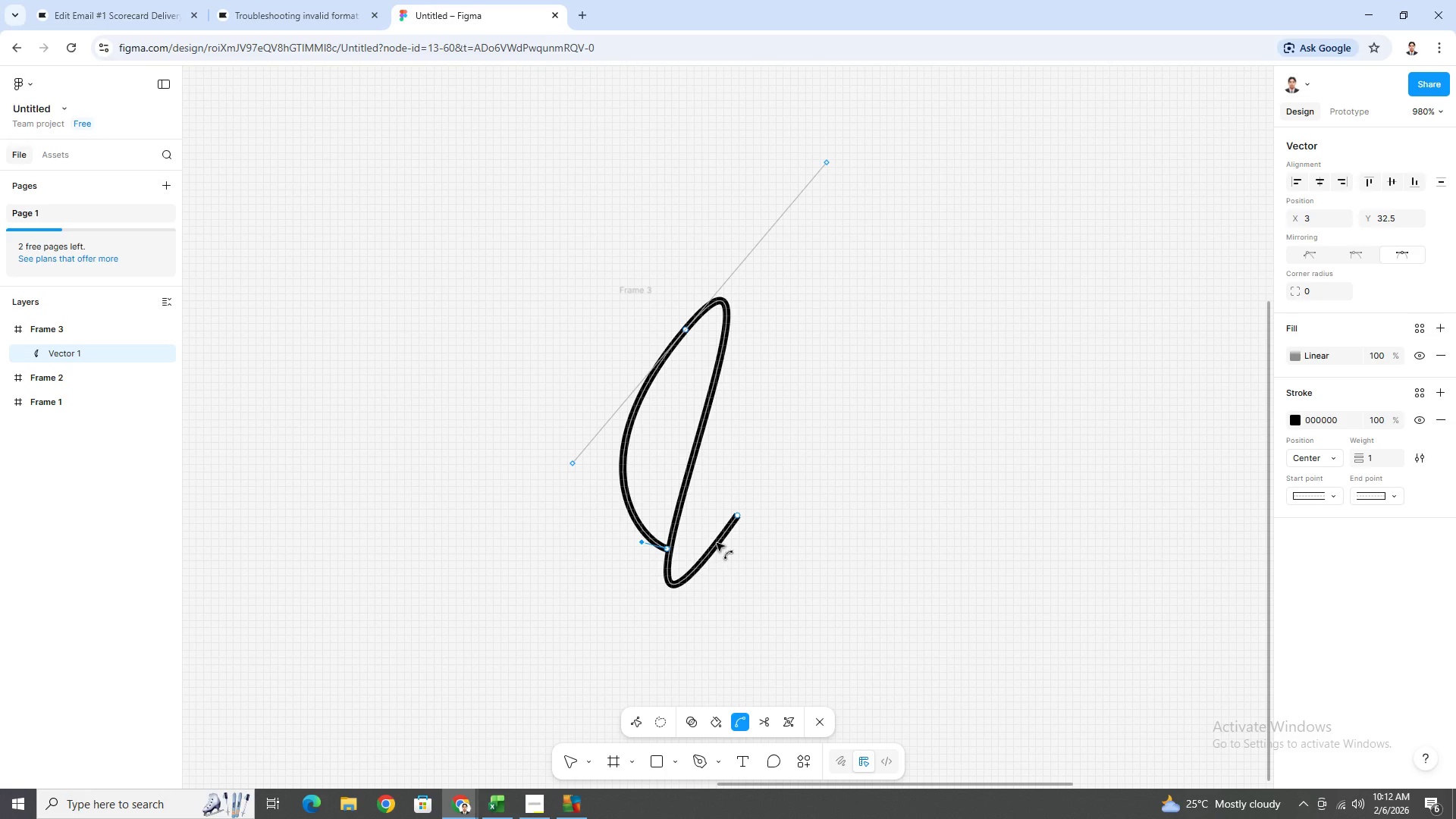 
key(Control+Z)
 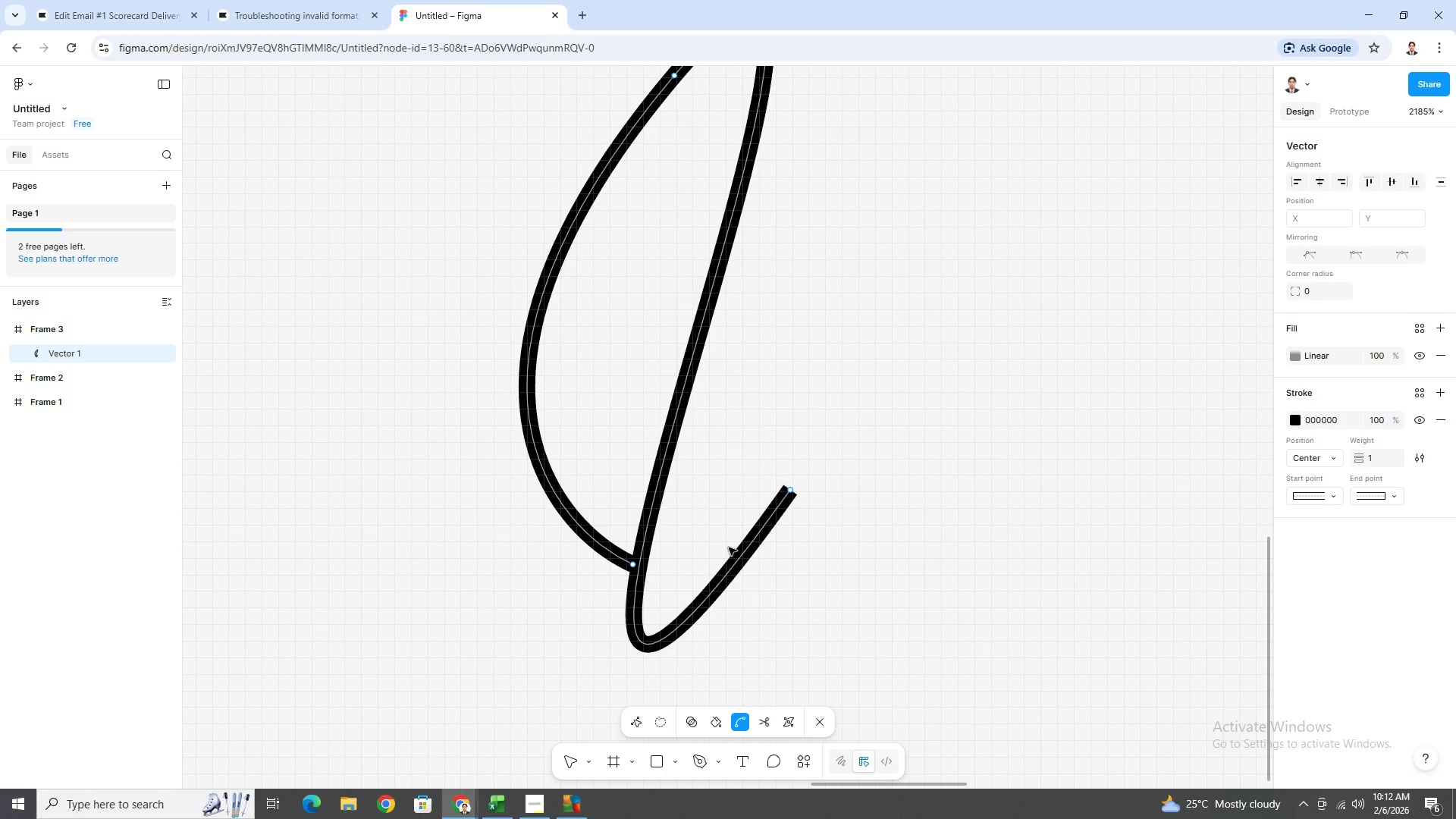 
scroll: coordinate [693, 535], scroll_direction: up, amount: 6.0
 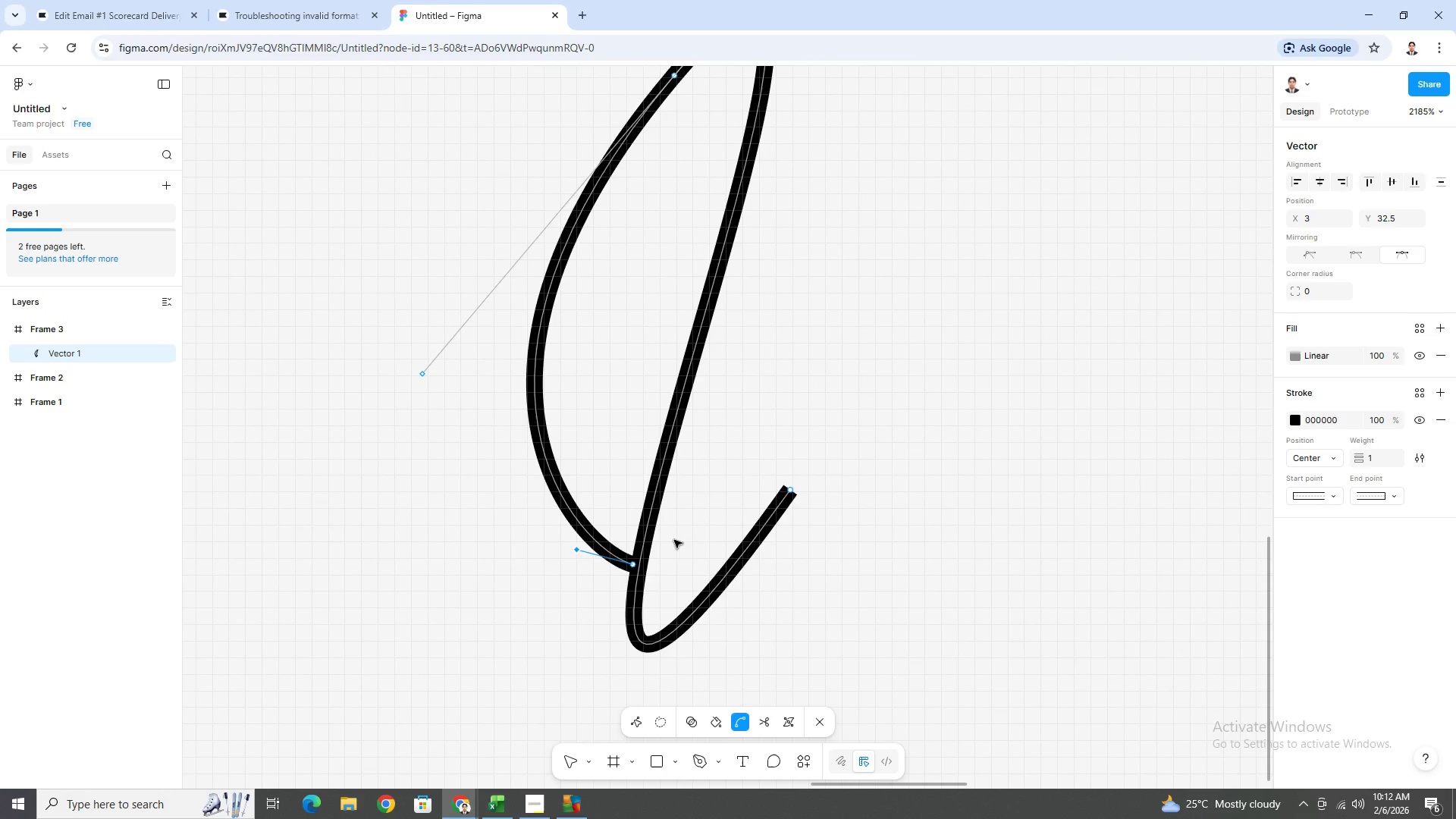 
key(Control+ControlLeft)
 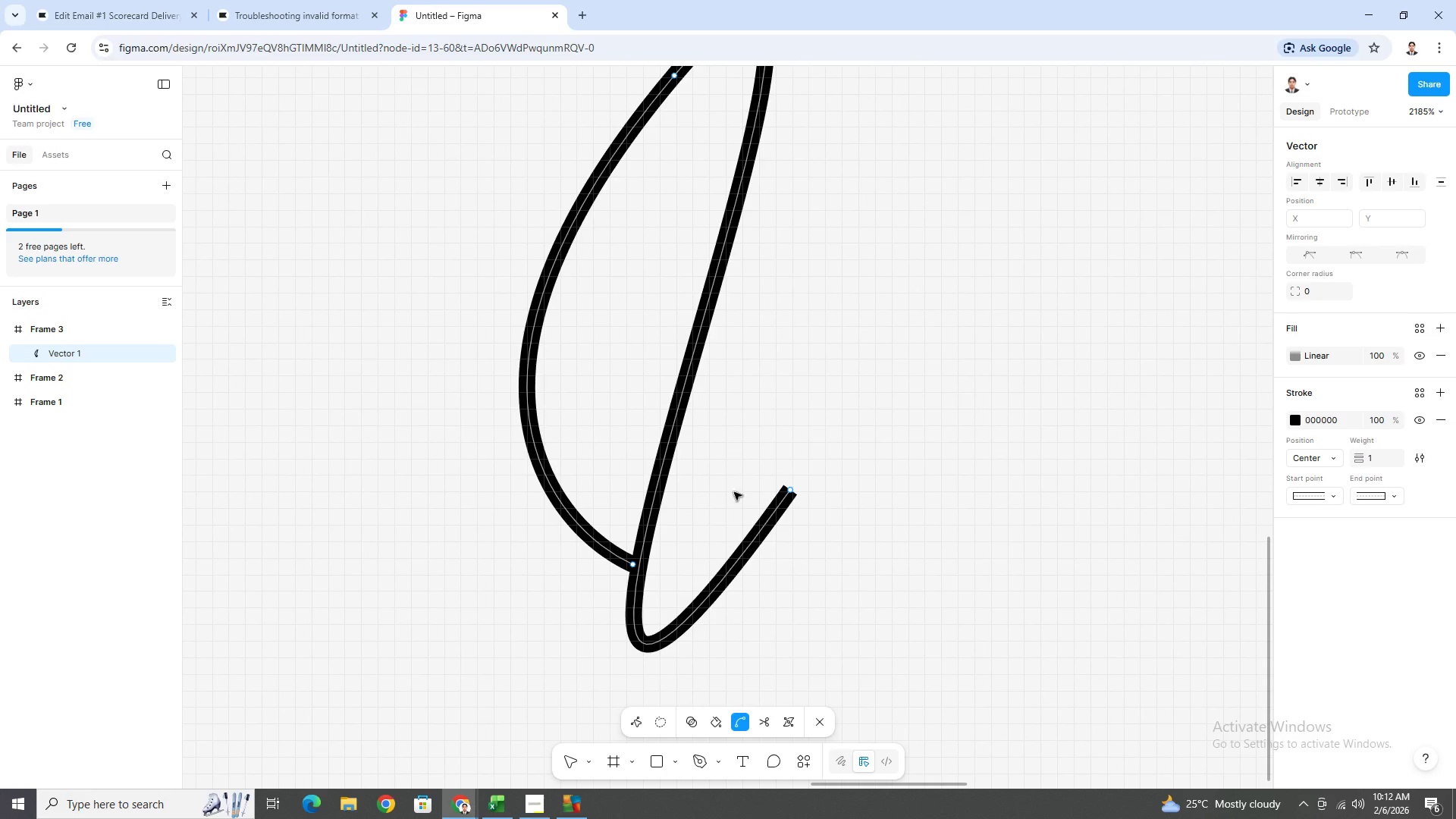 
scroll: coordinate [782, 505], scroll_direction: down, amount: 1.0
 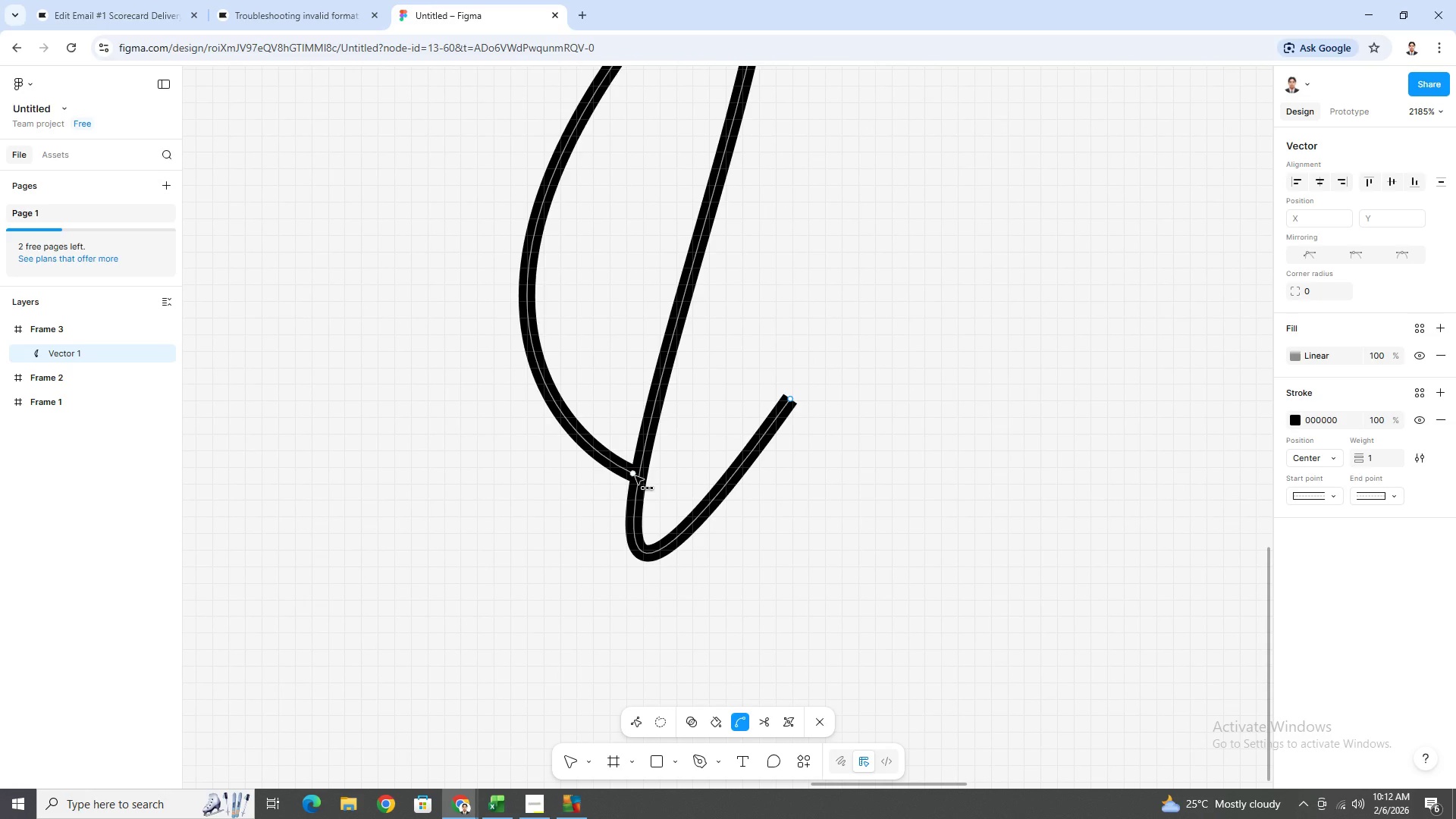 
hold_key(key=ControlLeft, duration=0.92)
scroll: coordinate [657, 526], scroll_direction: up, amount: 9.0
 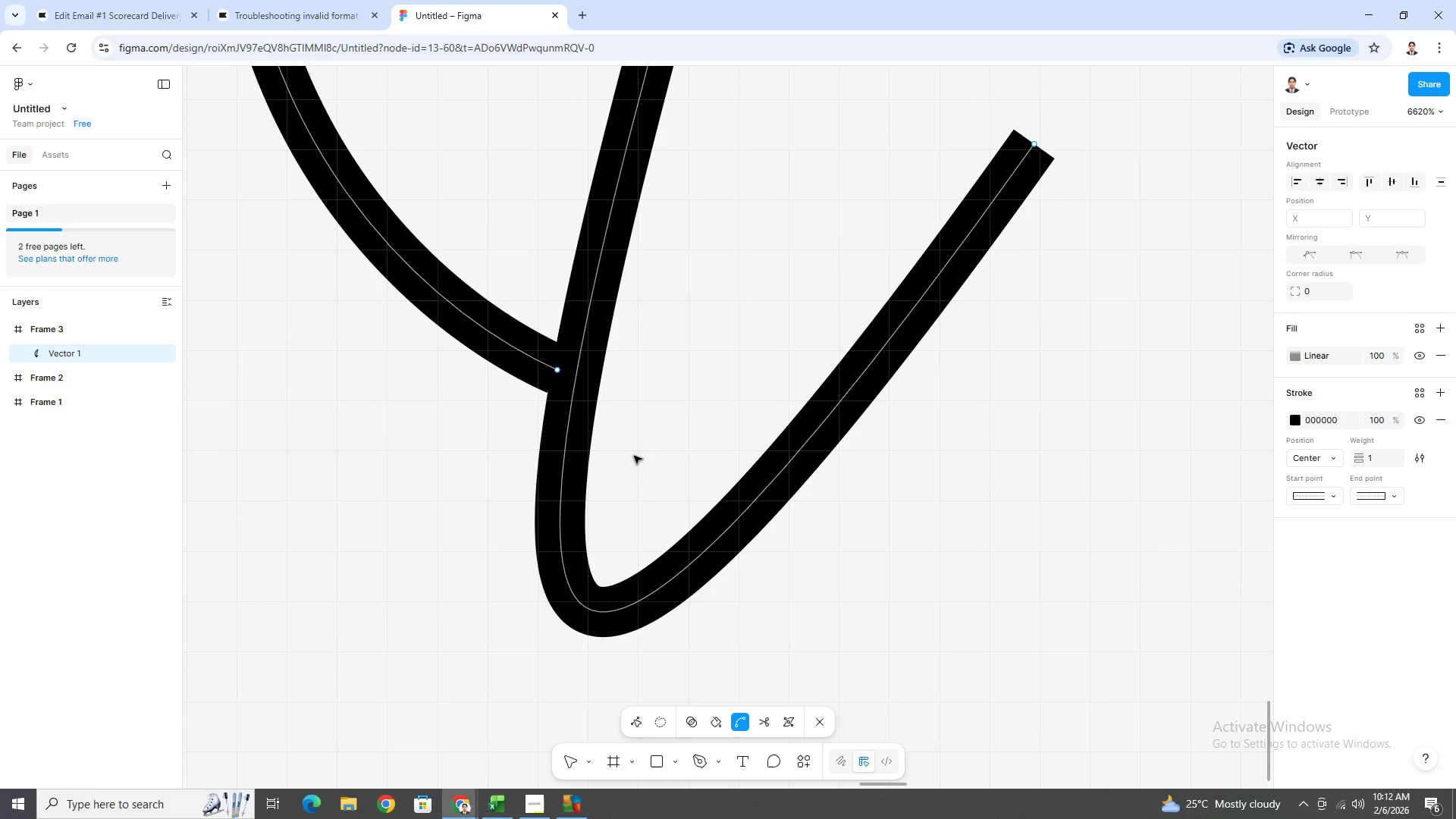 
hold_key(key=ShiftLeft, duration=1.5)
left_click_drag(start_coordinate=[558, 372], to_coordinate=[608, 393])
 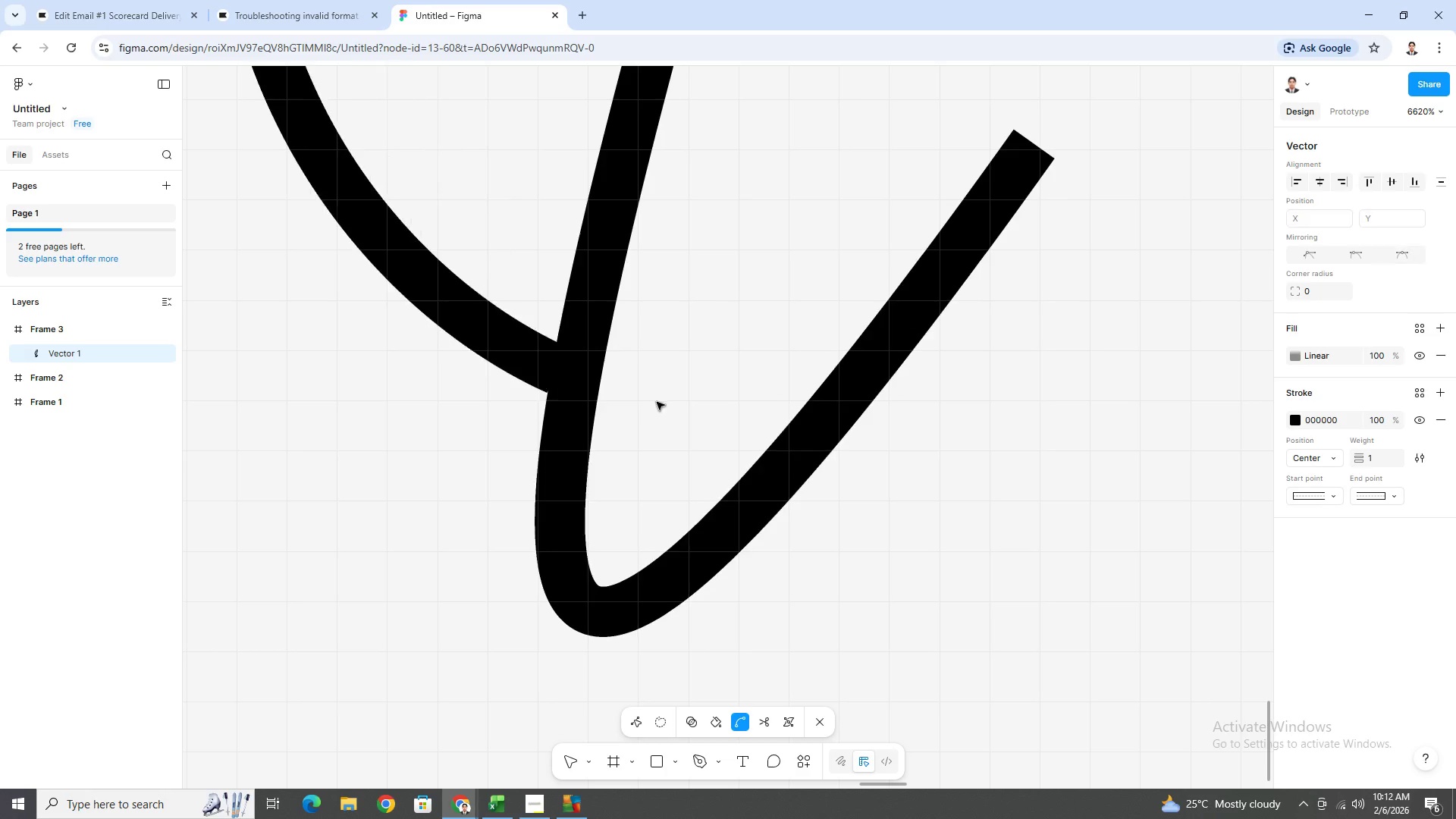 
hold_key(key=ShiftLeft, duration=1.08)
 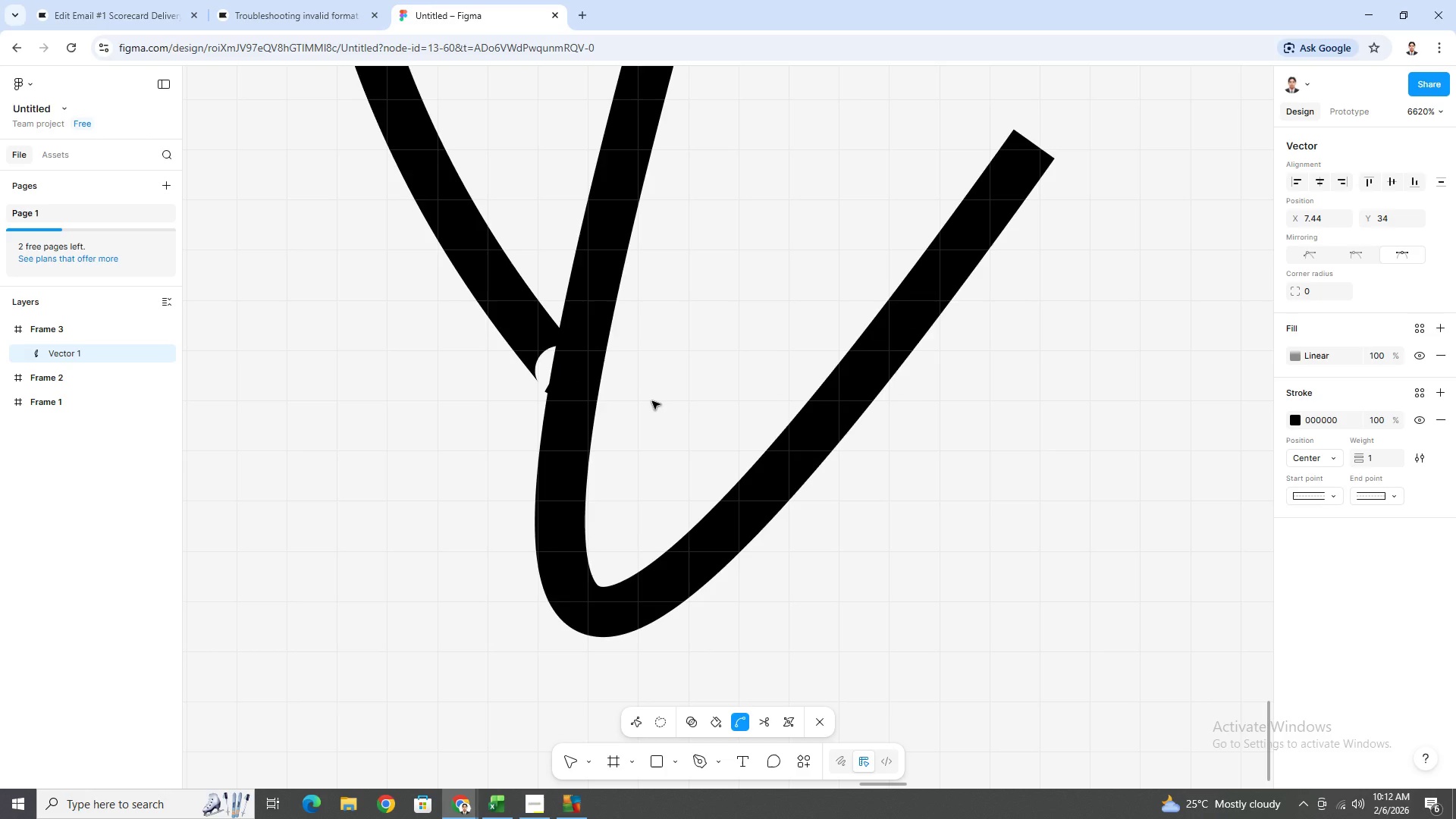 
key(Control+Z)
 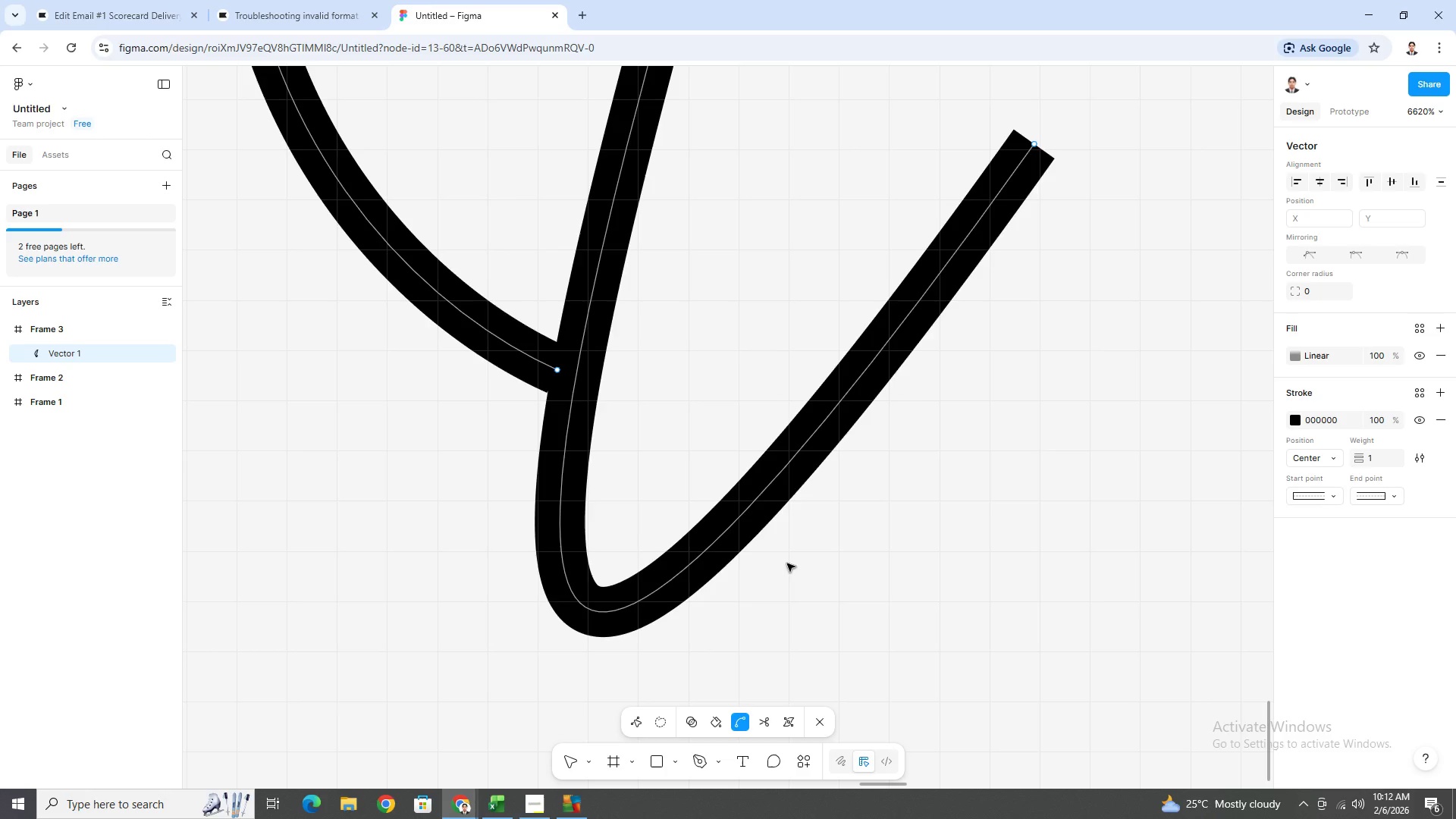 
hold_key(key=ControlLeft, duration=1.17)
 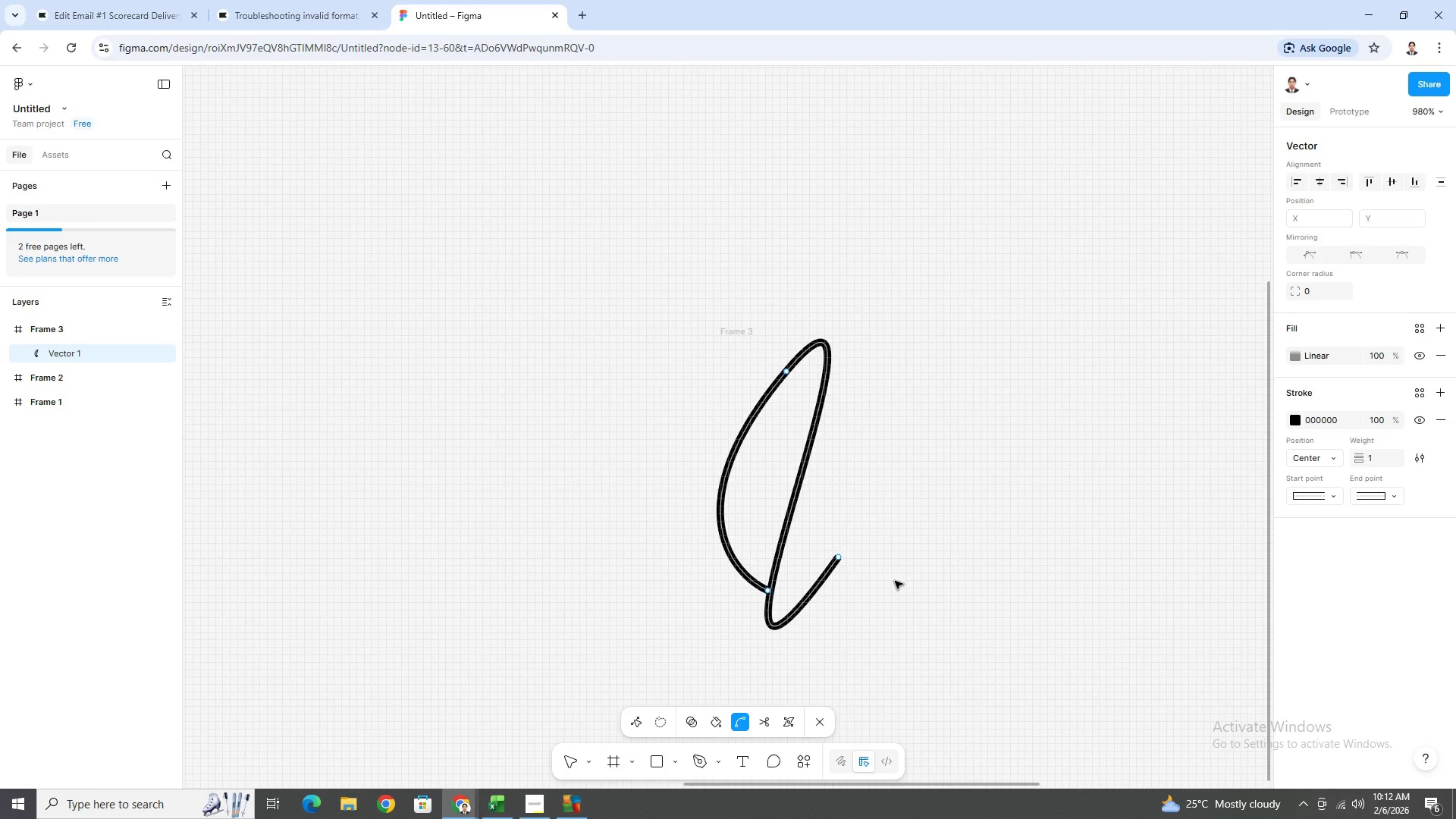 
hold_key(key=ControlLeft, duration=0.59)
 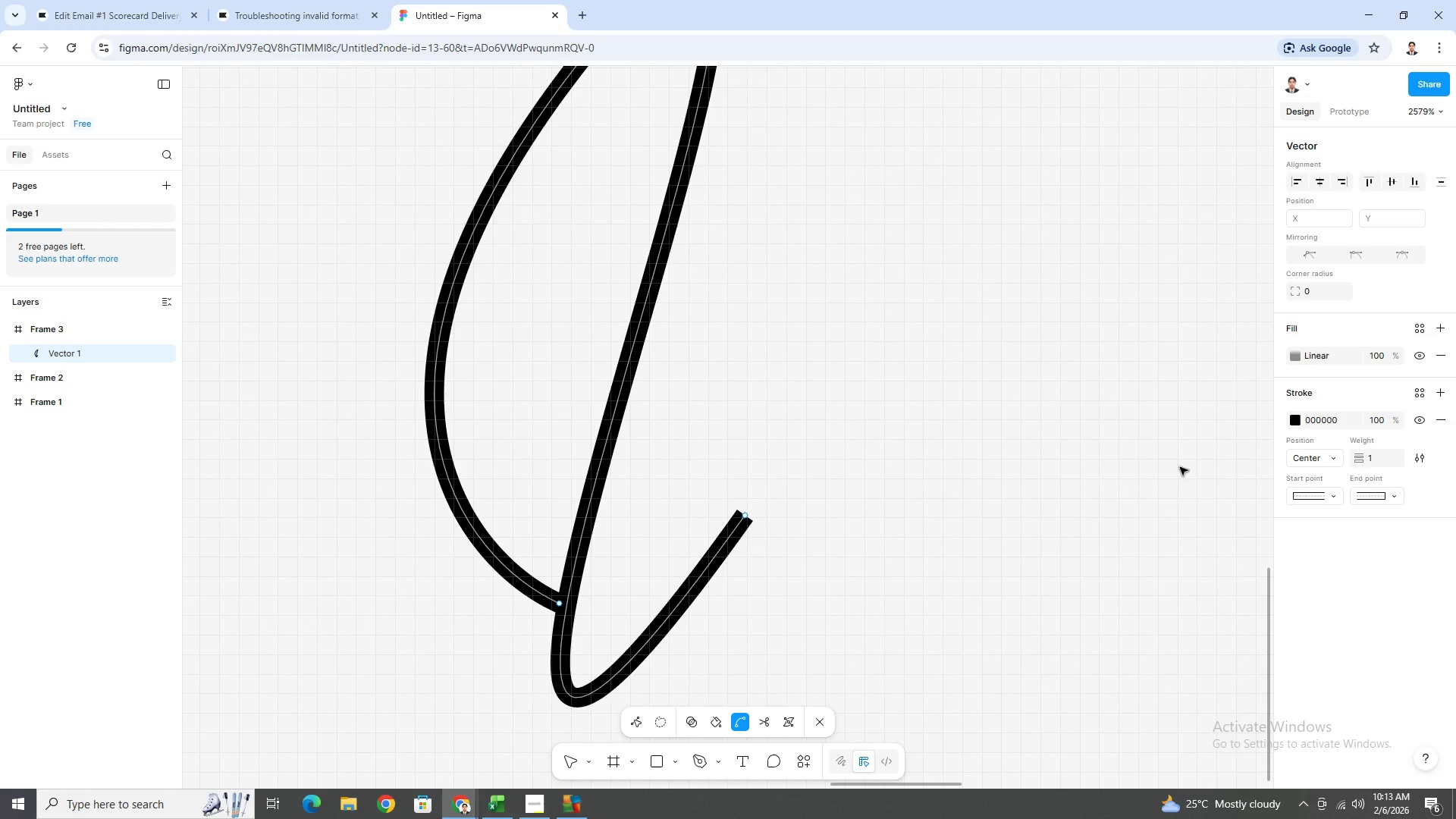 
scroll: coordinate [807, 630], scroll_direction: down, amount: 15.0
 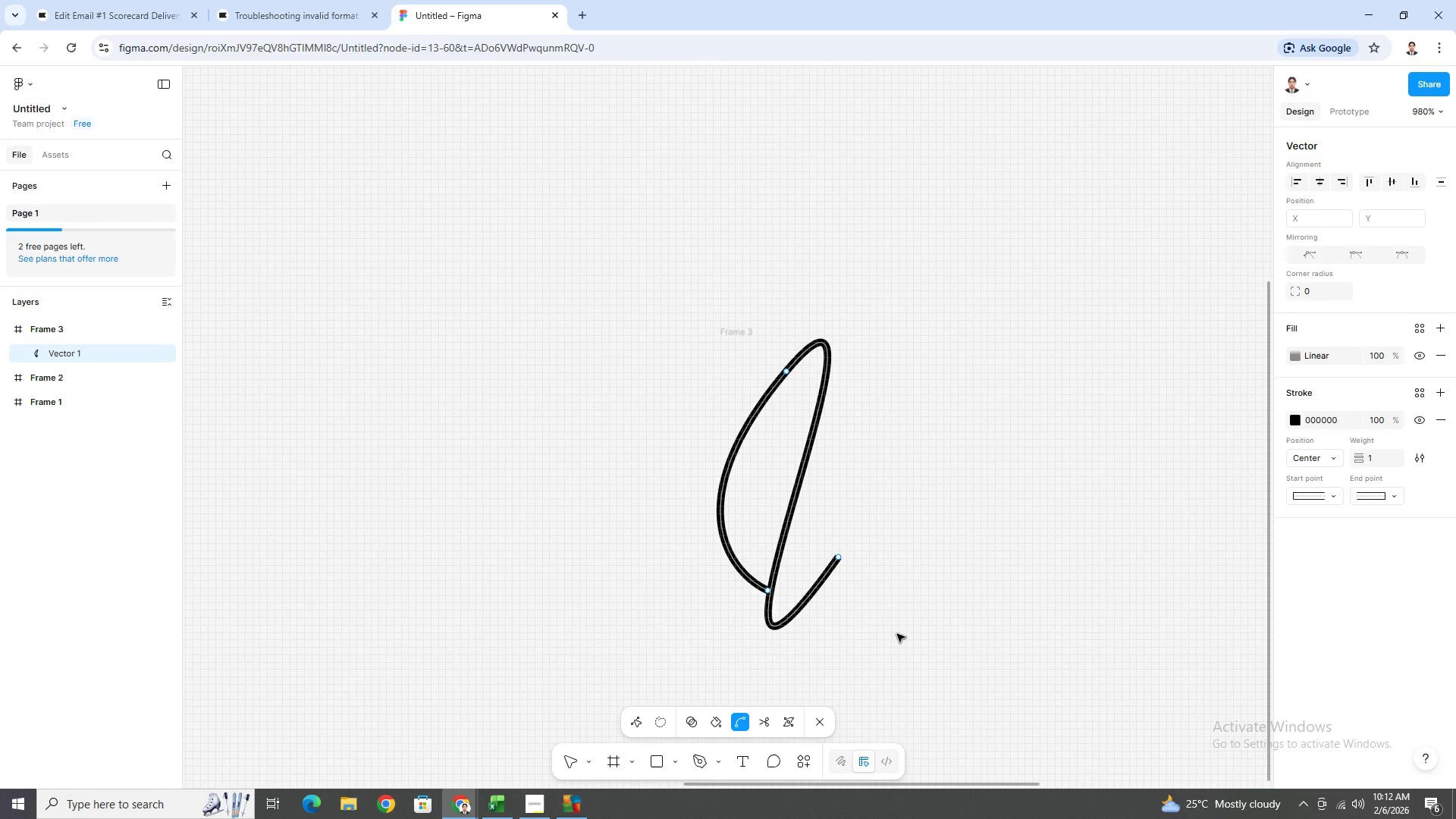 
hold_key(key=ControlLeft, duration=21.12)
 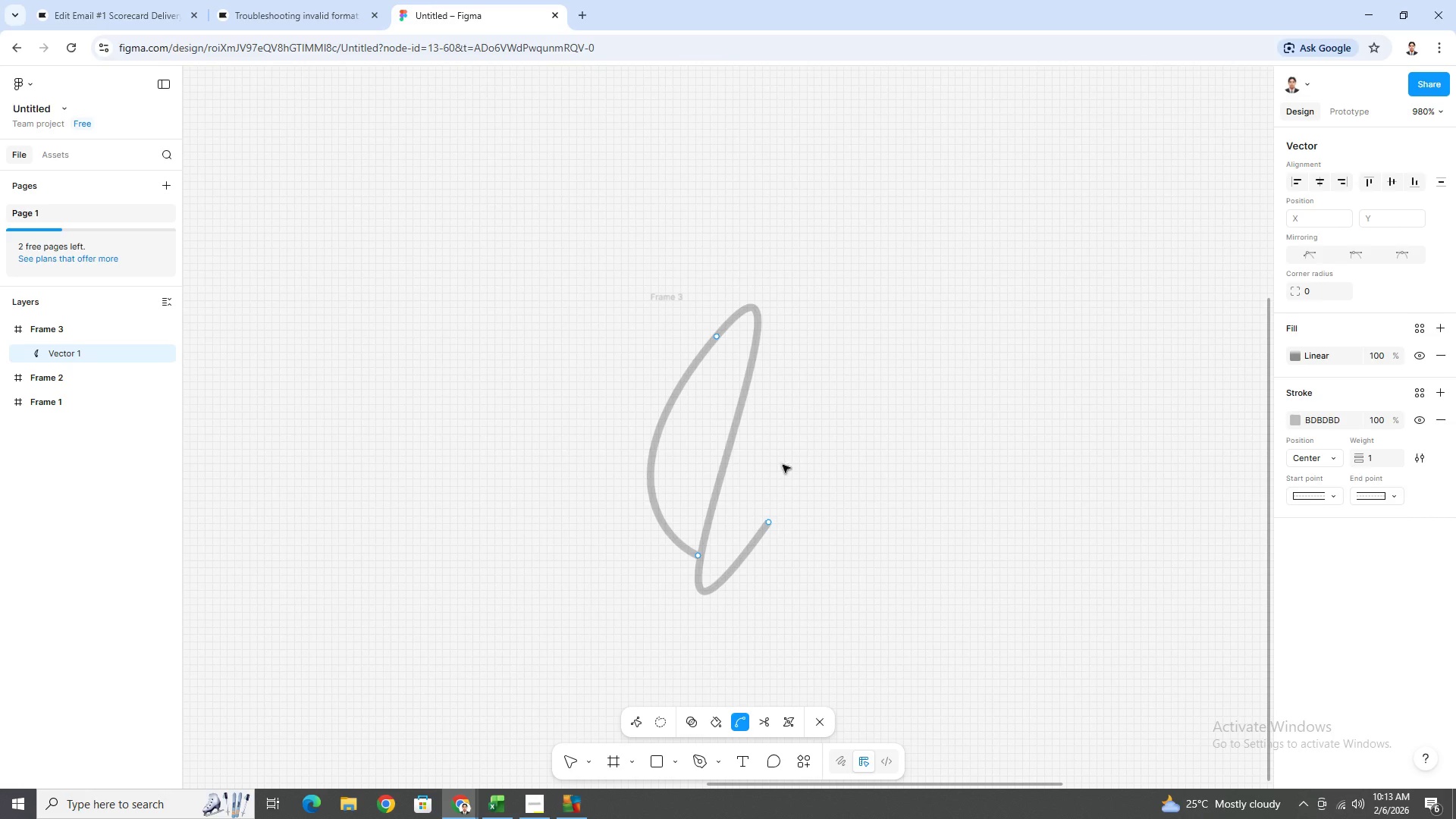 
scroll: coordinate [896, 583], scroll_direction: up, amount: 7.0
 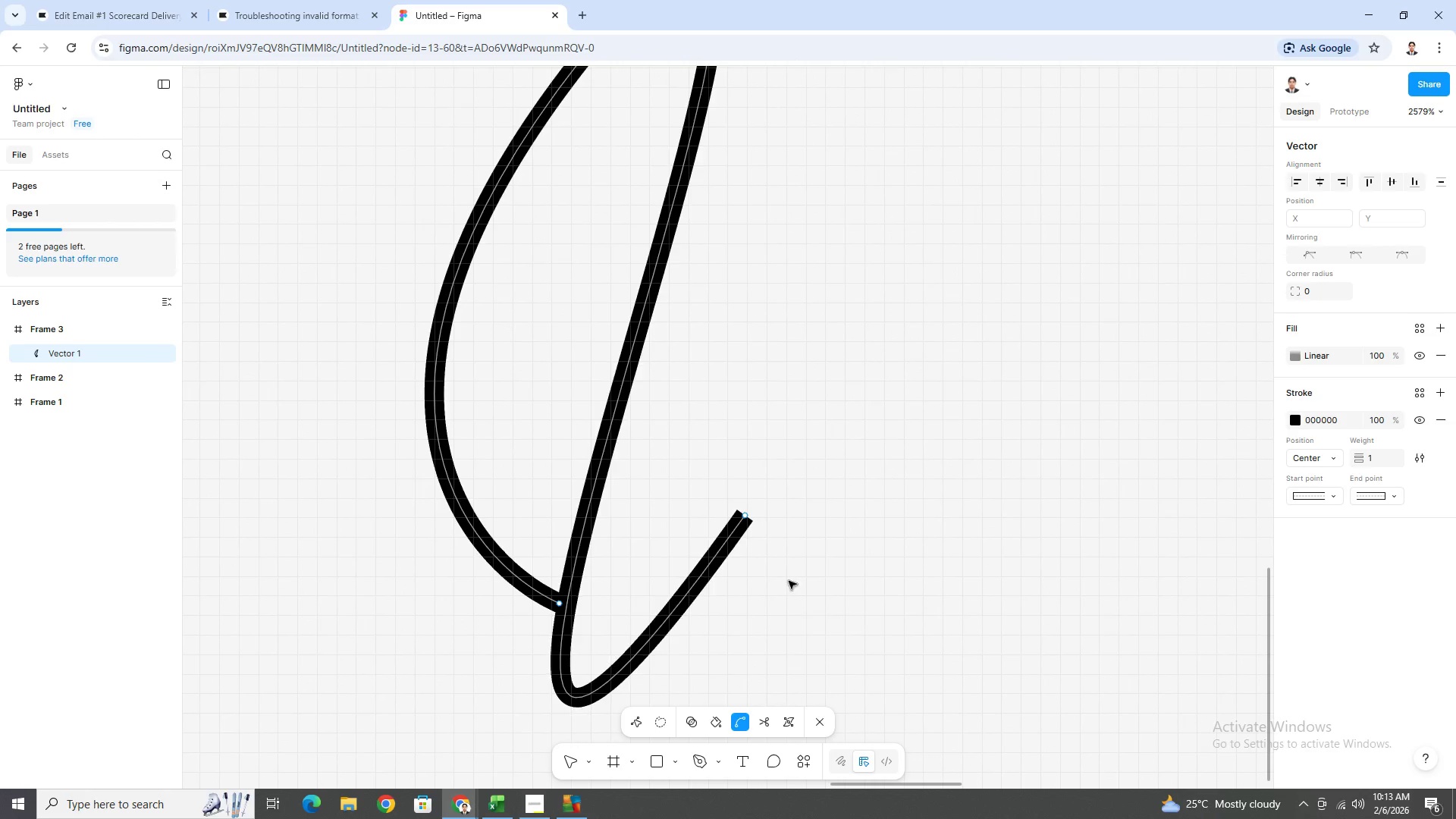 
left_click([1298, 422])
 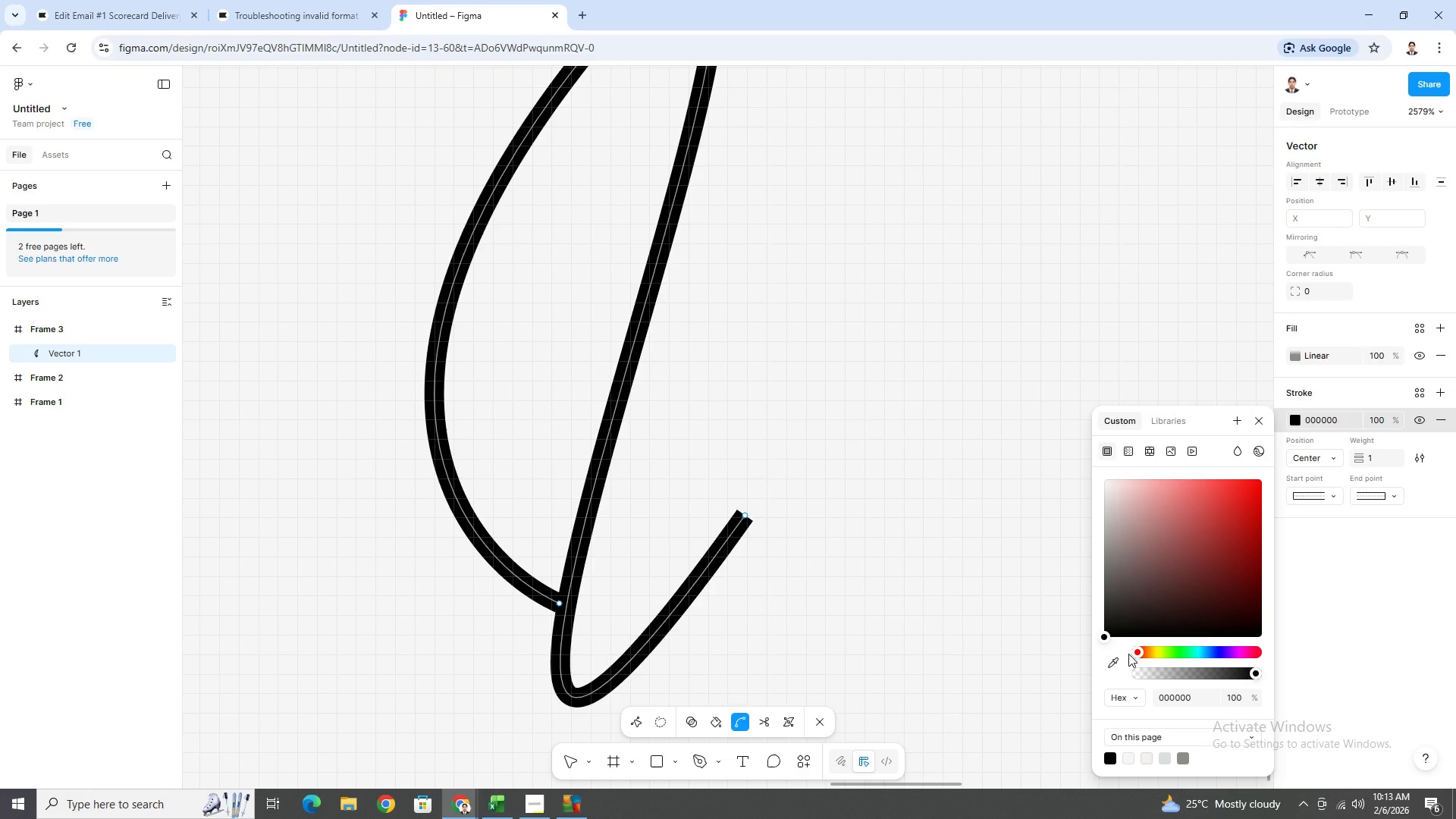 
left_click([1110, 522])
 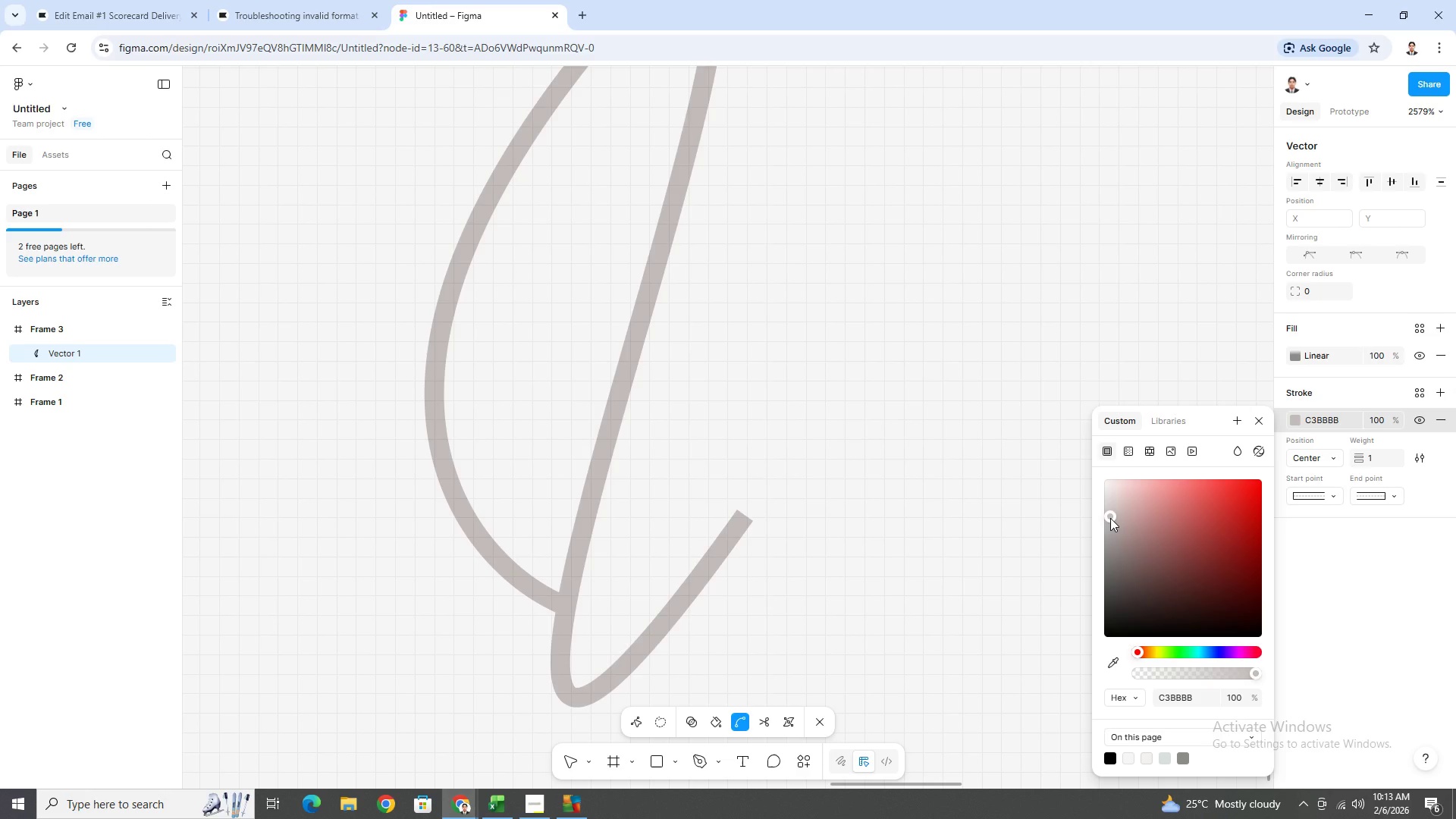 
left_click_drag(start_coordinate=[1110, 516], to_coordinate=[1101, 526])
 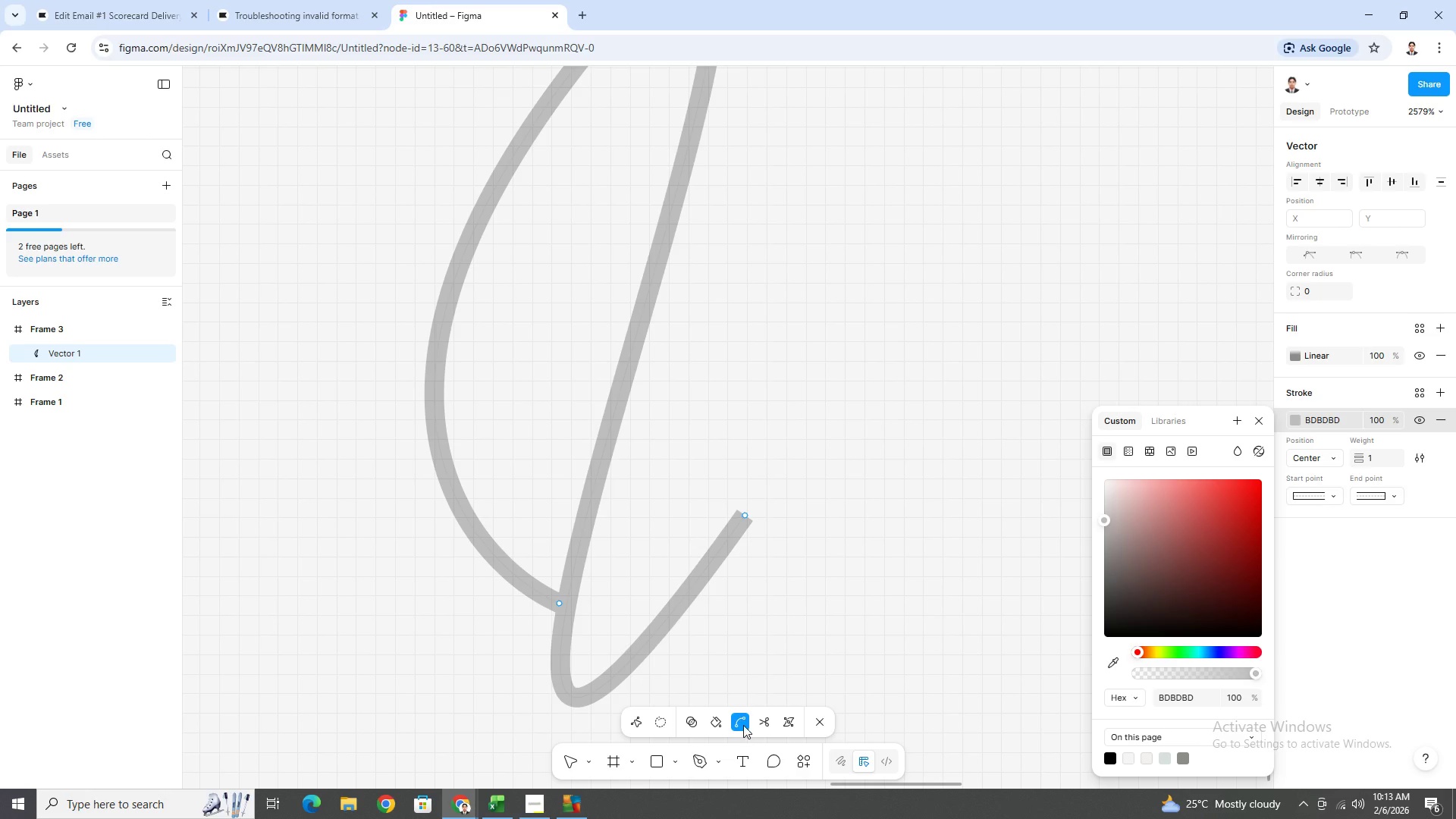 
key(Escape)
 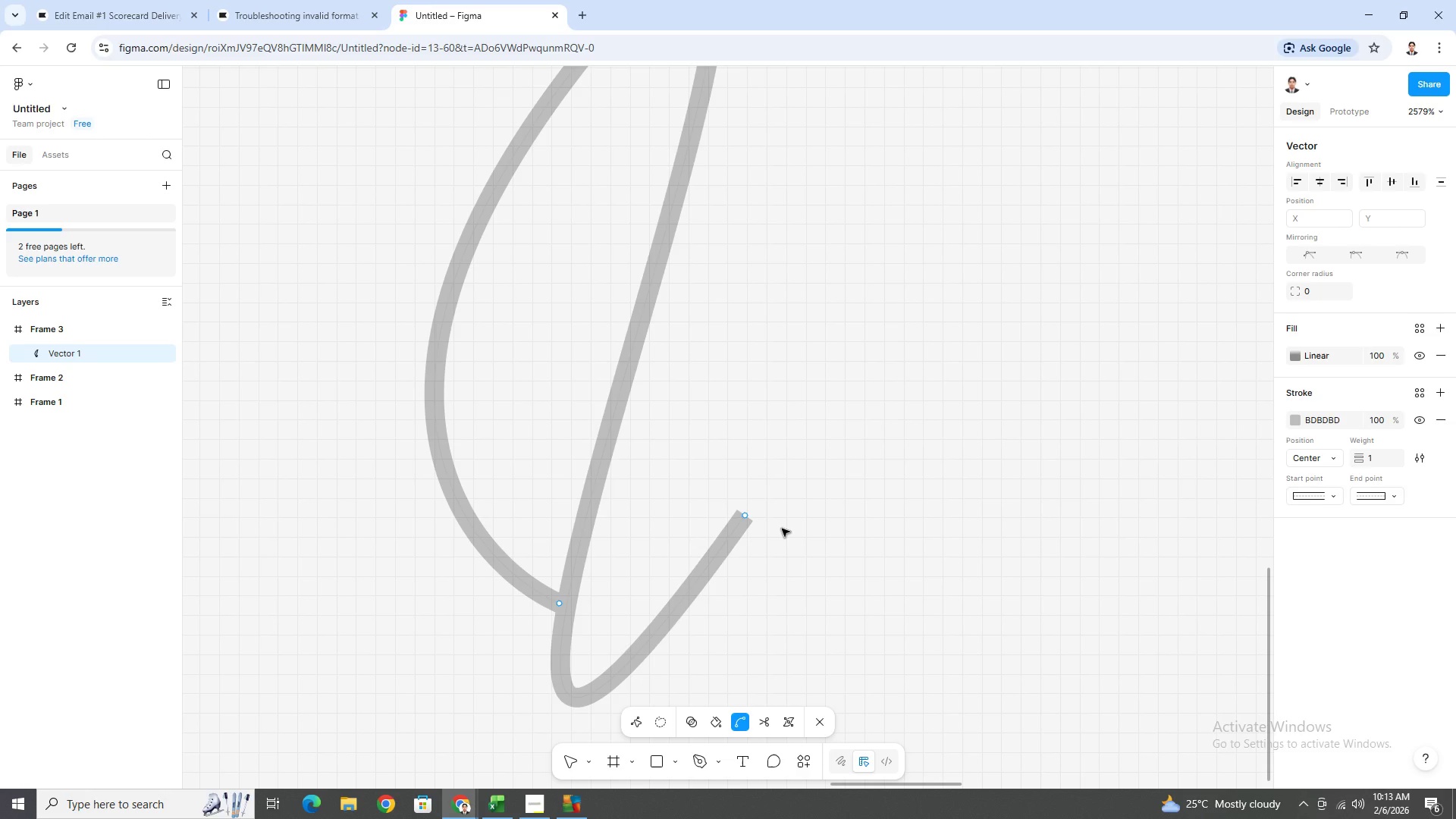 
hold_key(key=ControlLeft, duration=1.02)
scroll: coordinate [762, 433], scroll_direction: down, amount: 3.0
 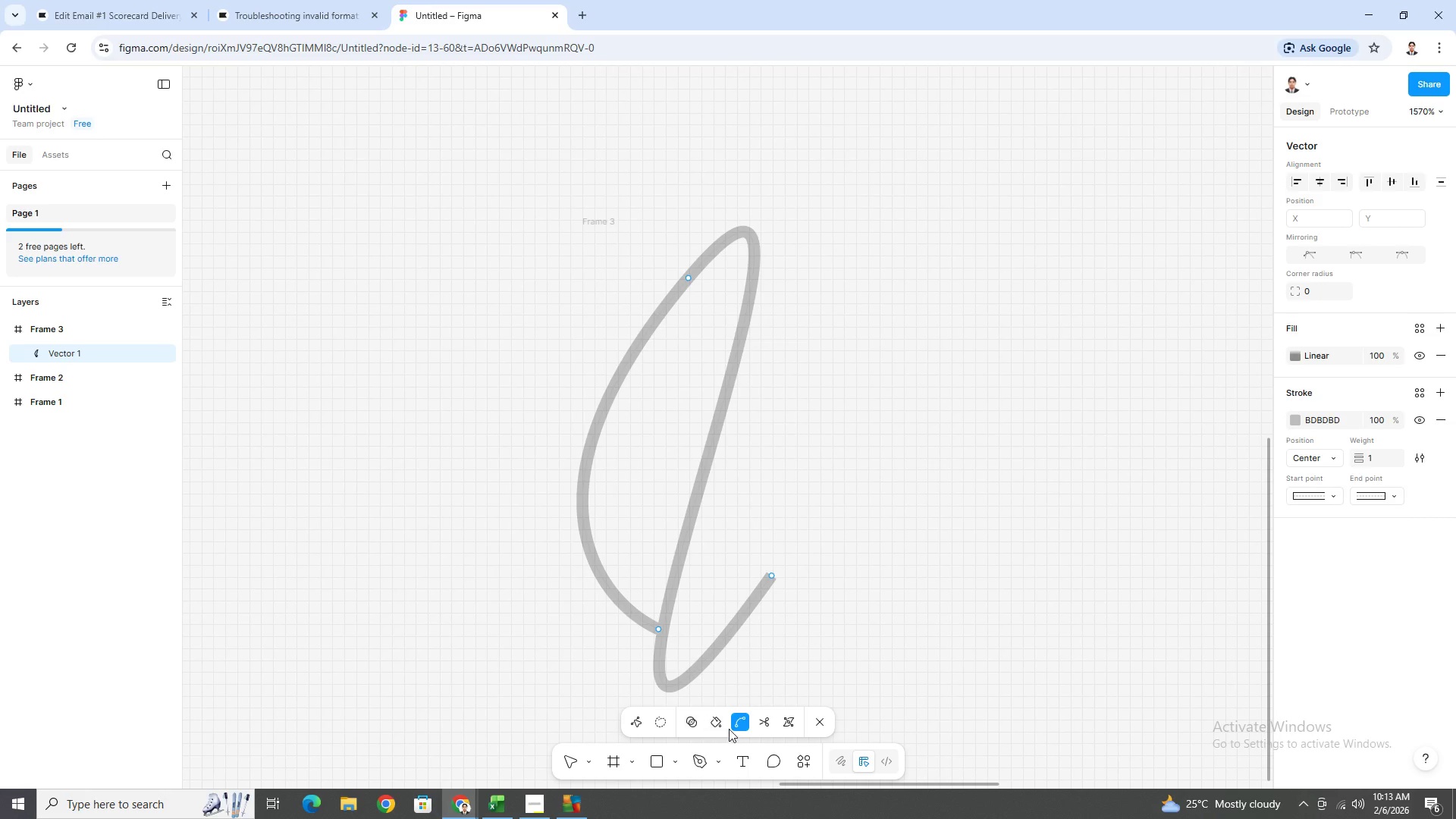 
wait(5.04)
 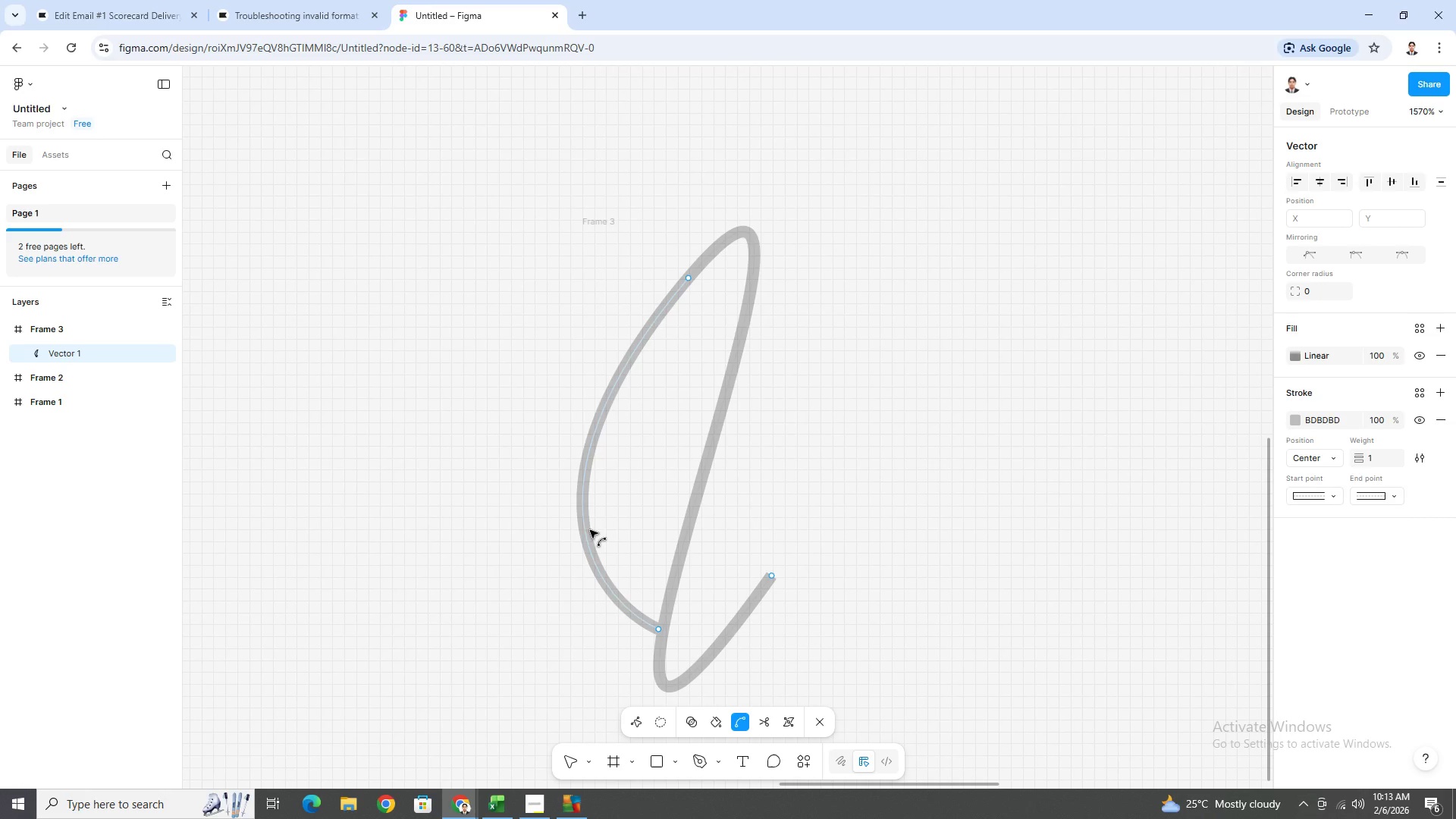 
left_click([674, 760])
 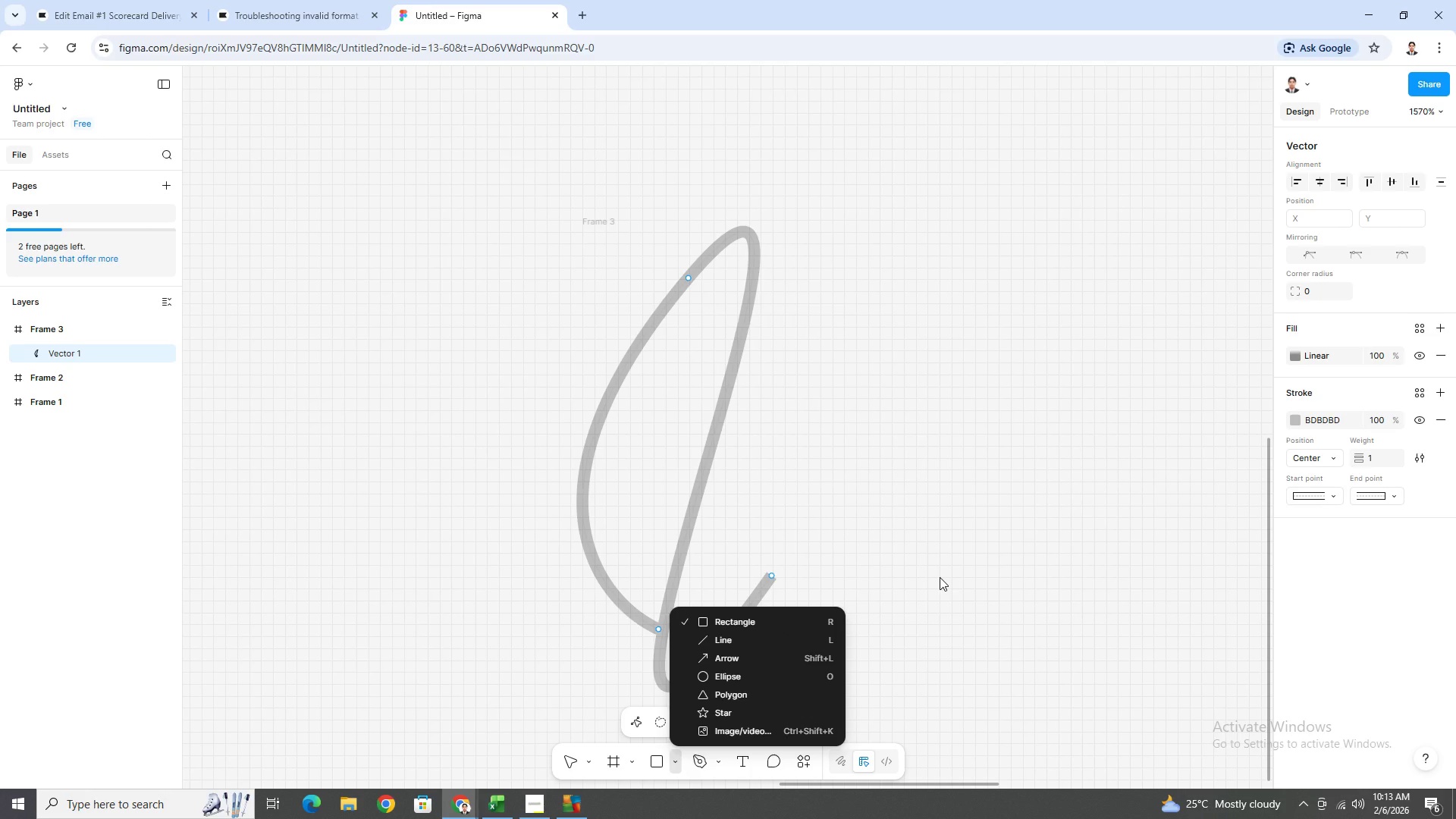 
left_click([940, 577])
 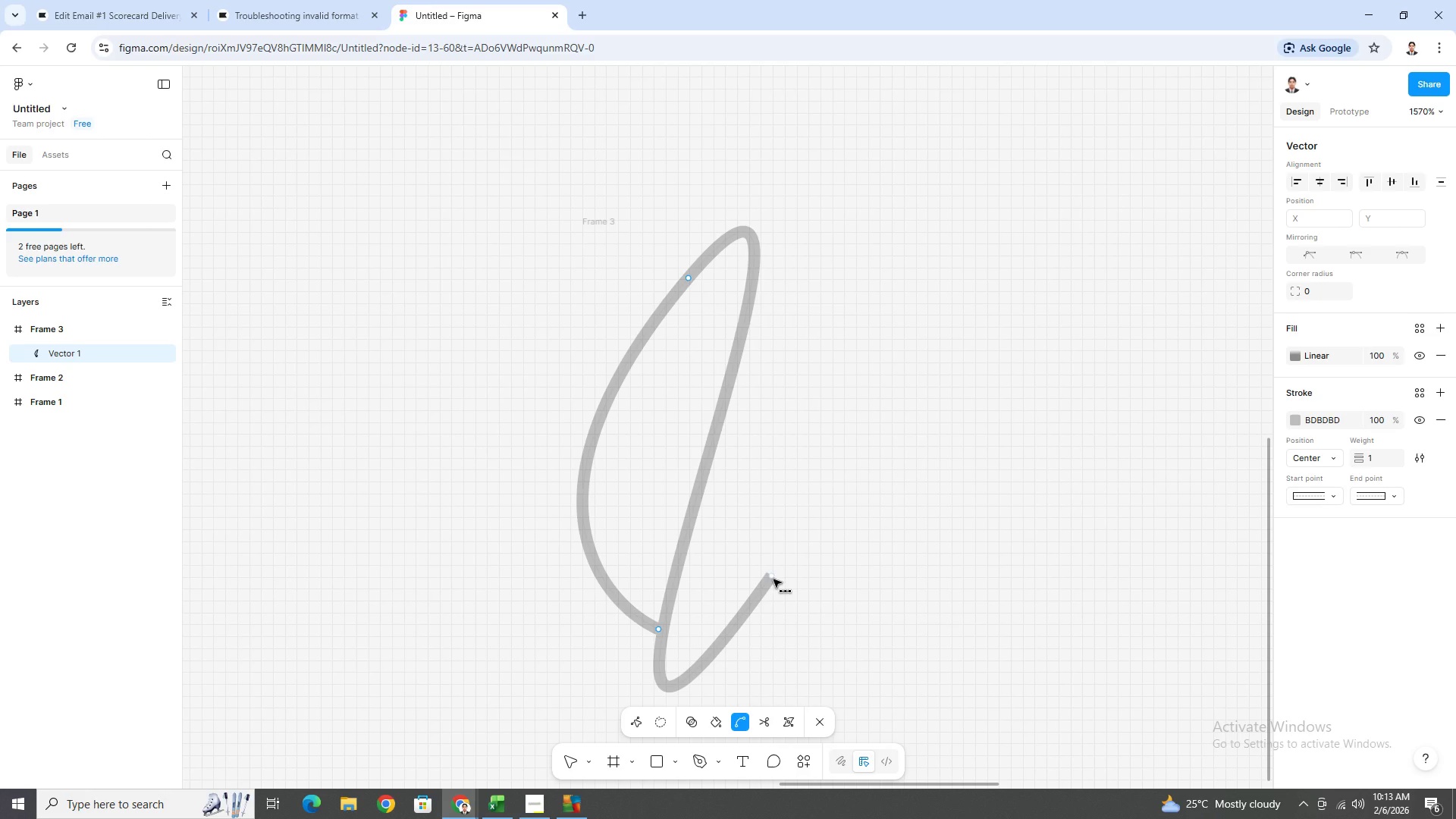 
right_click([773, 579])
 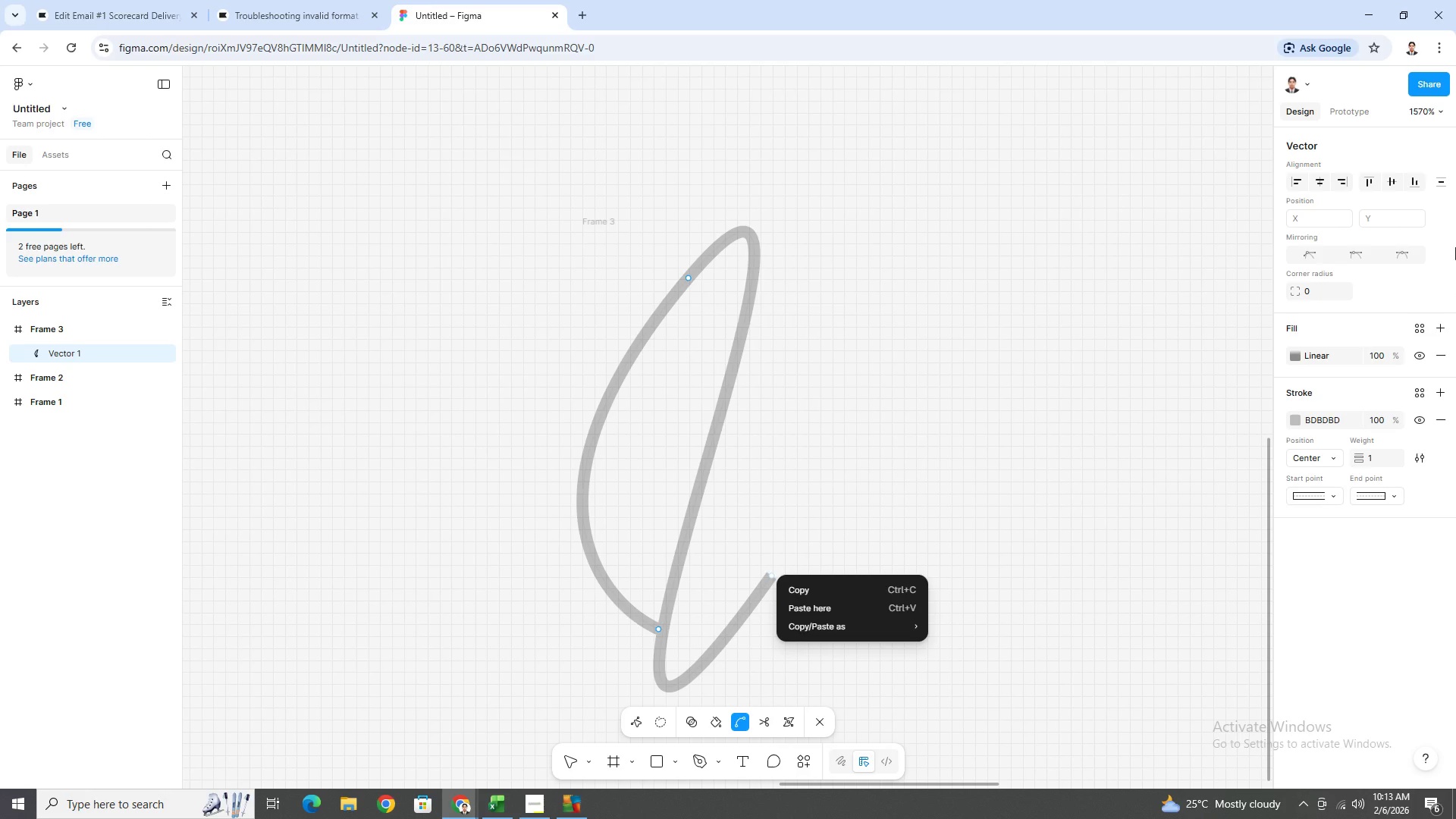 
key(Escape)
 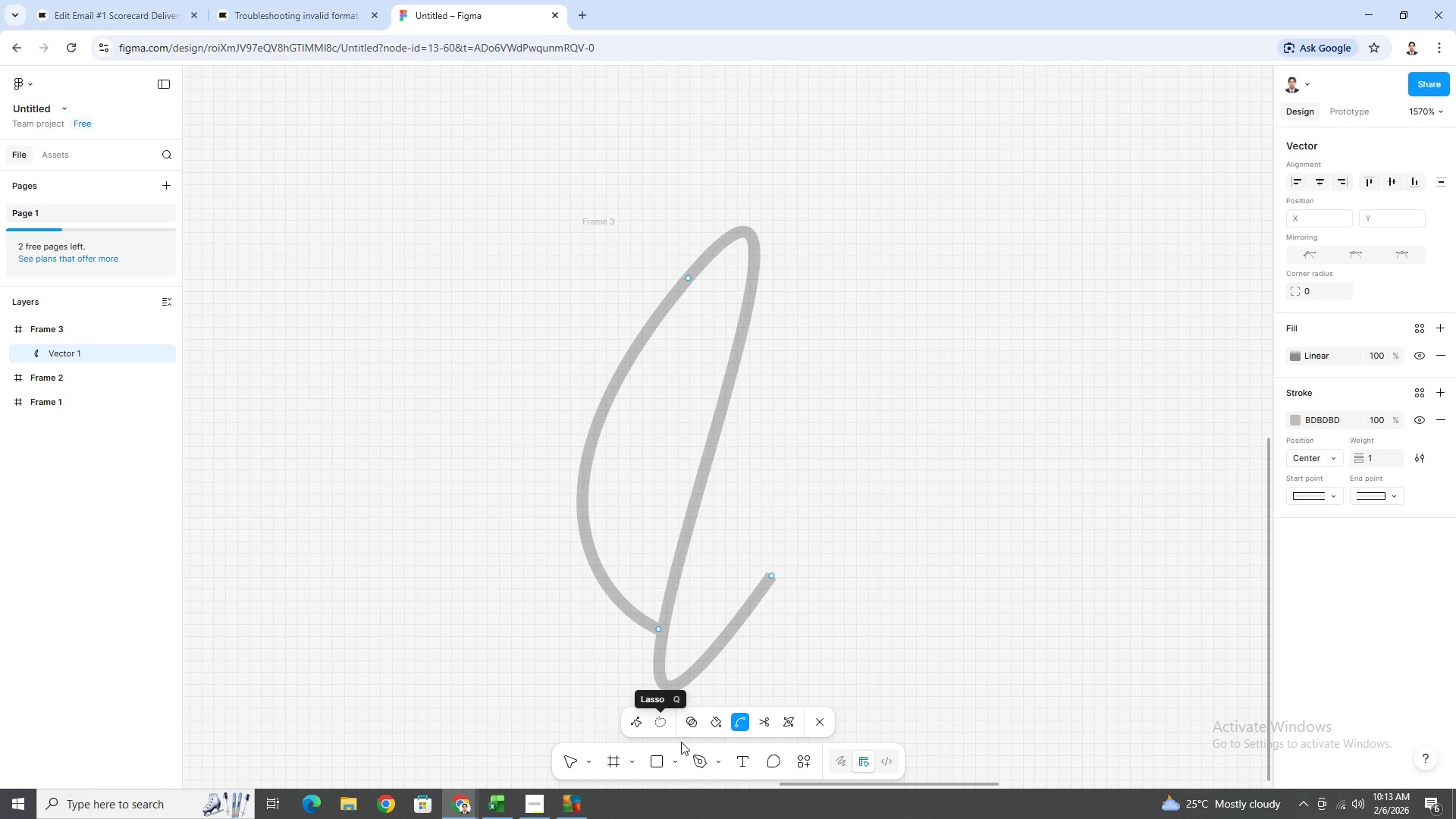 
key(Escape)
 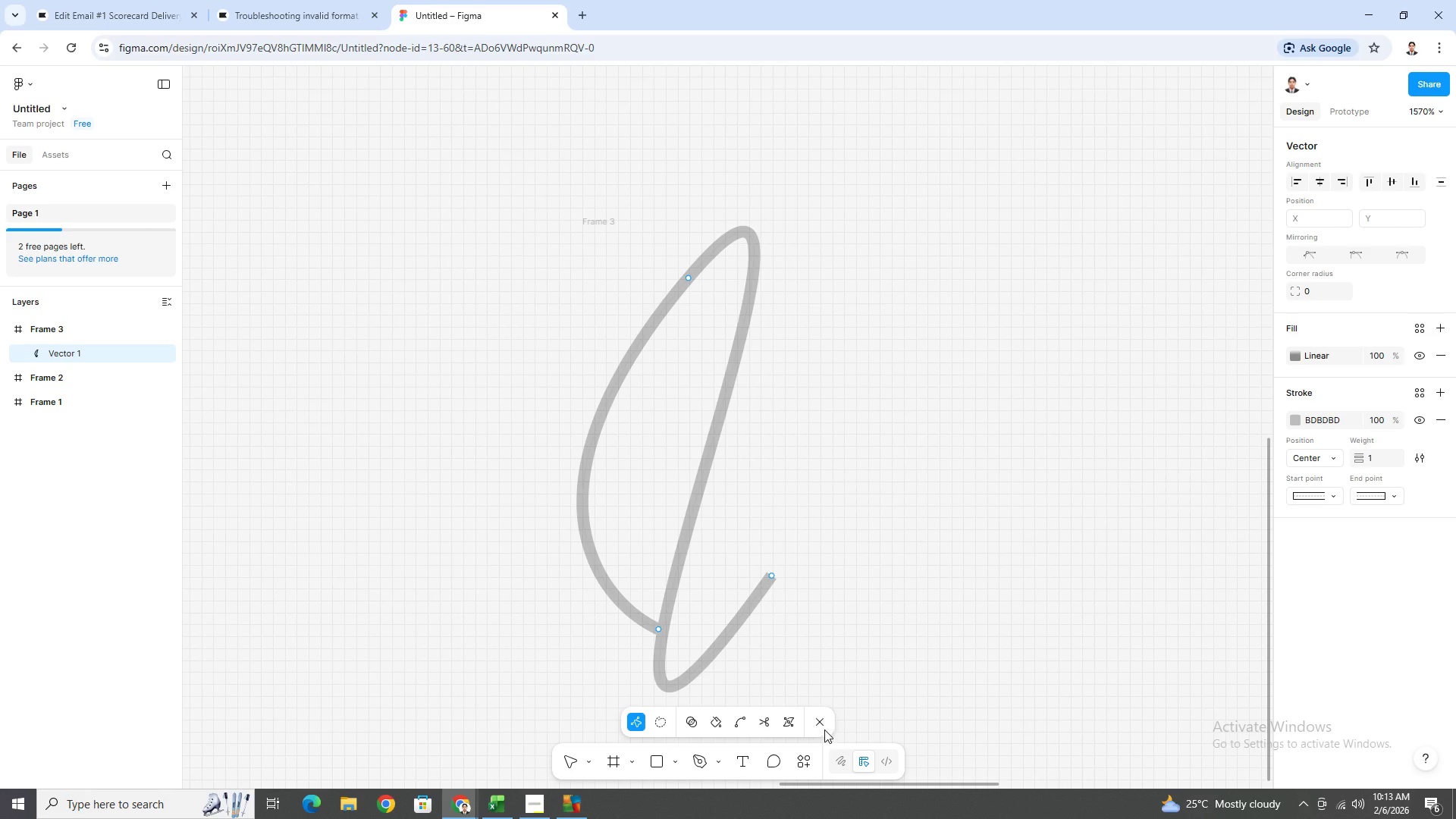 
left_click([817, 724])
 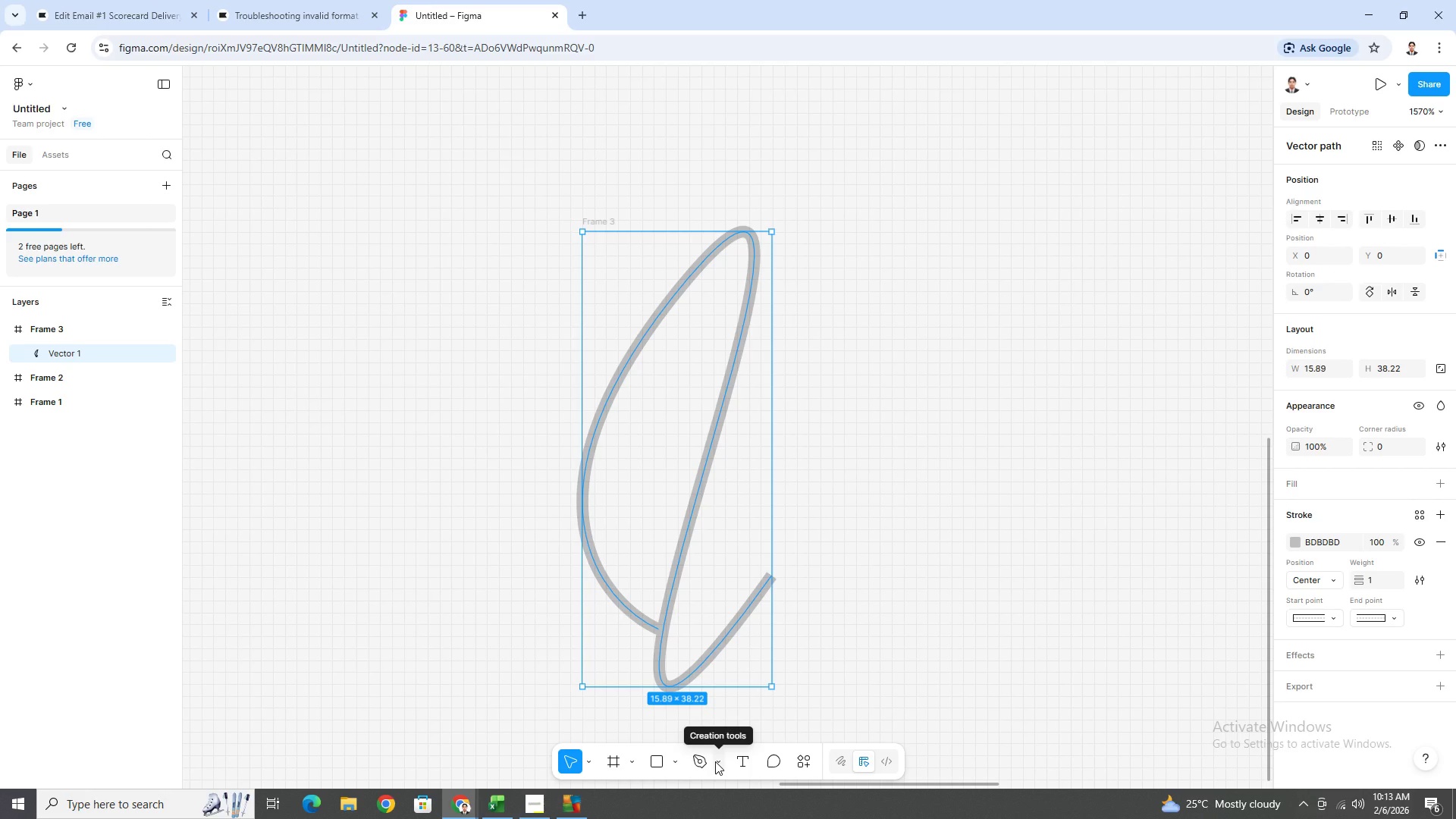 
left_click([701, 761])
 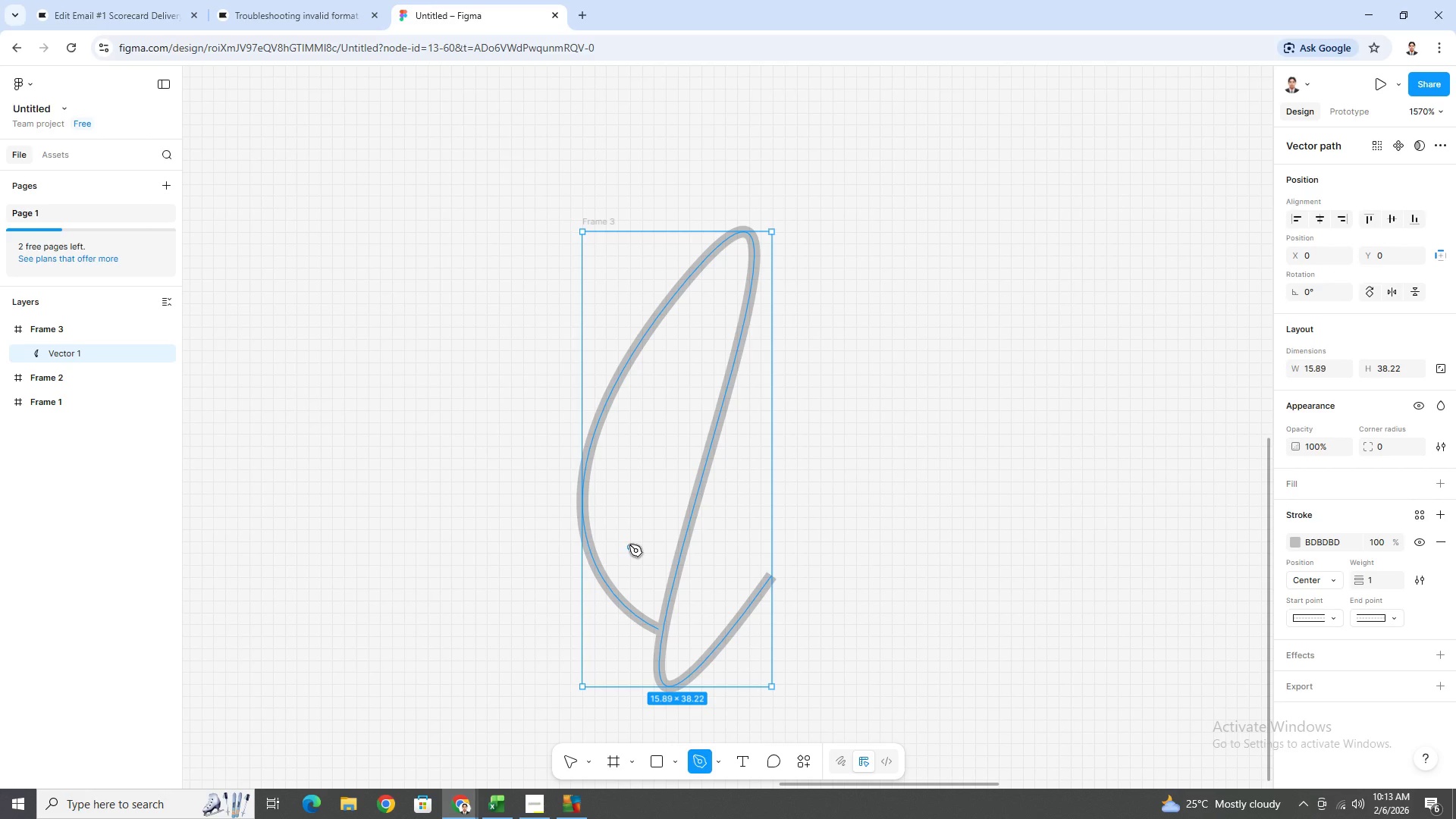 
left_click_drag(start_coordinate=[629, 544], to_coordinate=[659, 435])
 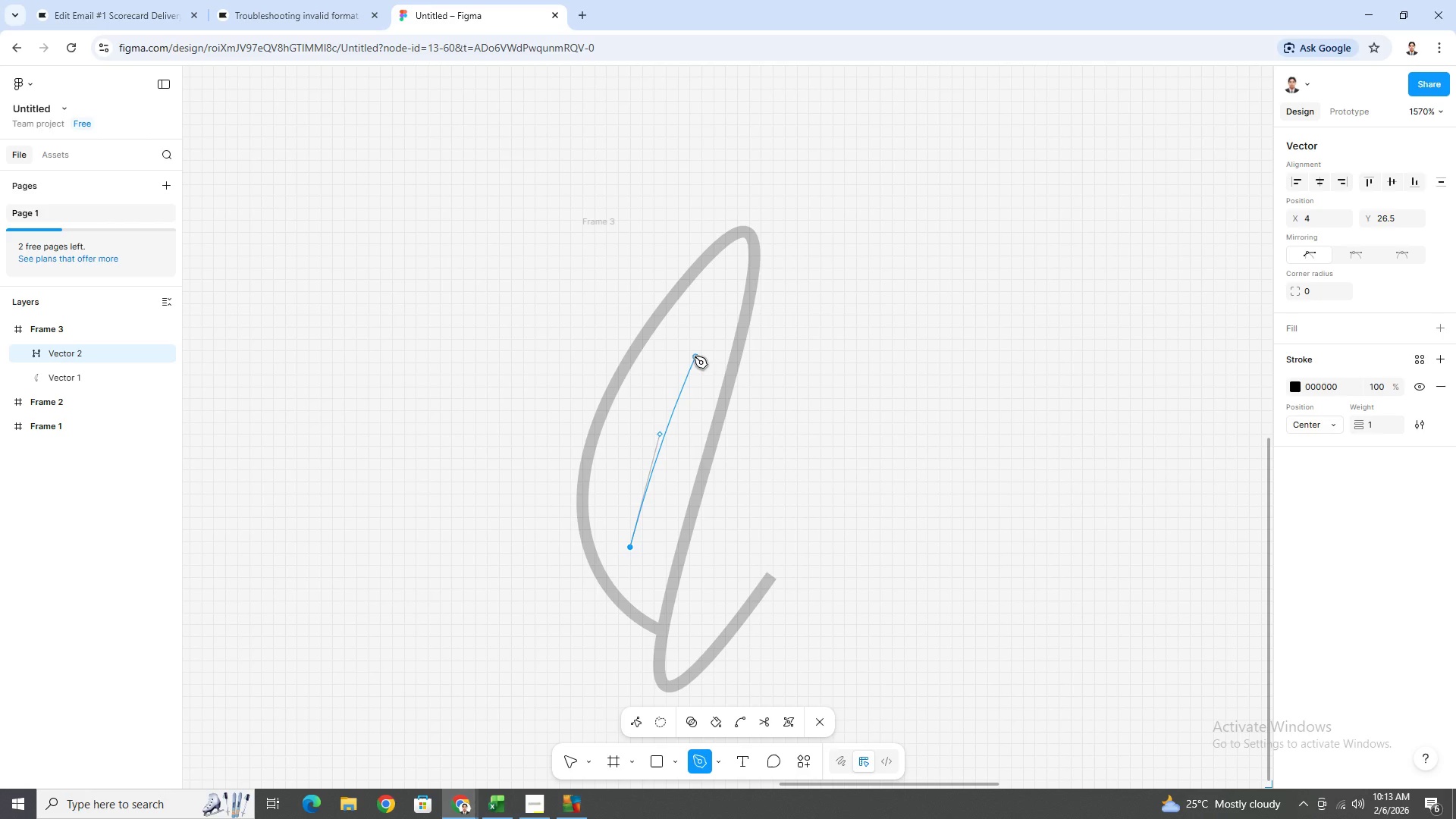 
left_click_drag(start_coordinate=[695, 356], to_coordinate=[708, 329])
 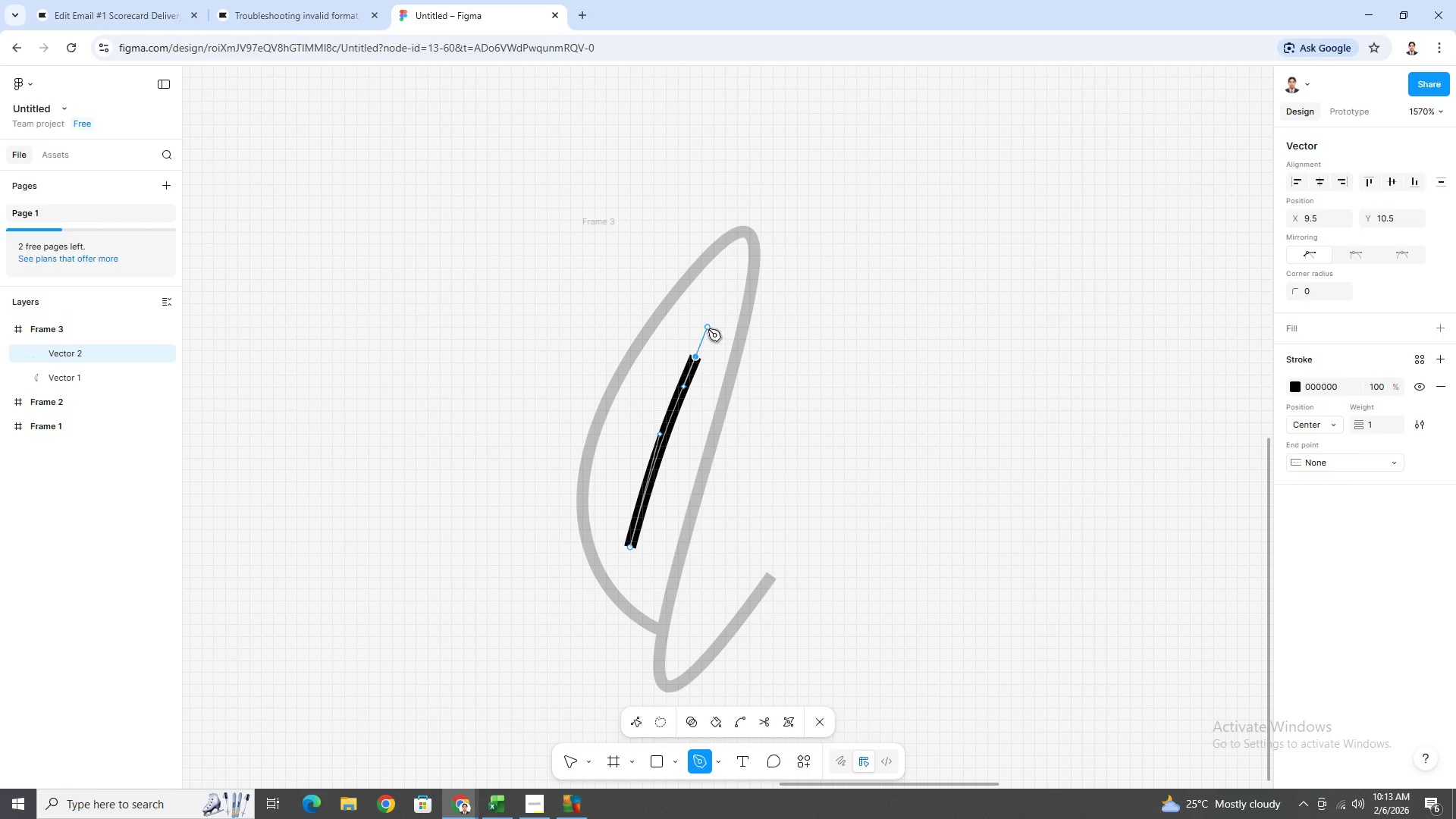 
key(Control+Z)
 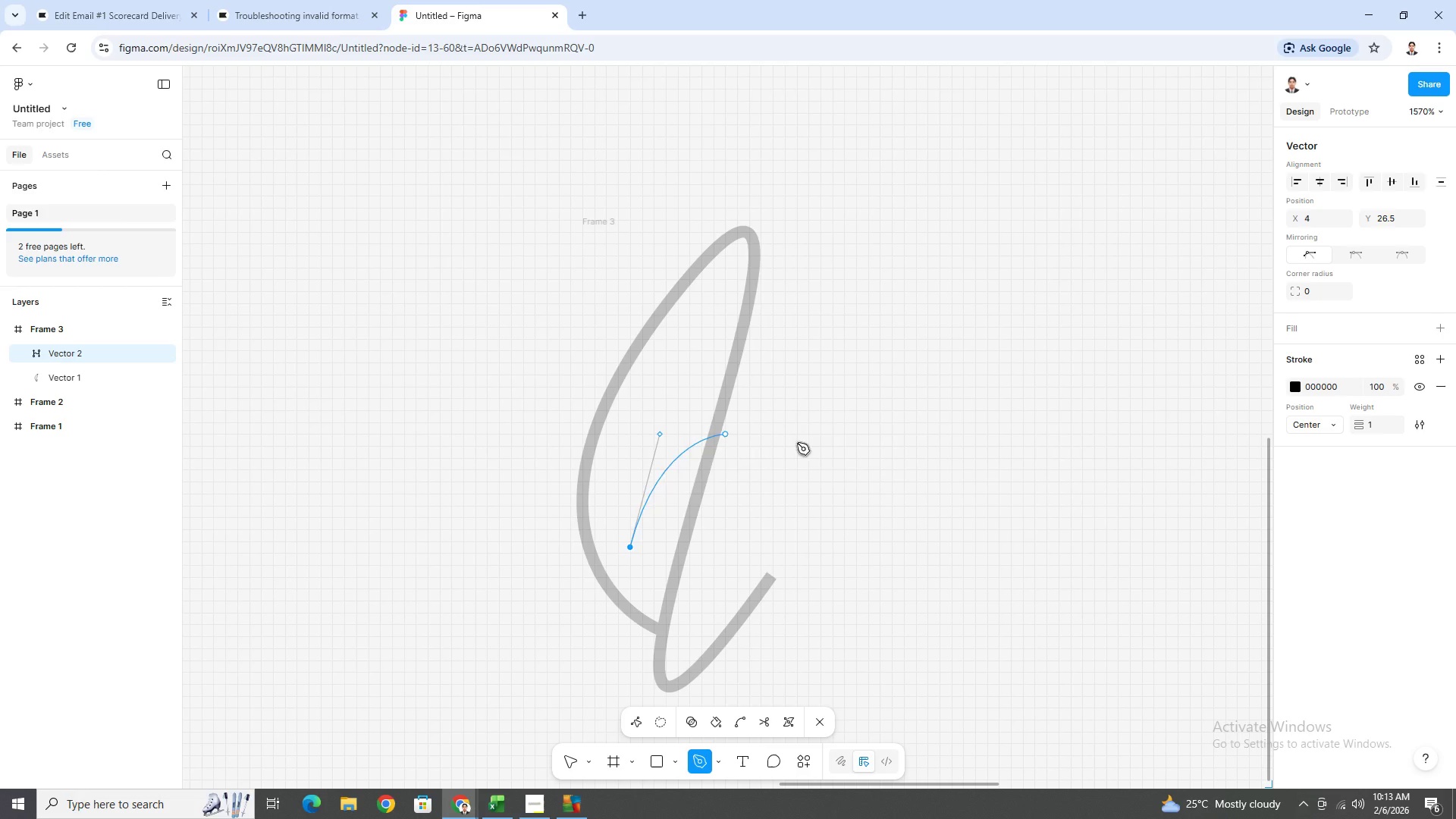 
key(Escape)
 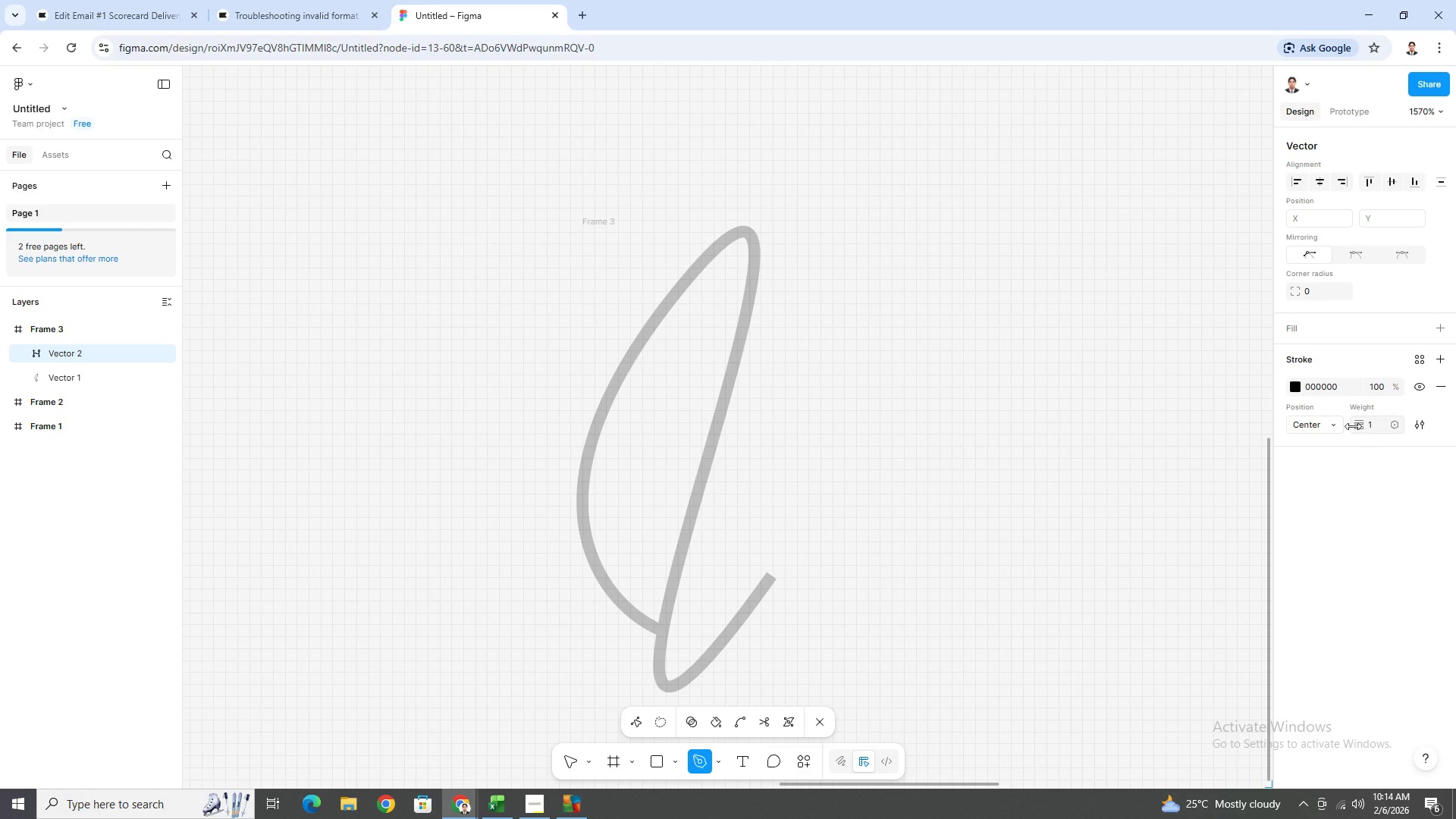 
left_click([1335, 427])
 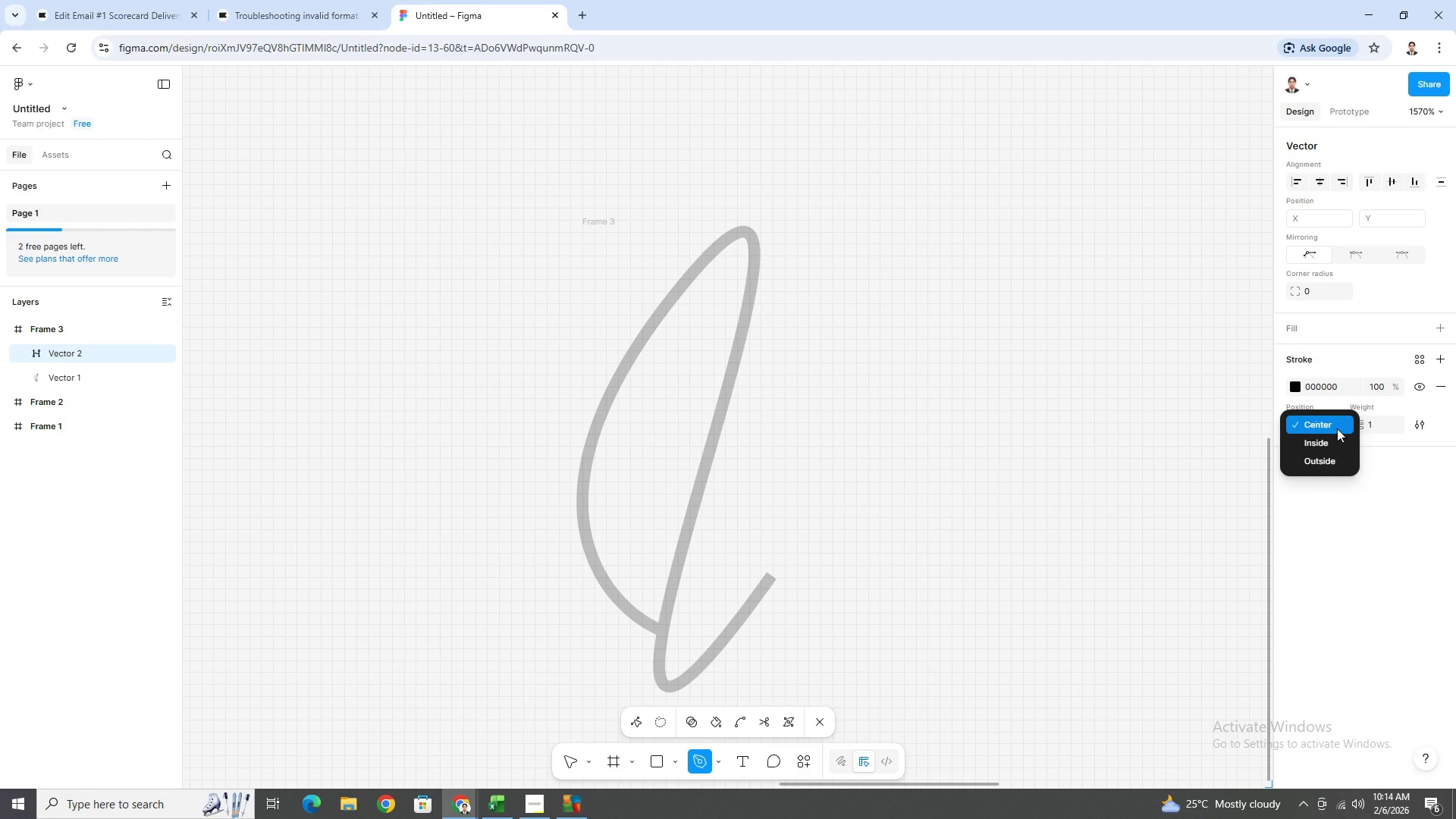 
left_click([1382, 425])
 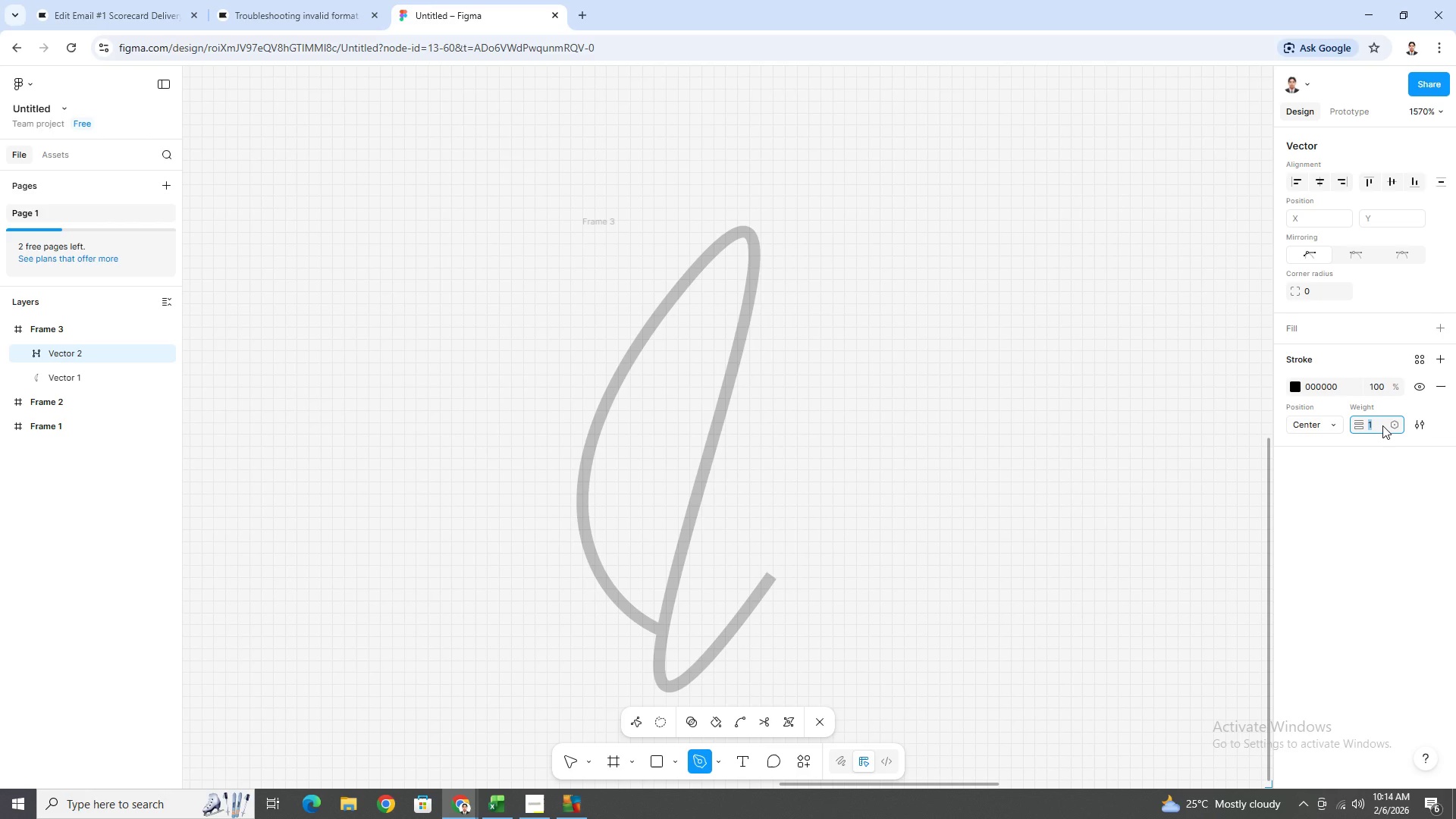 
key(0)
 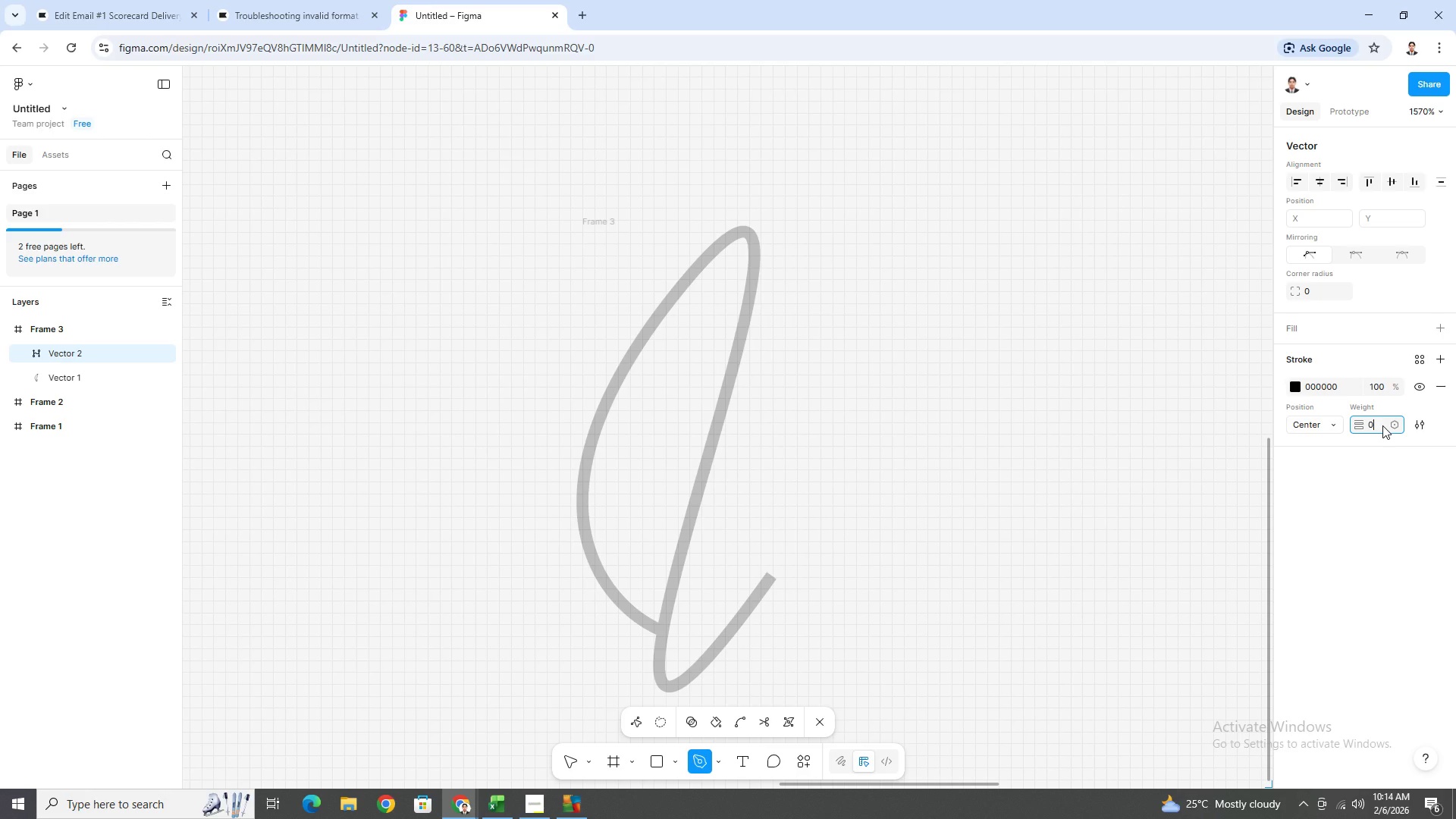 
key(Period)
 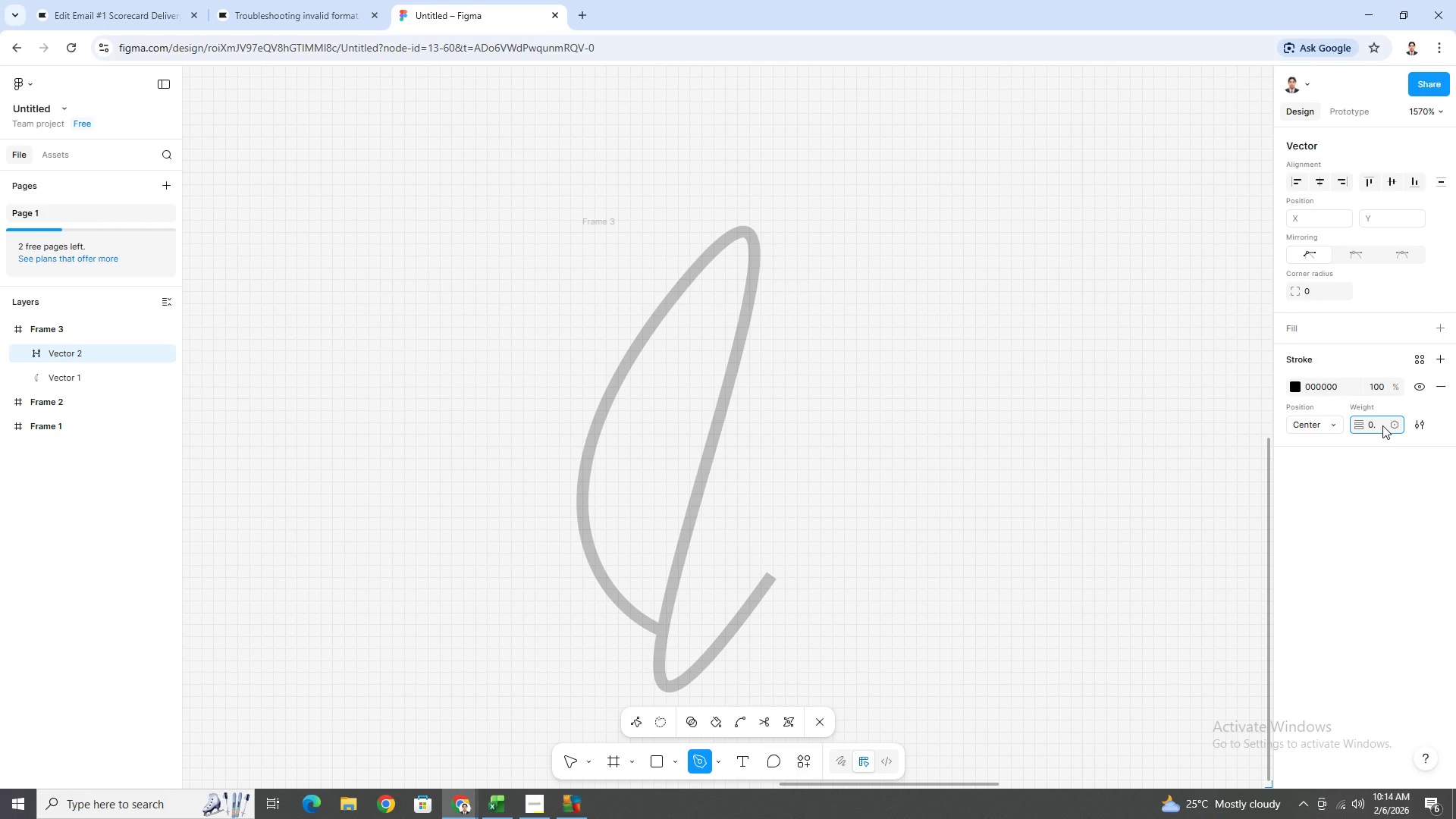 
key(5)
 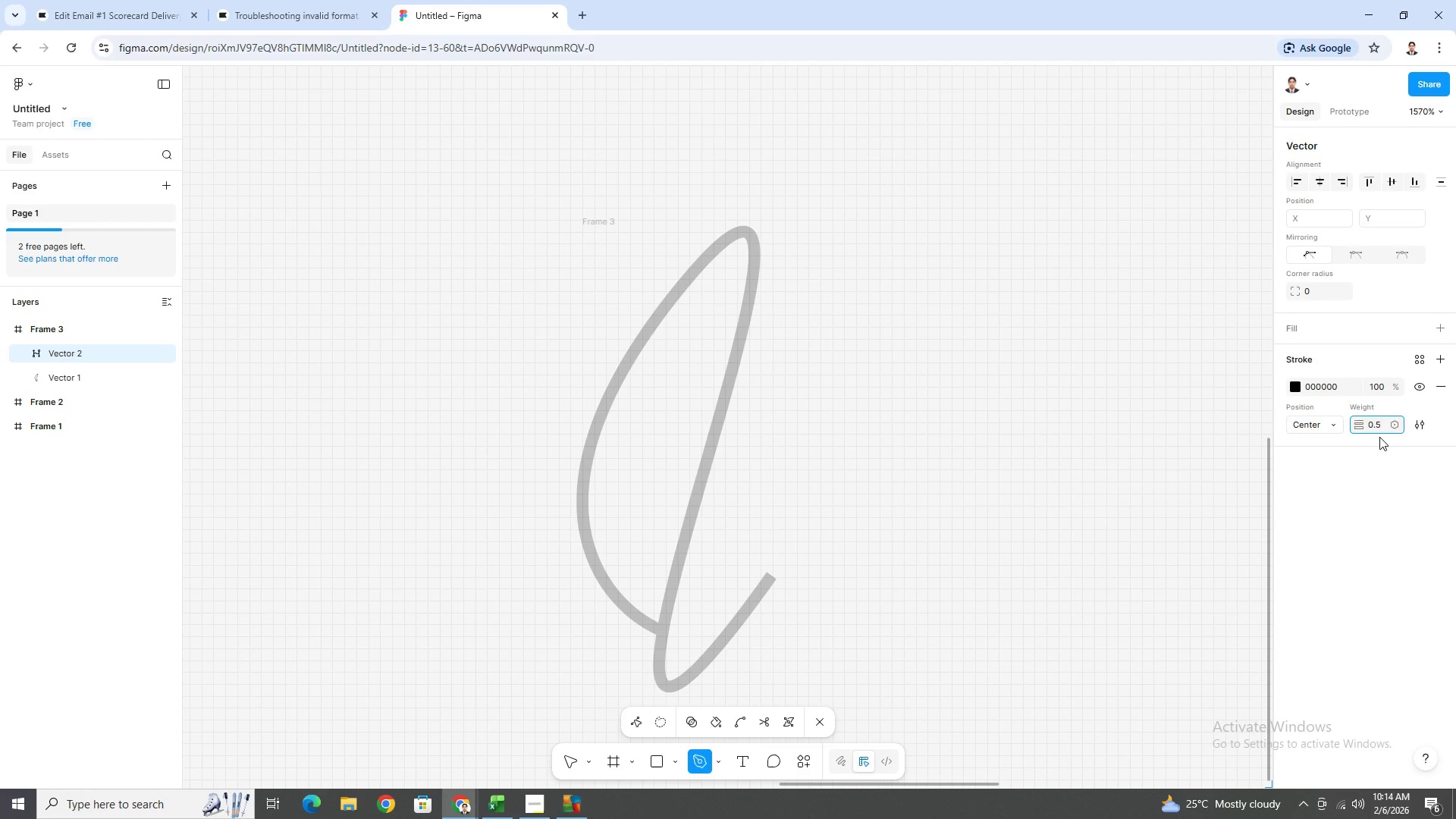 
key(Enter)
 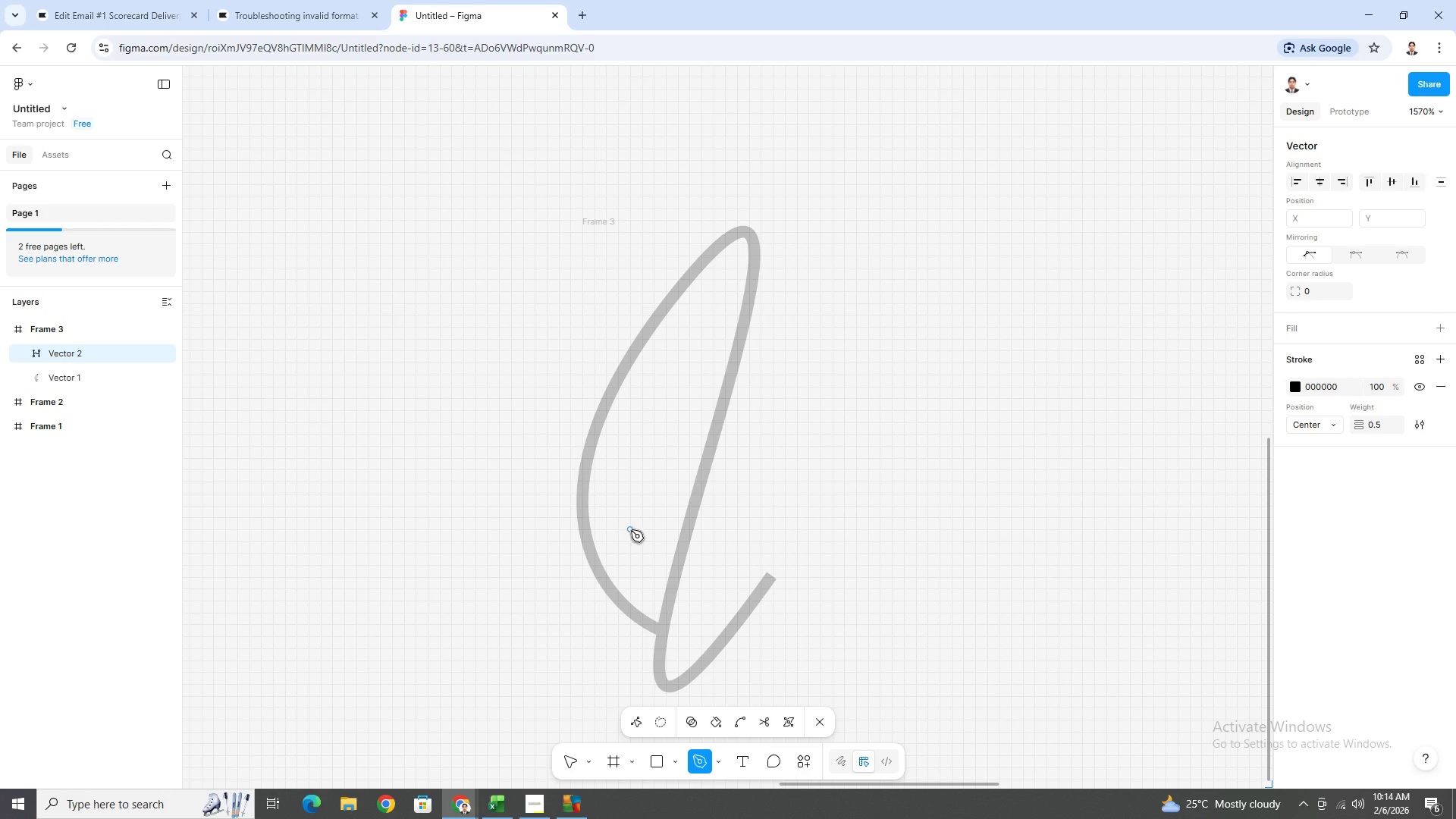 
left_click([631, 530])
 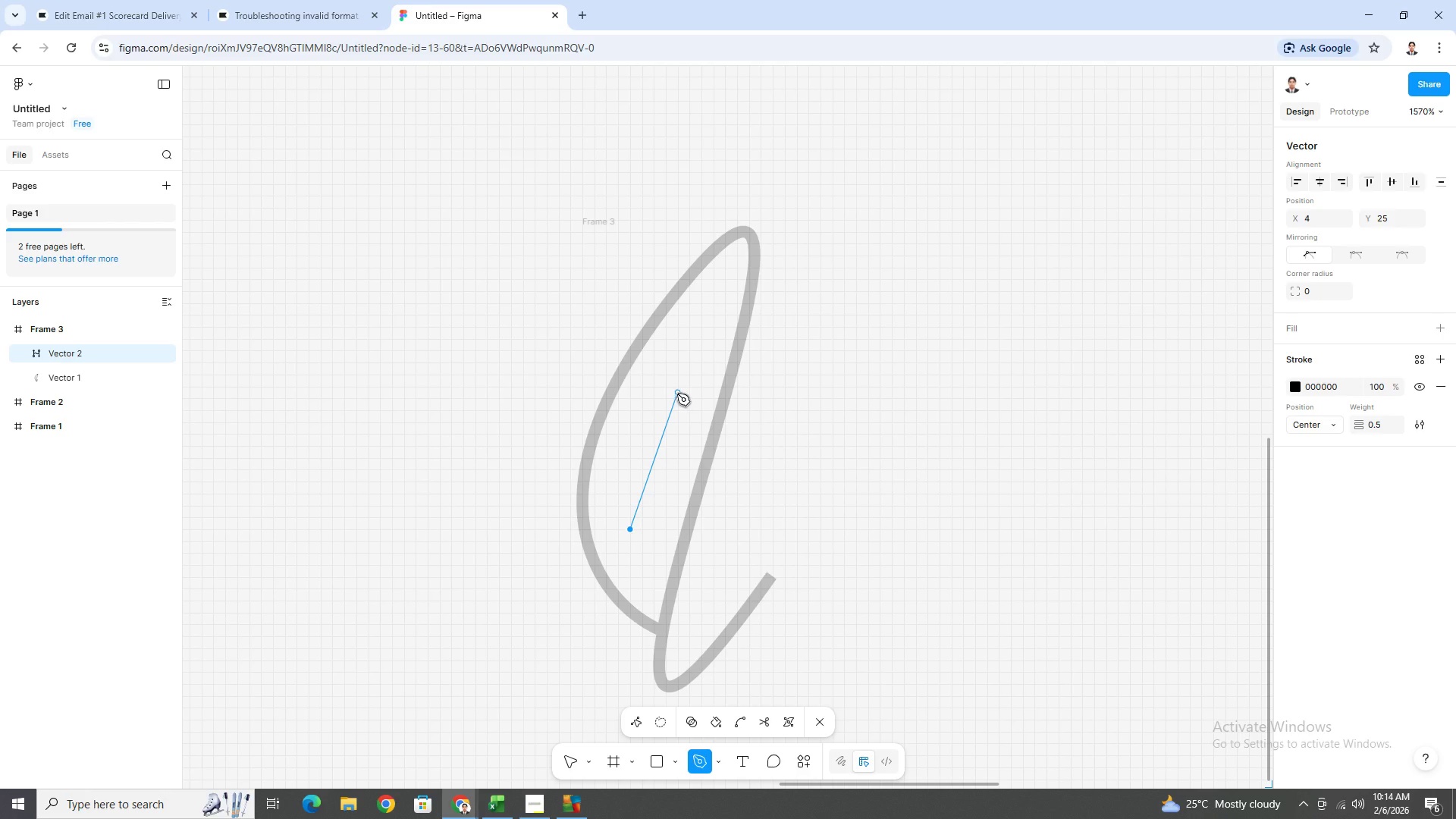 
left_click_drag(start_coordinate=[679, 388], to_coordinate=[716, 325])
 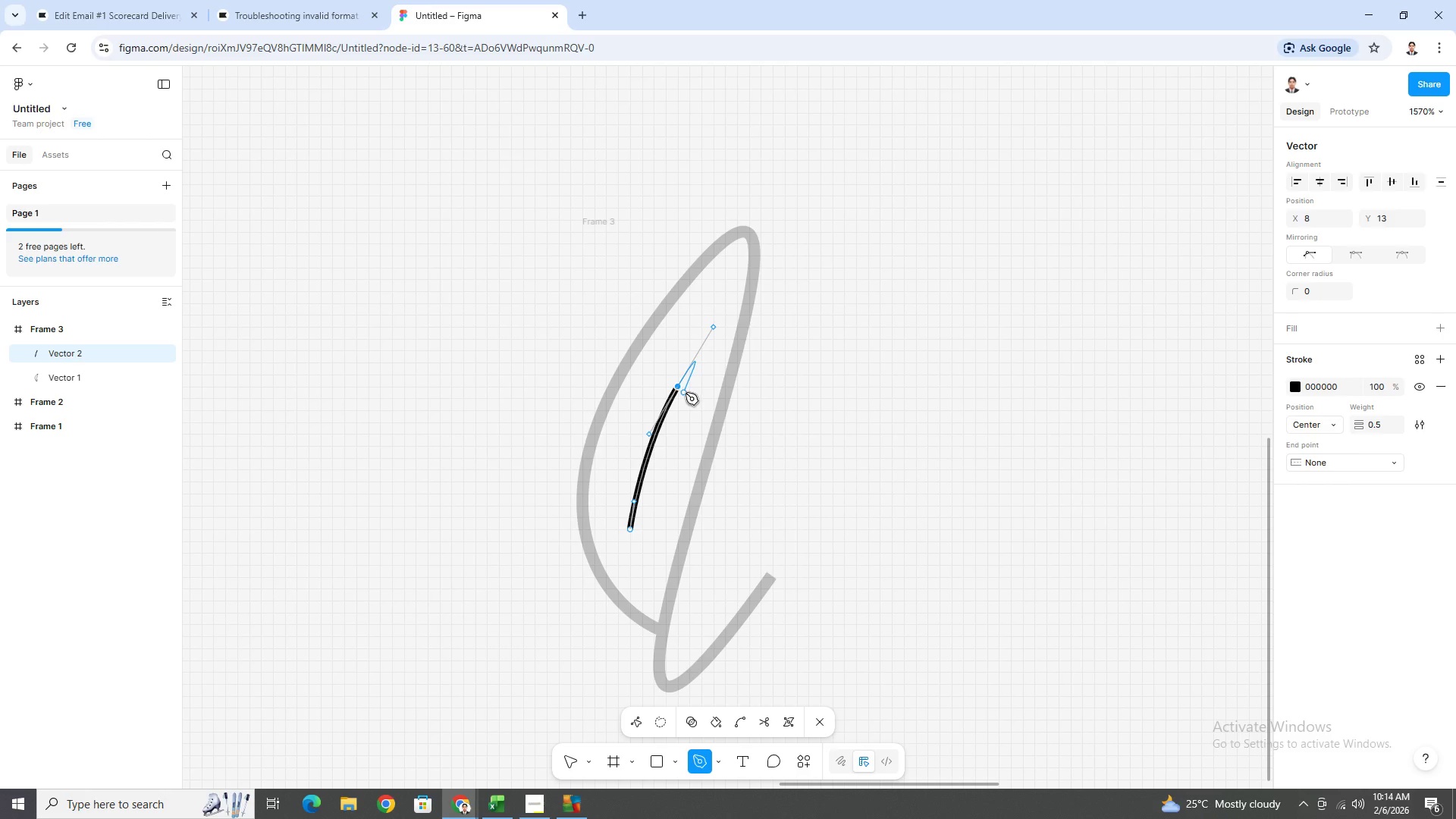 
left_click([679, 388])
 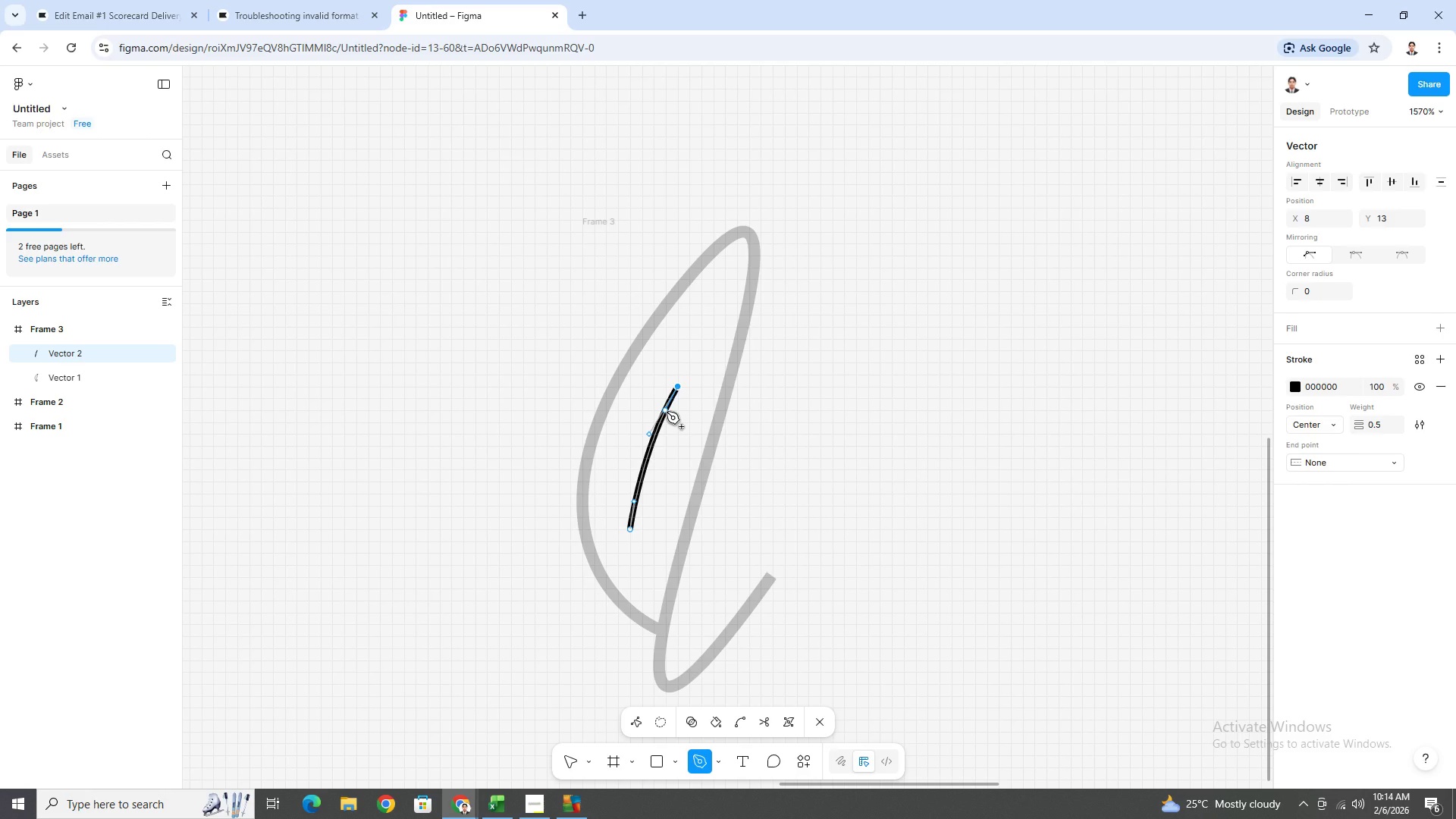 
key(Escape)
 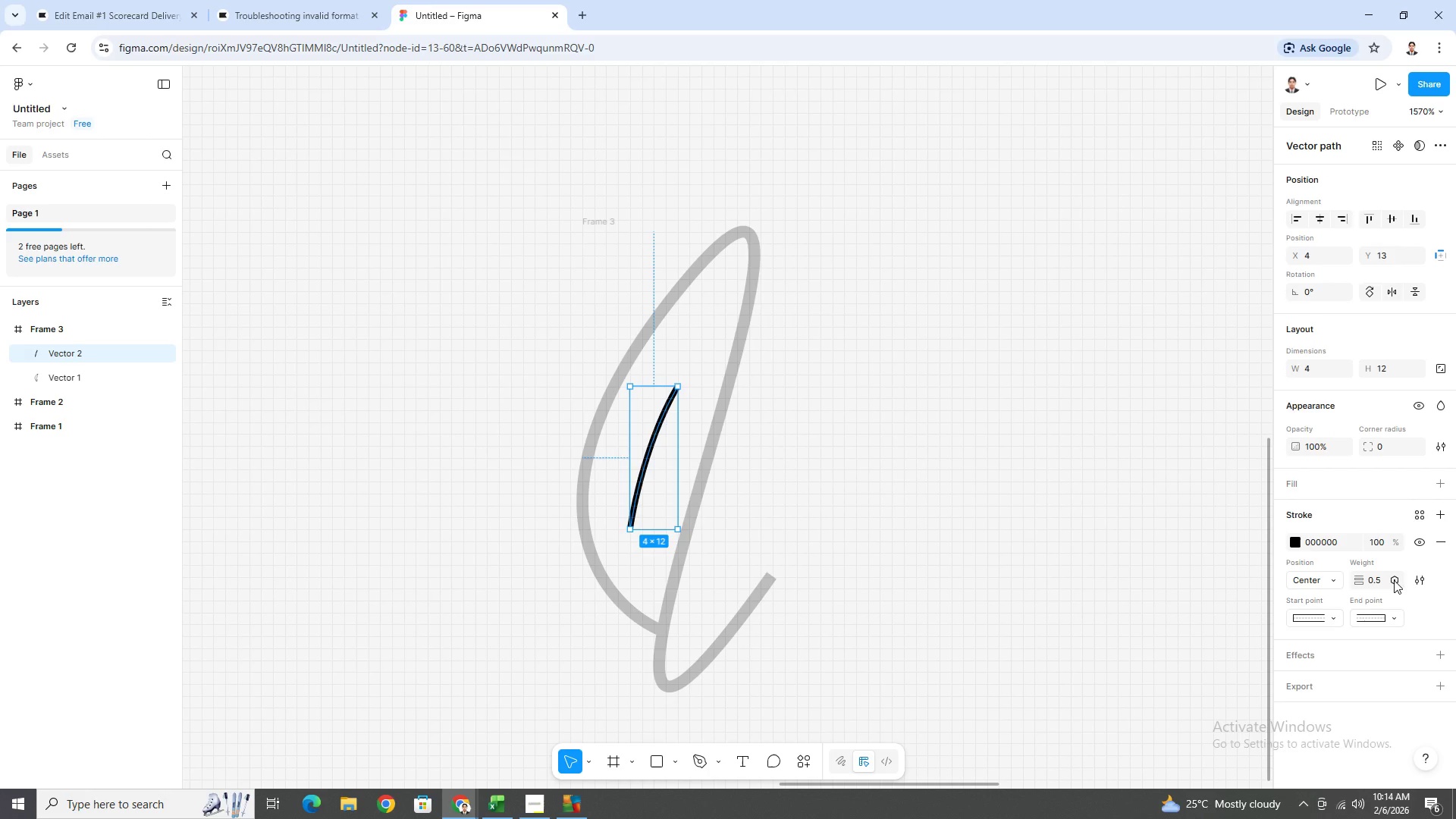 
wait(10.45)
 